 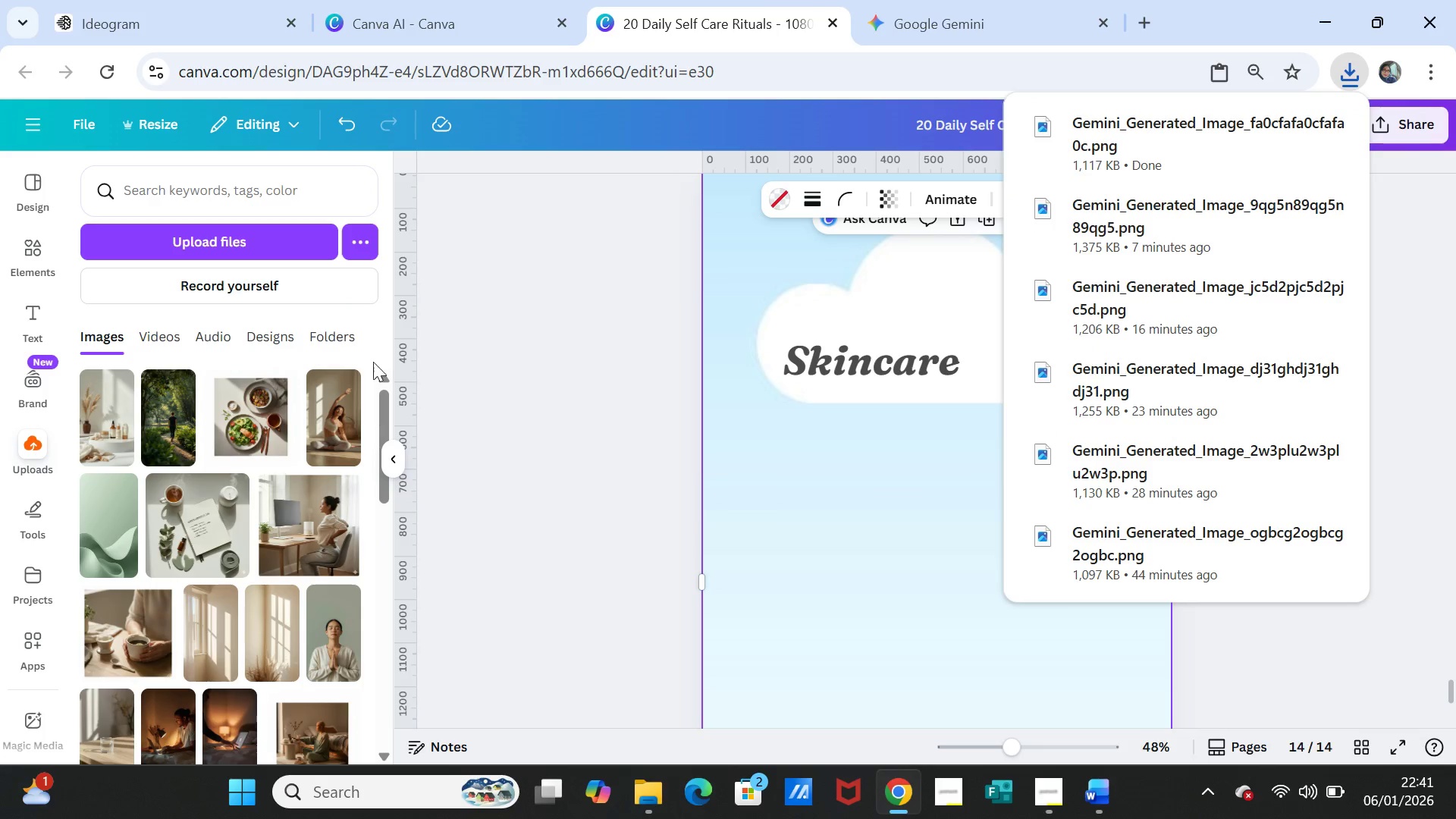 
left_click([296, 240])
 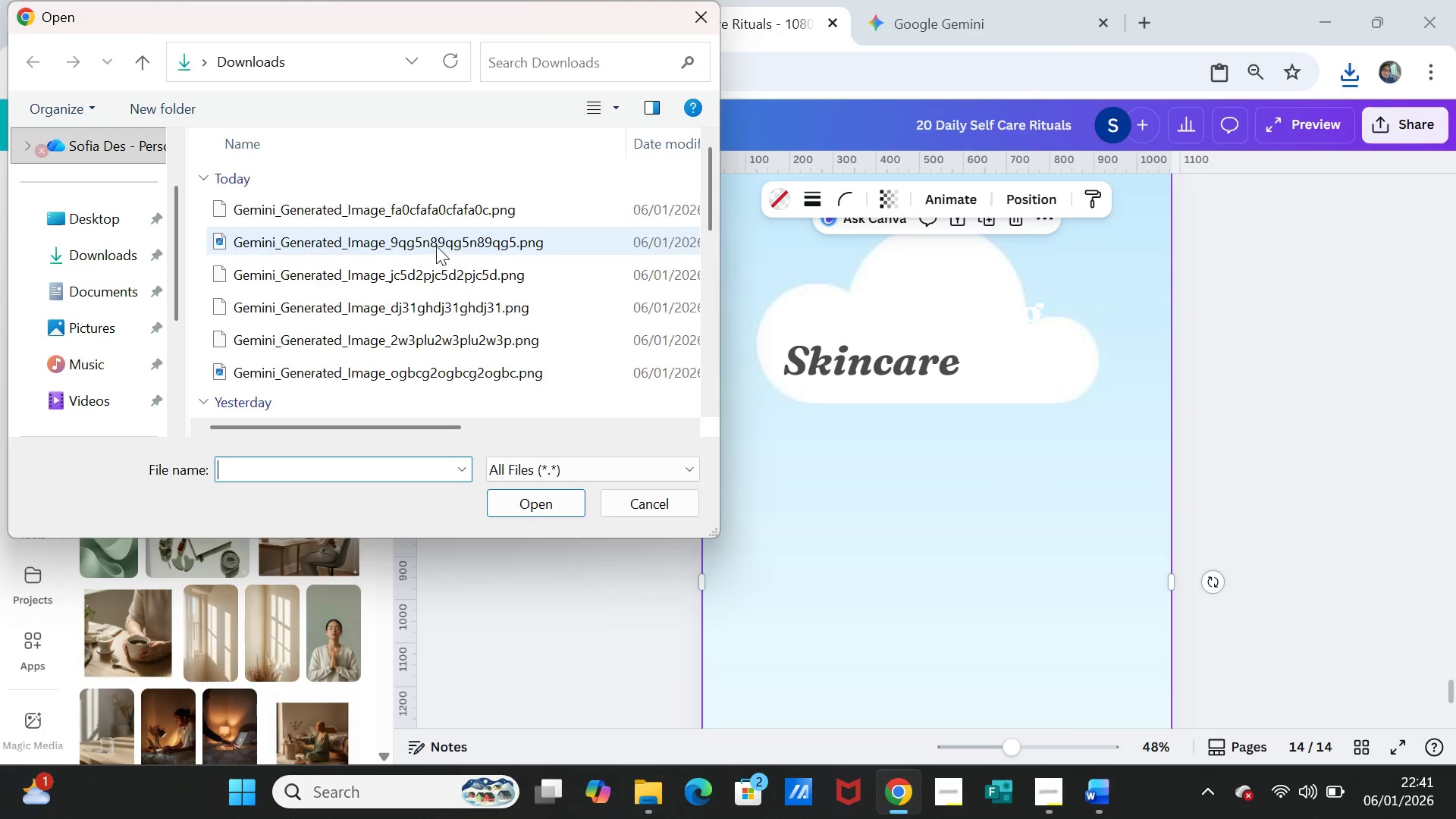 
left_click([418, 211])
 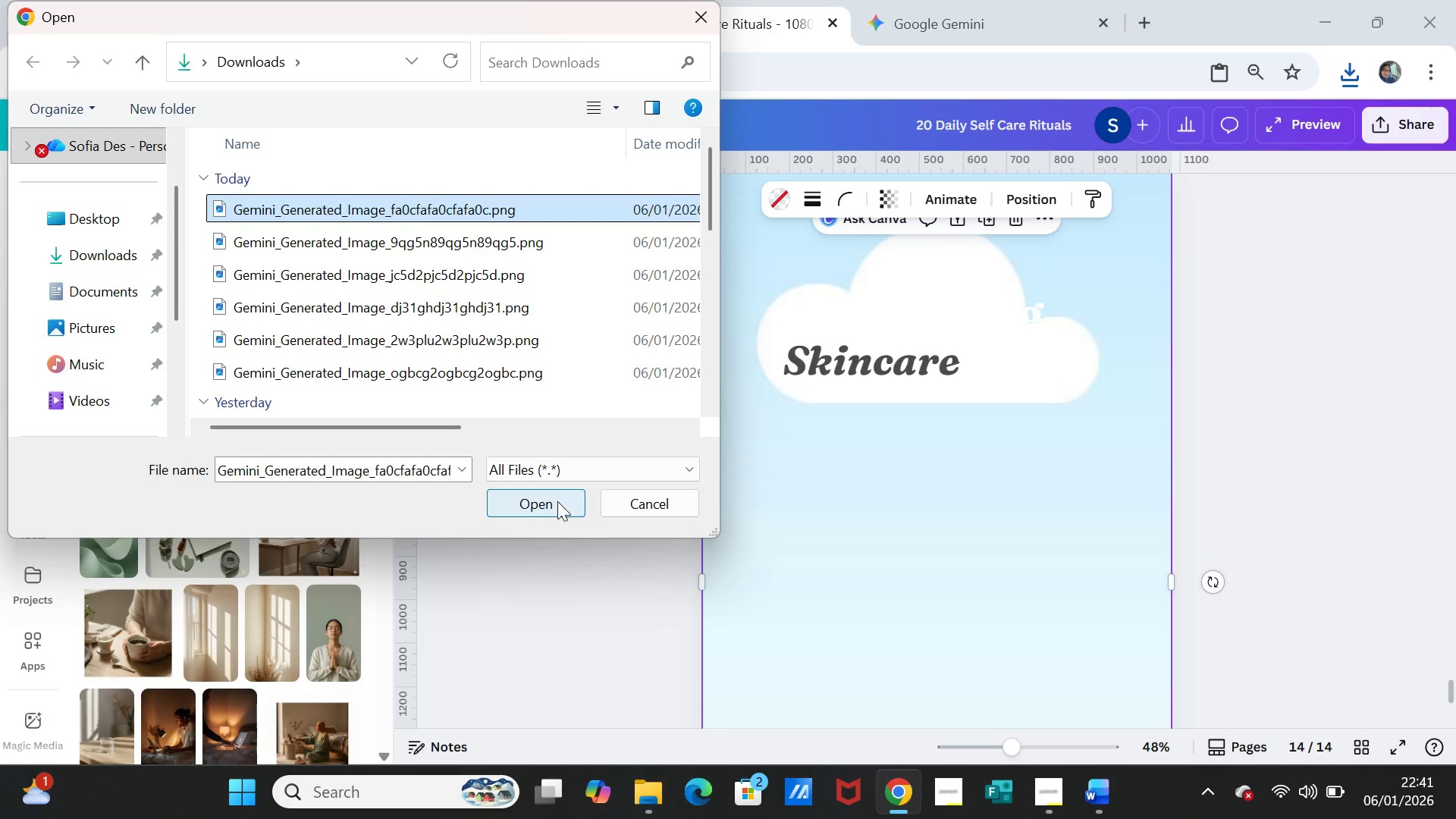 
left_click([557, 502])
 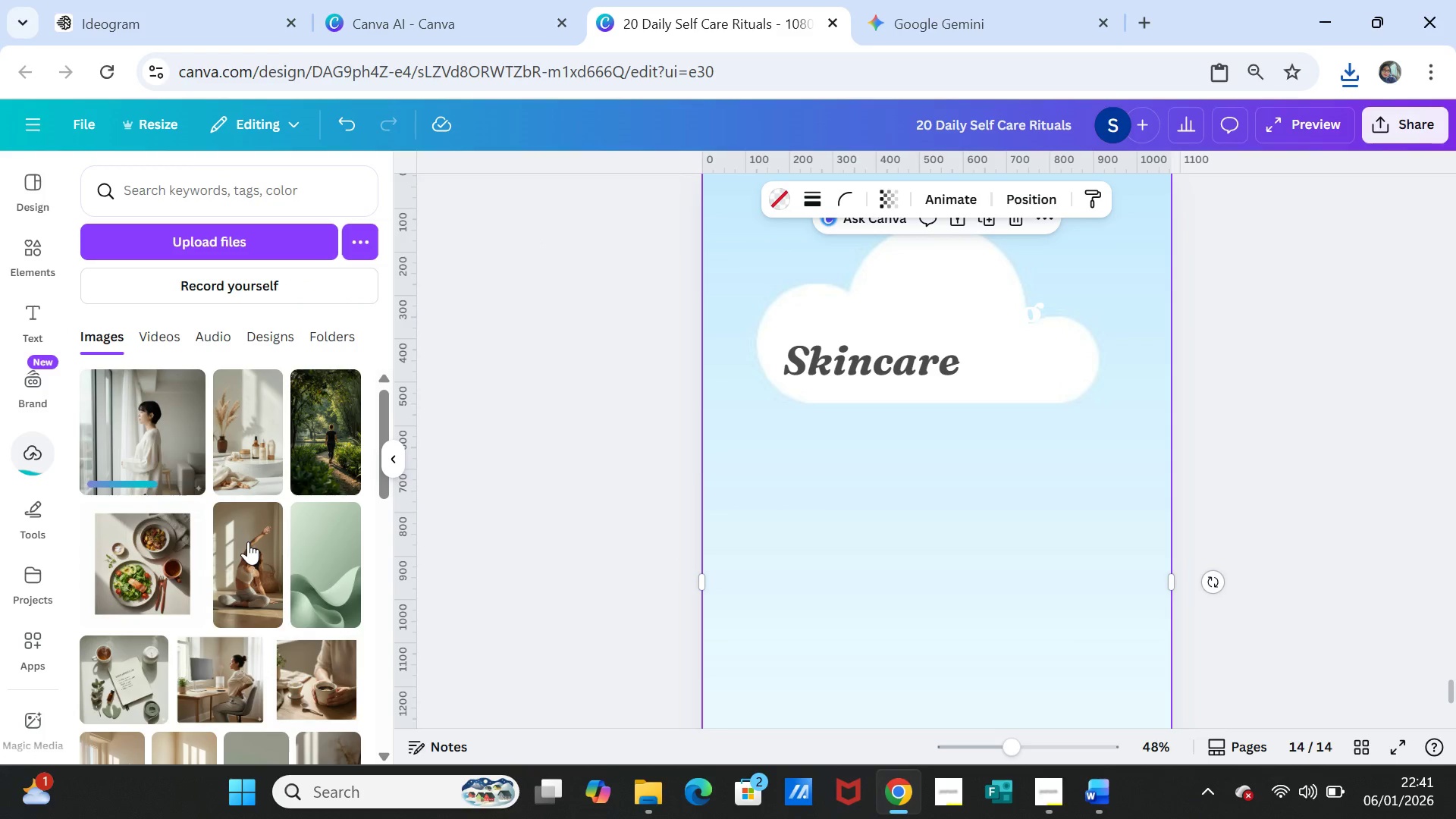 
left_click([148, 426])
 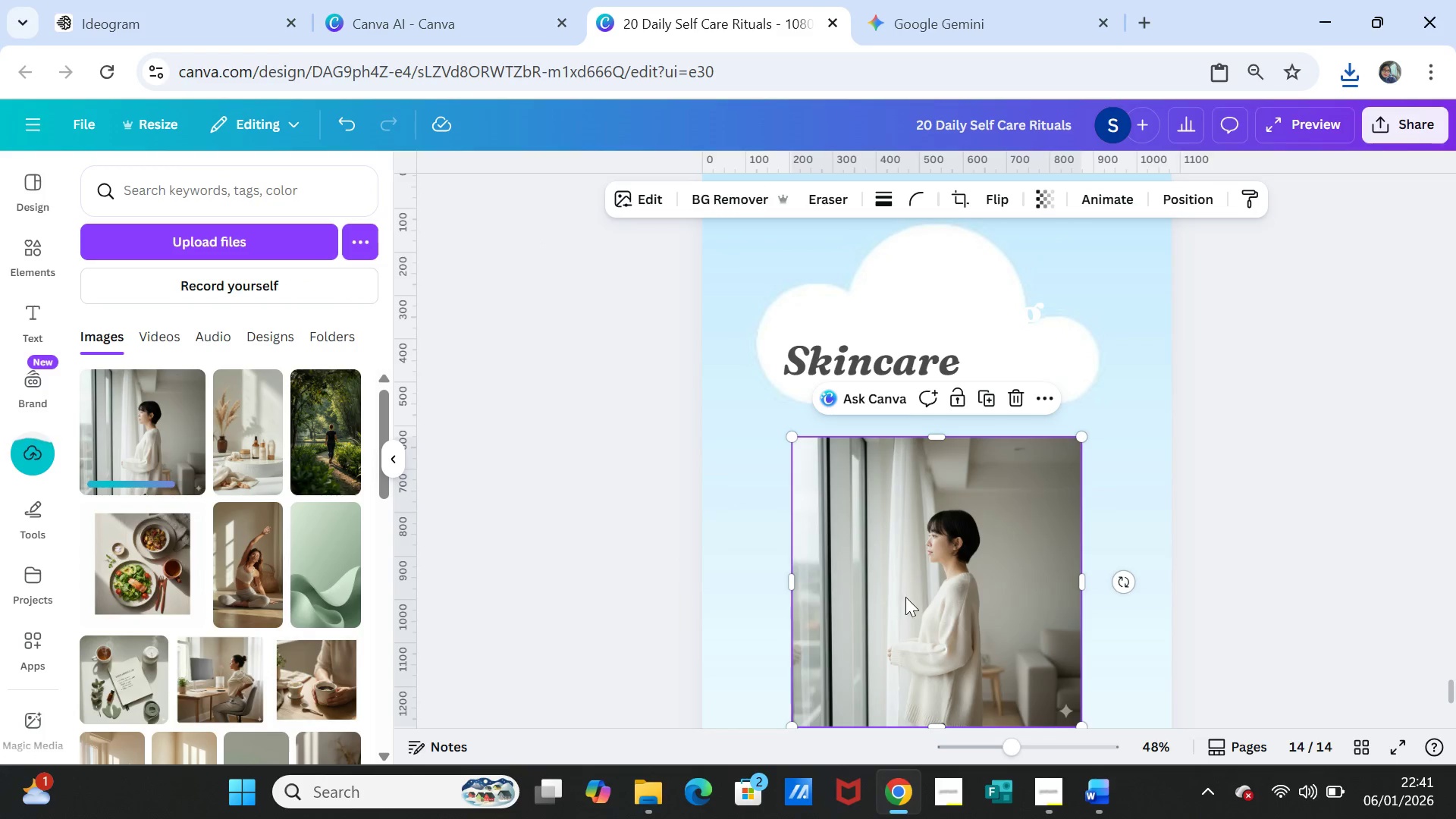 
left_click_drag(start_coordinate=[924, 593], to_coordinate=[923, 587])
 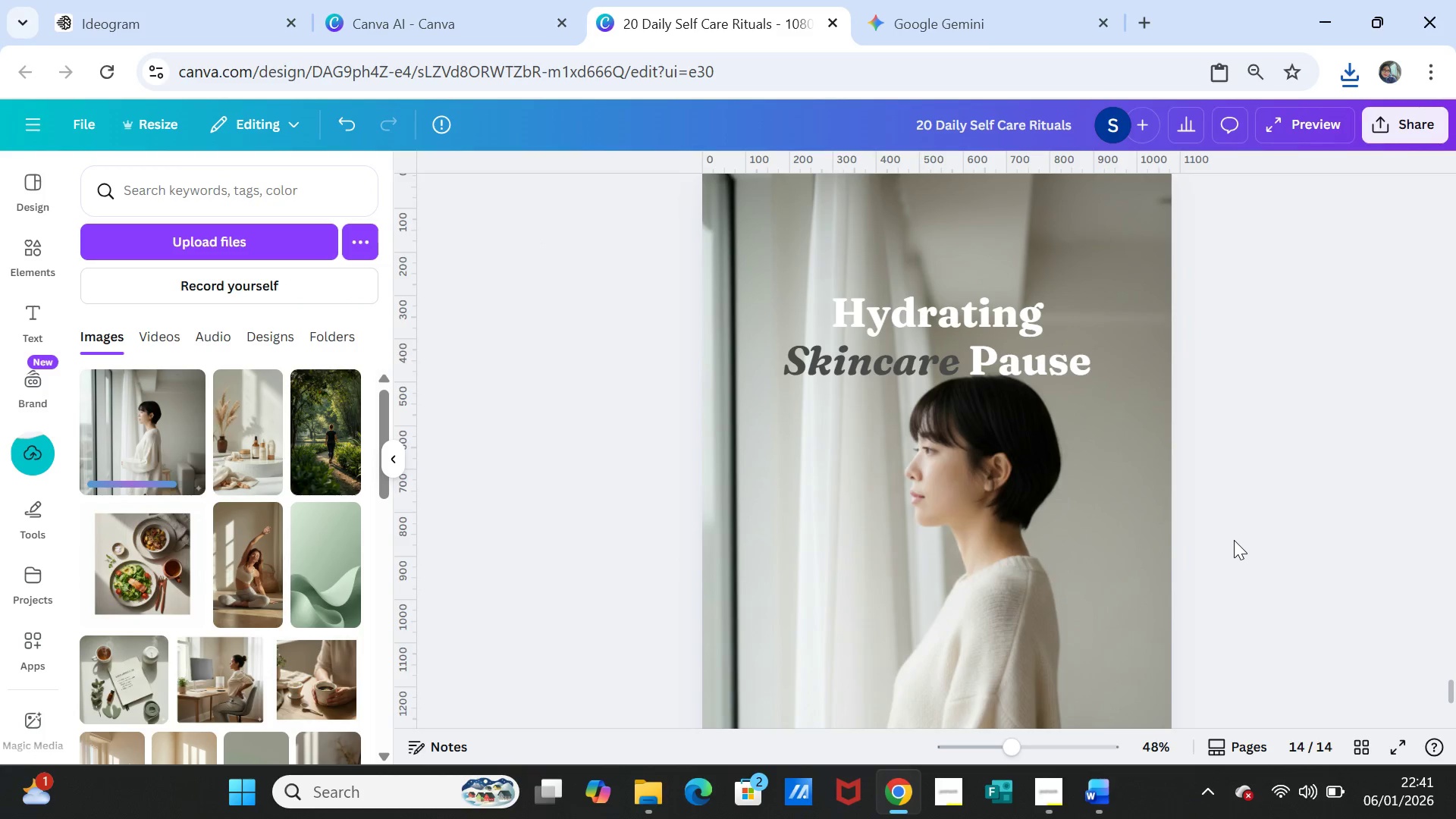 
left_click([1235, 540])
 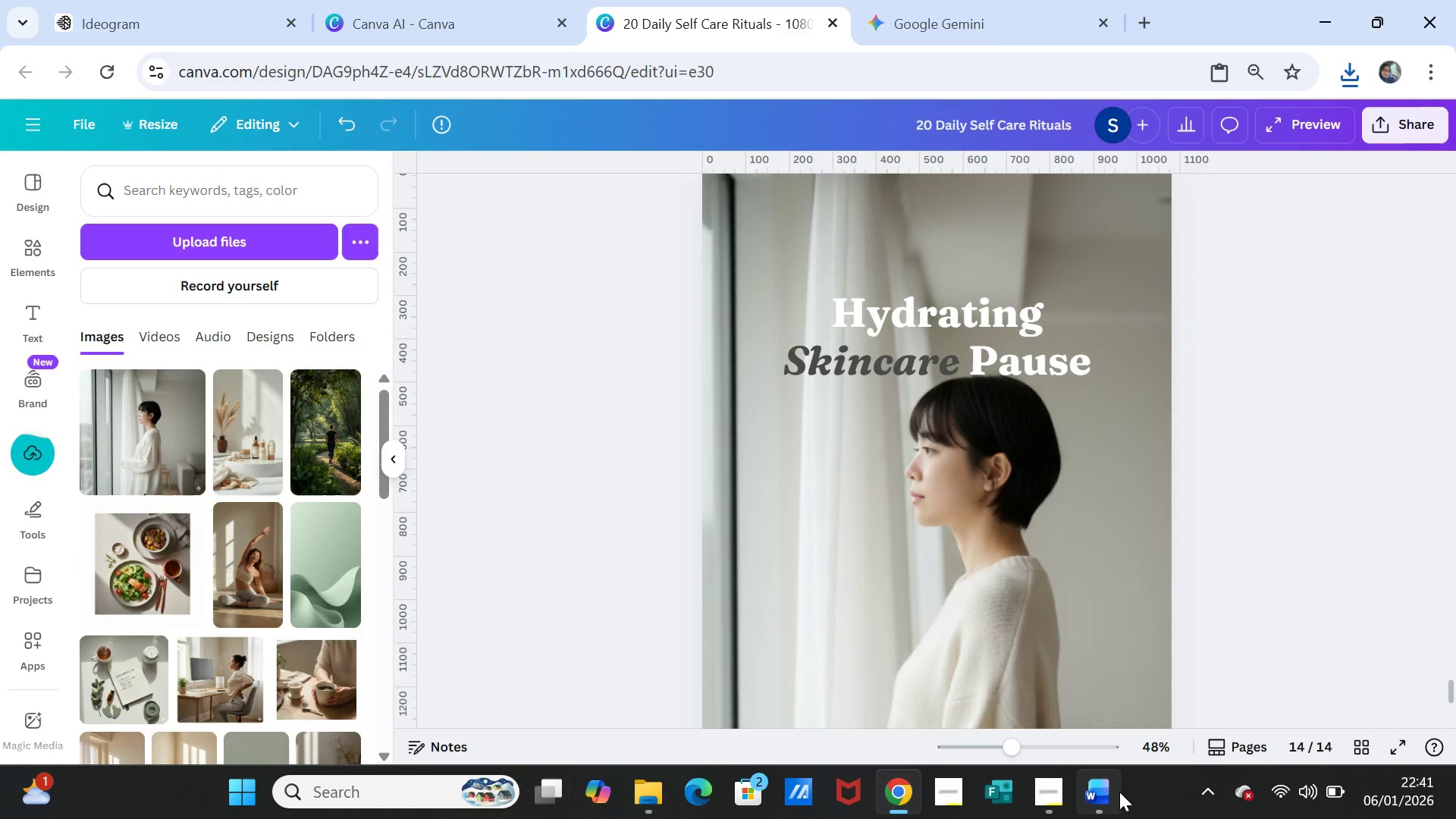 
left_click([1104, 795])
 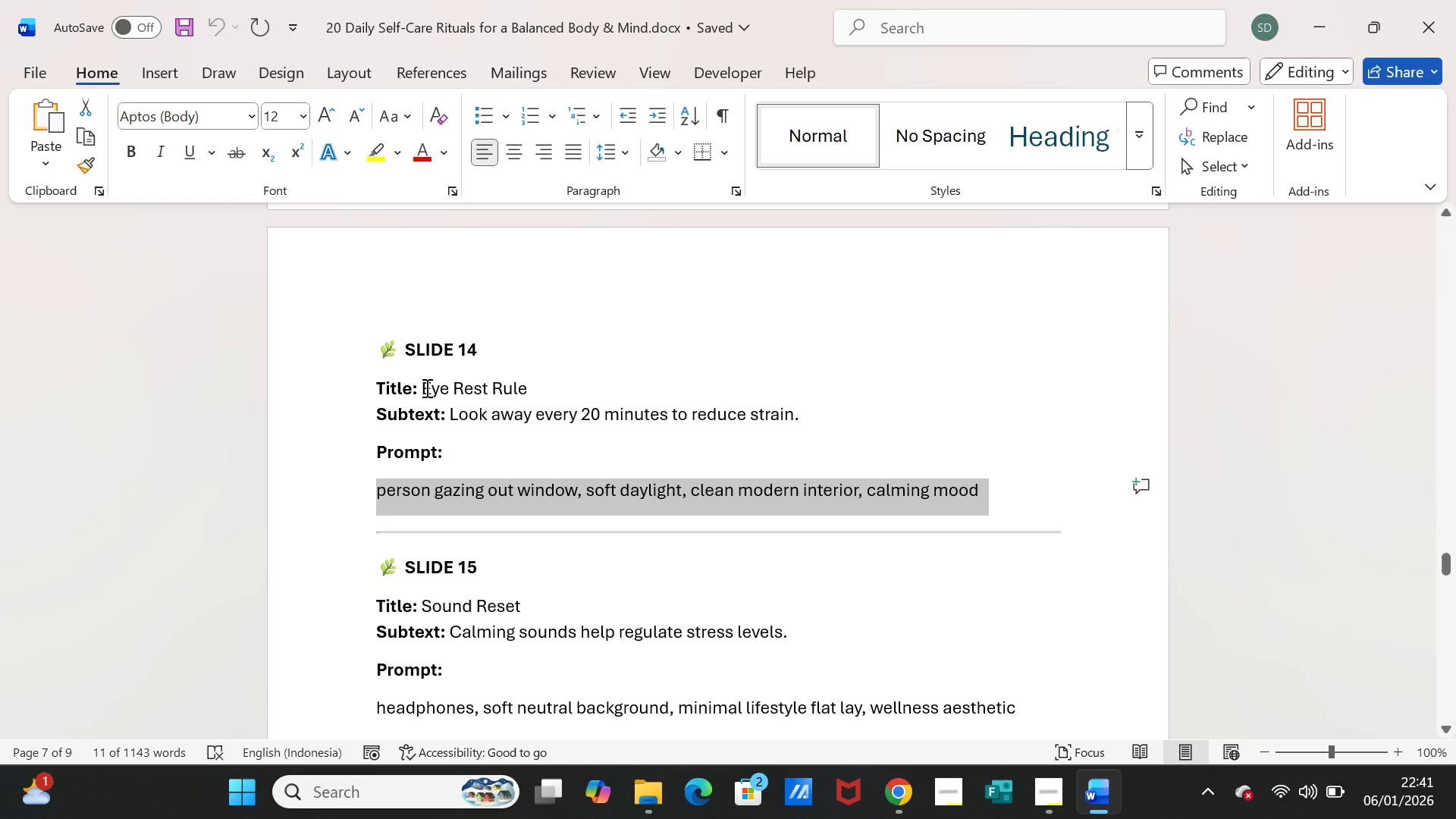 
left_click_drag(start_coordinate=[422, 388], to_coordinate=[535, 388])
 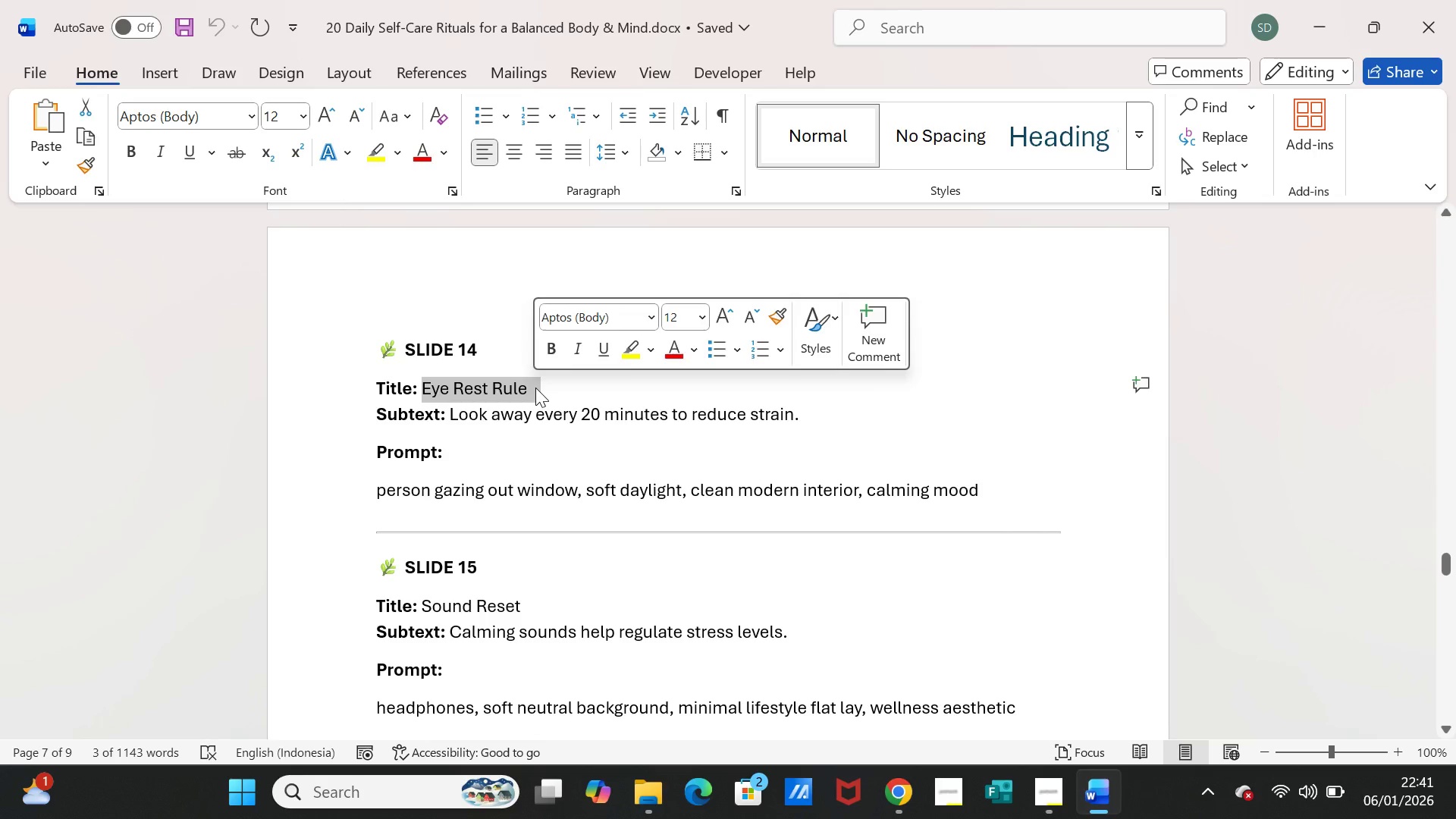 
left_click([535, 388])
 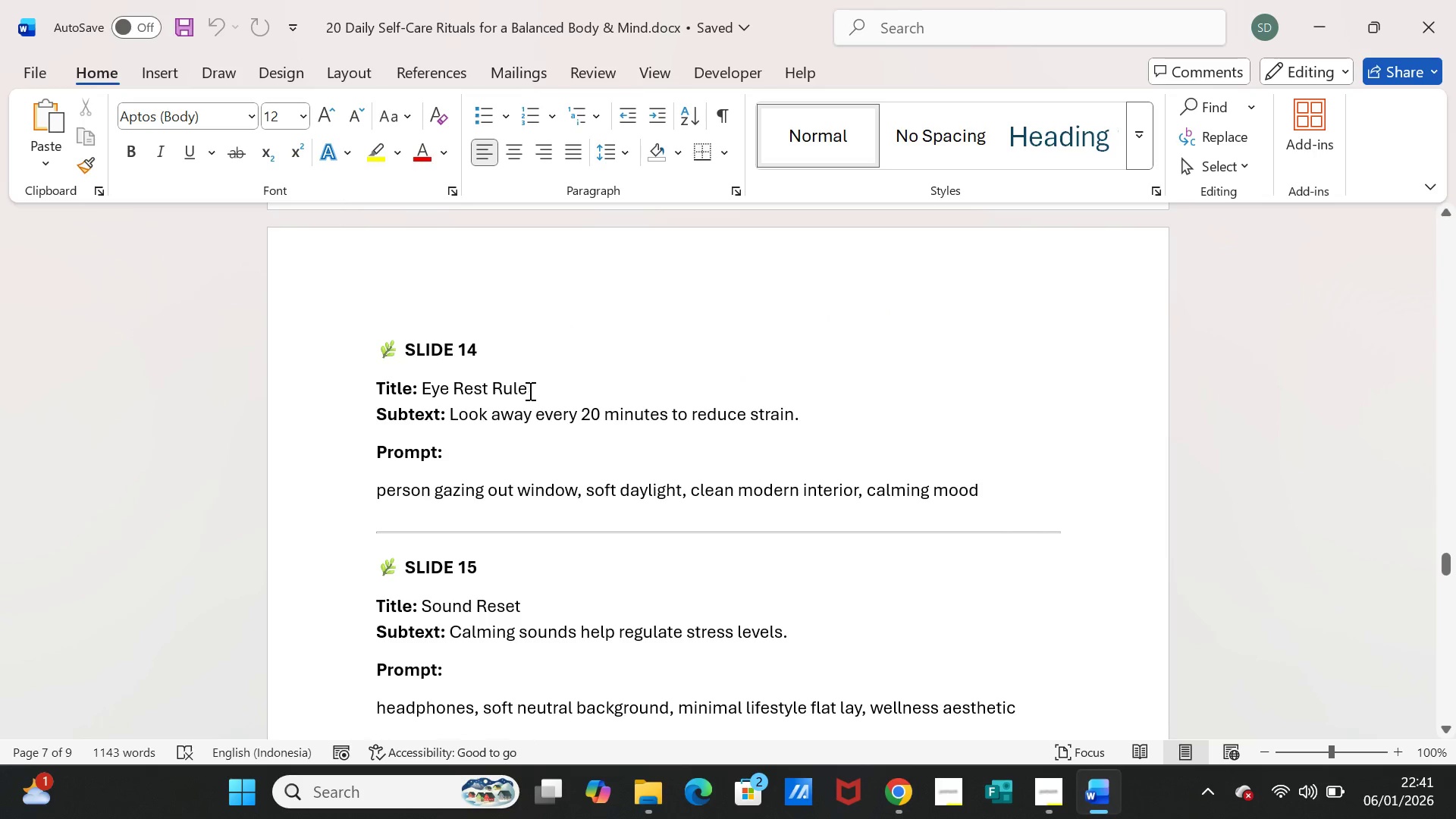 
left_click_drag(start_coordinate=[529, 391], to_coordinate=[435, 381])
 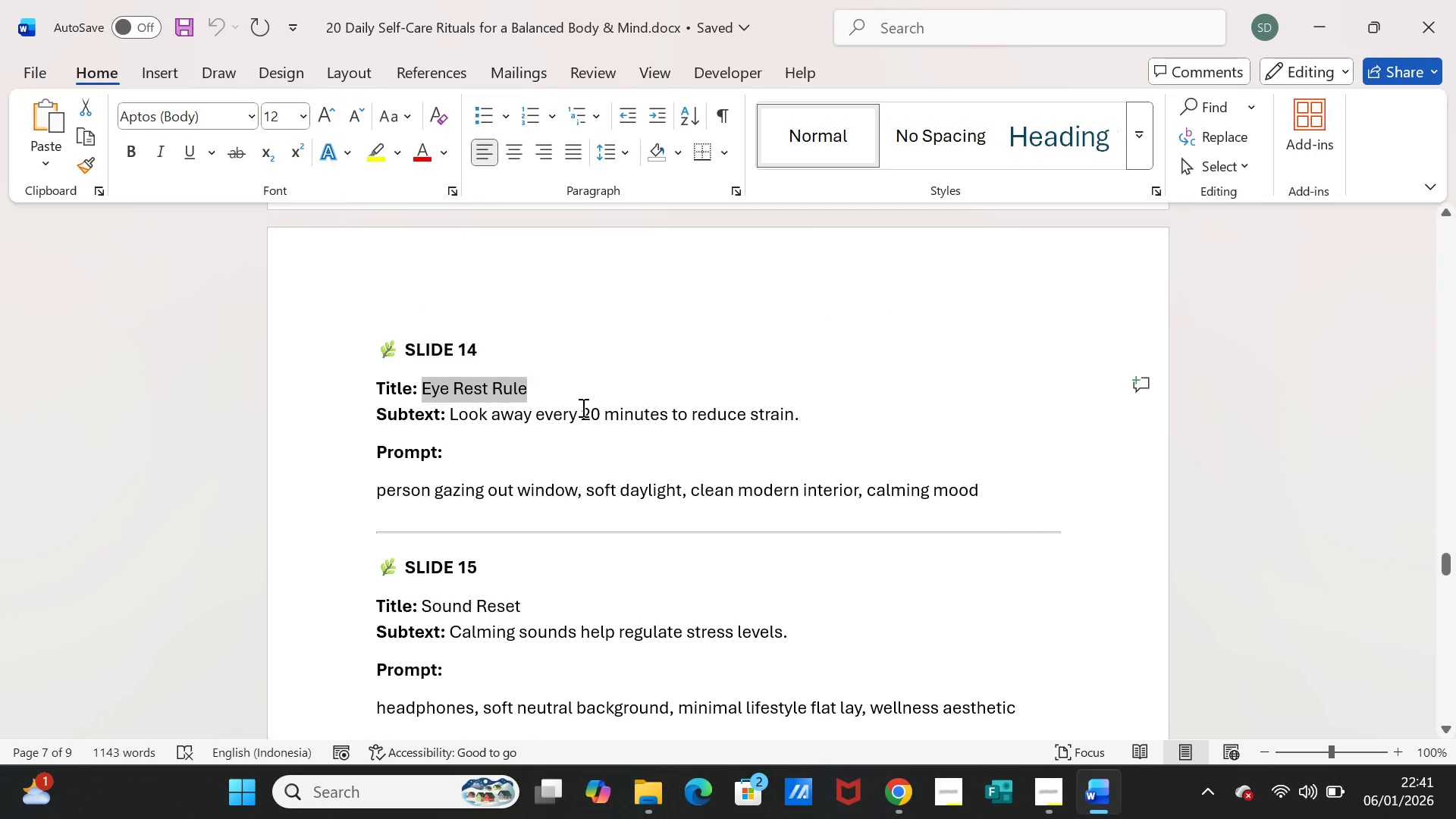 
key(Control+C)
 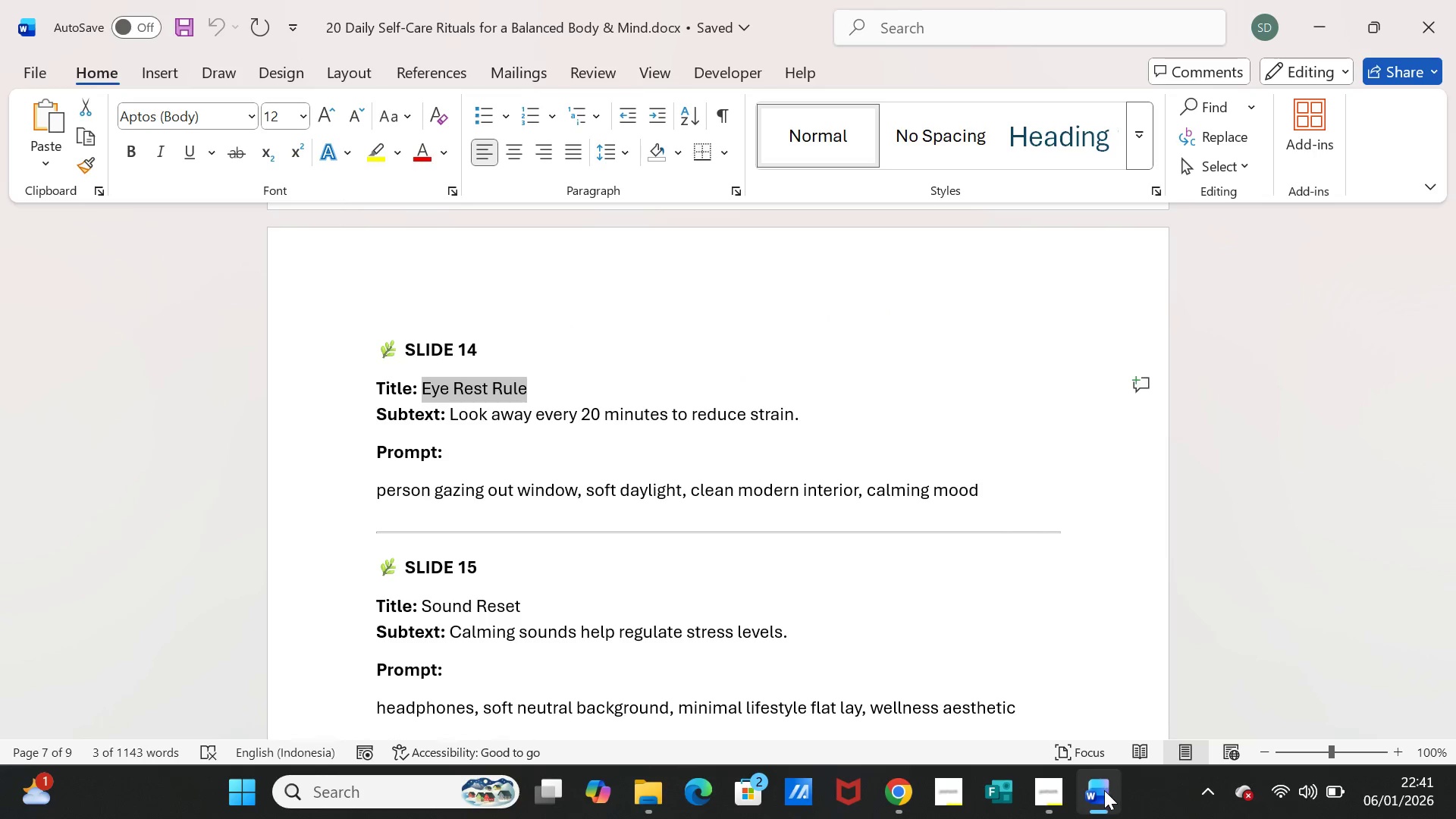 
left_click([1104, 790])
 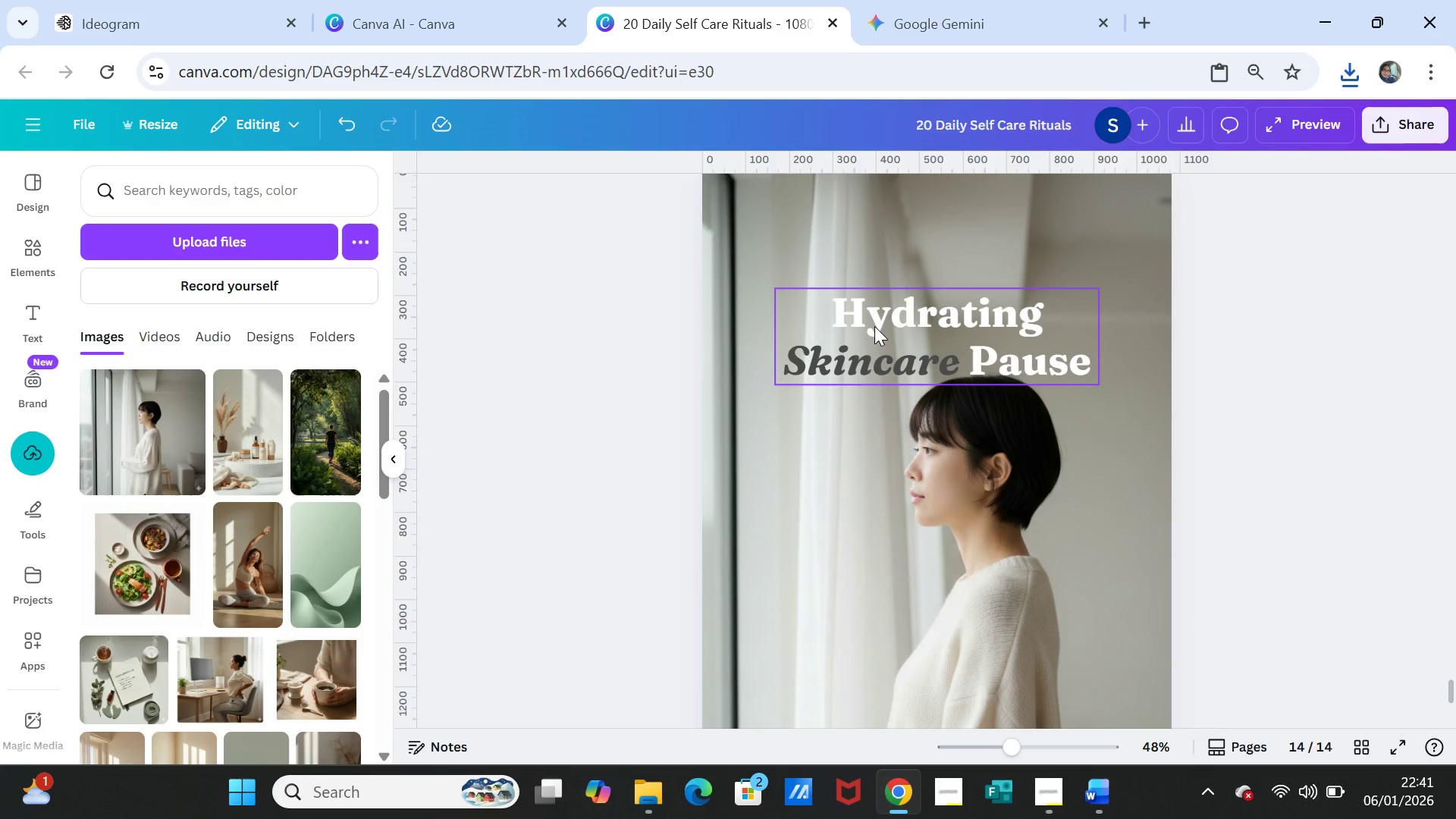 
double_click([874, 326])
 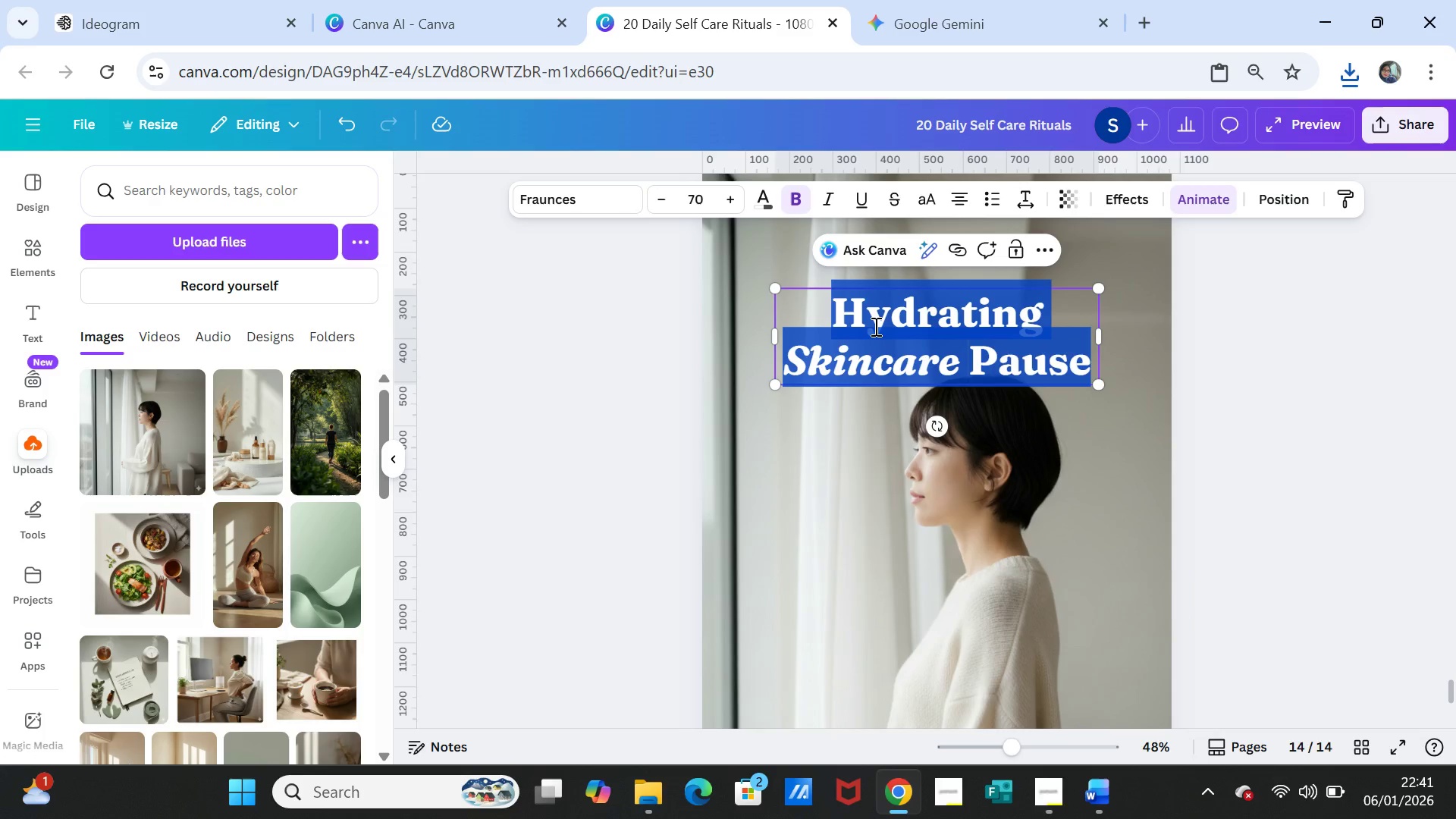 
key(Control+V)
 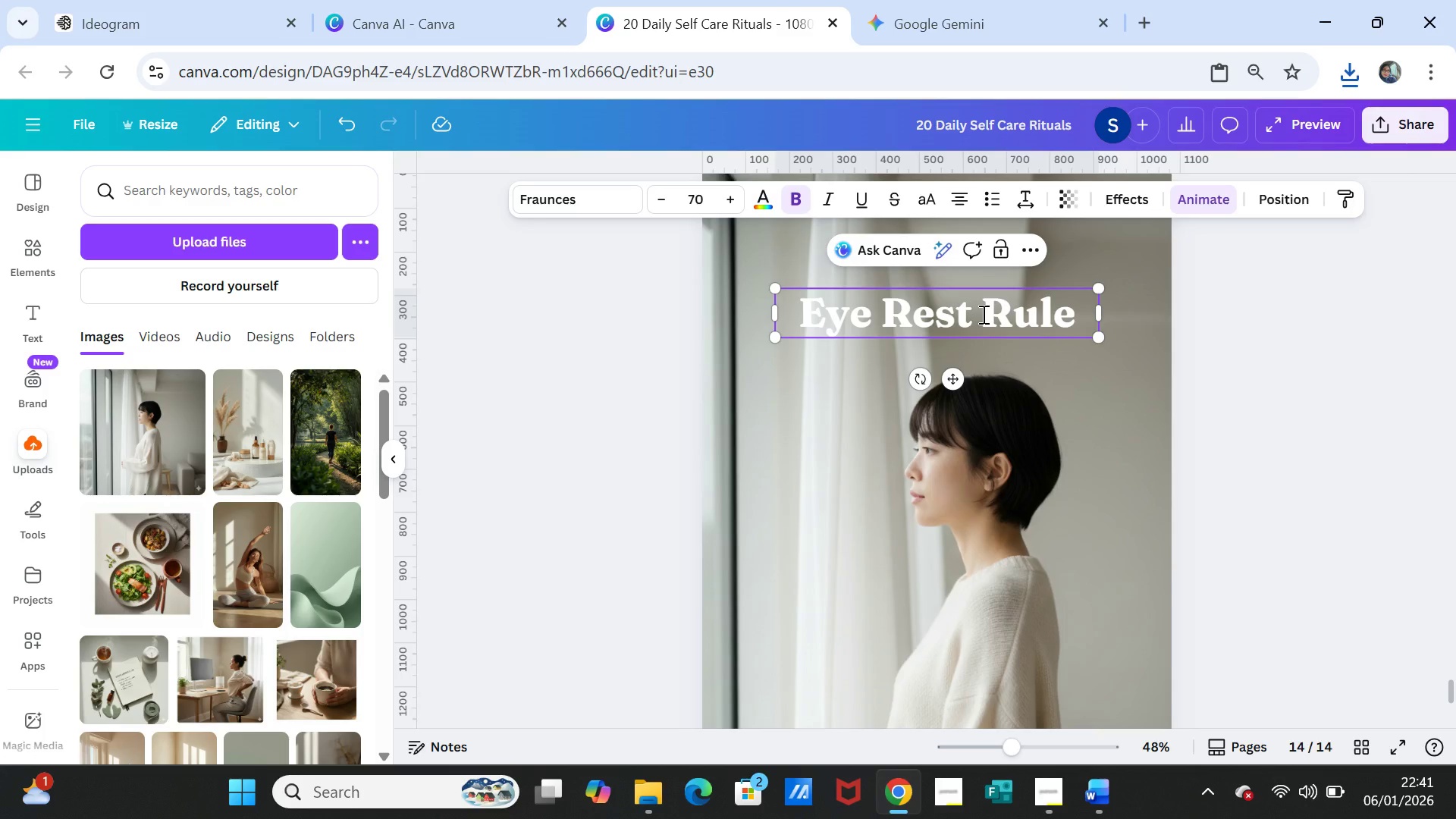 
left_click([982, 314])
 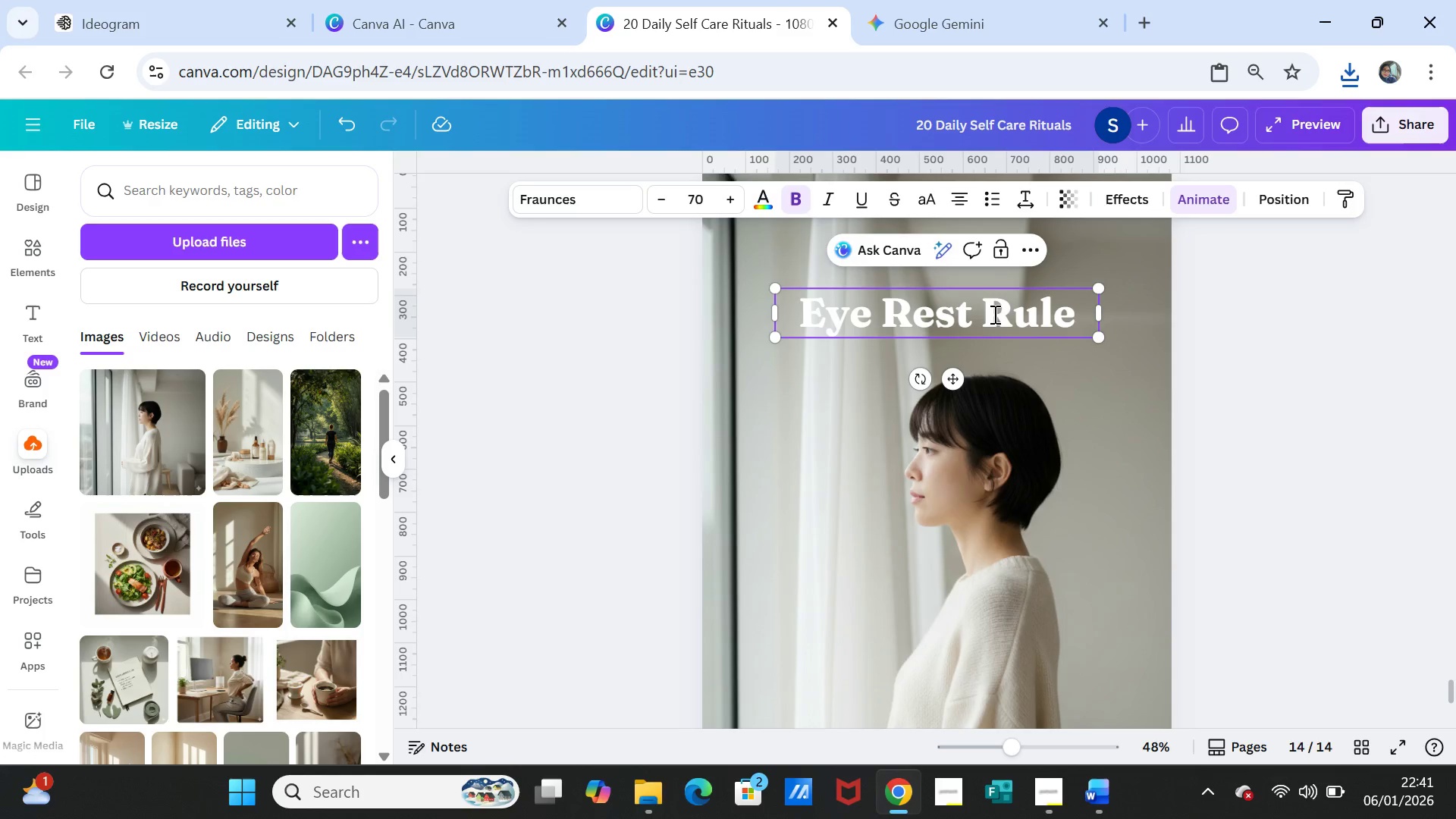 
key(Control+Enter)
 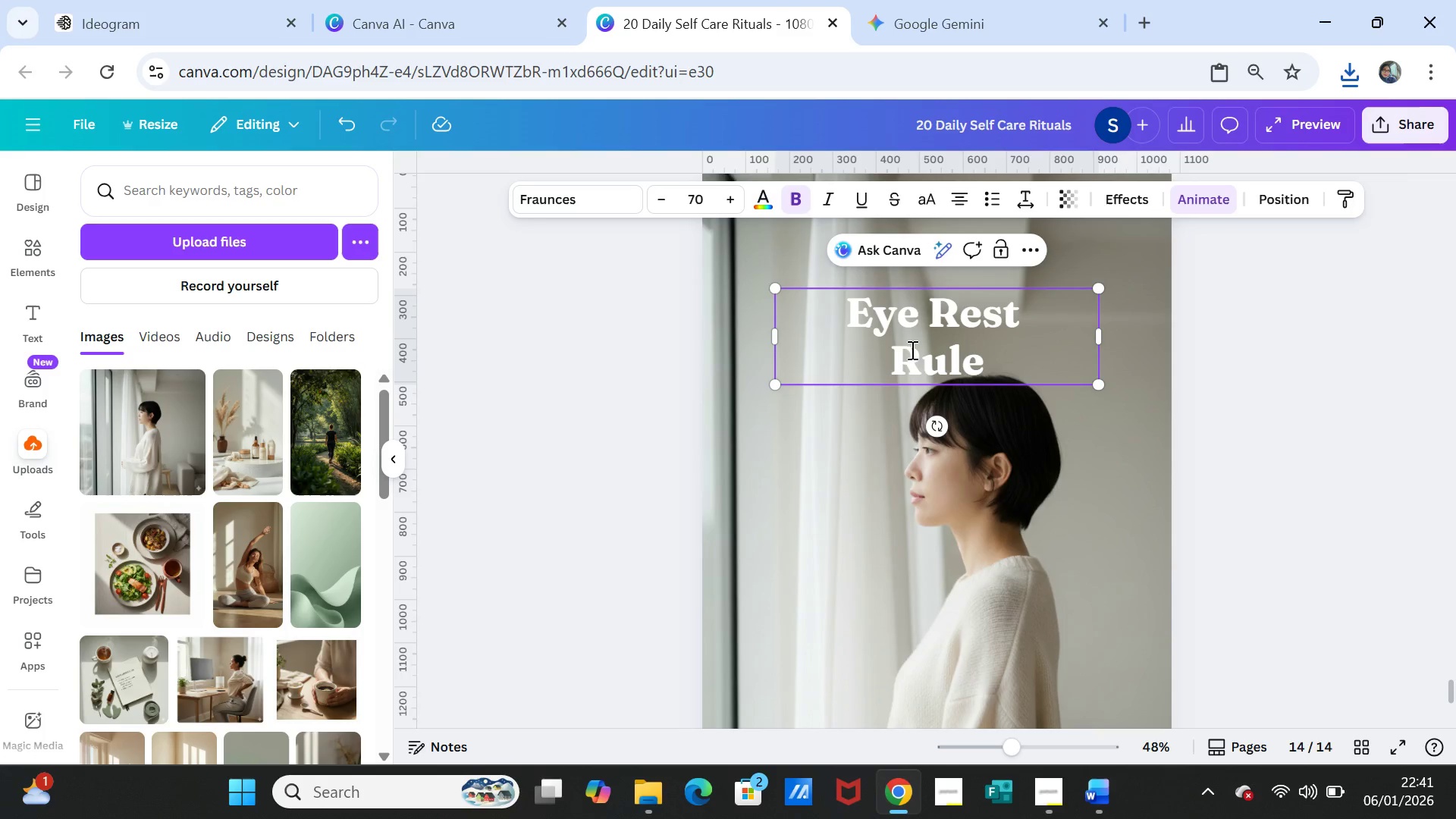 
left_click_drag(start_coordinate=[888, 359], to_coordinate=[977, 359])
 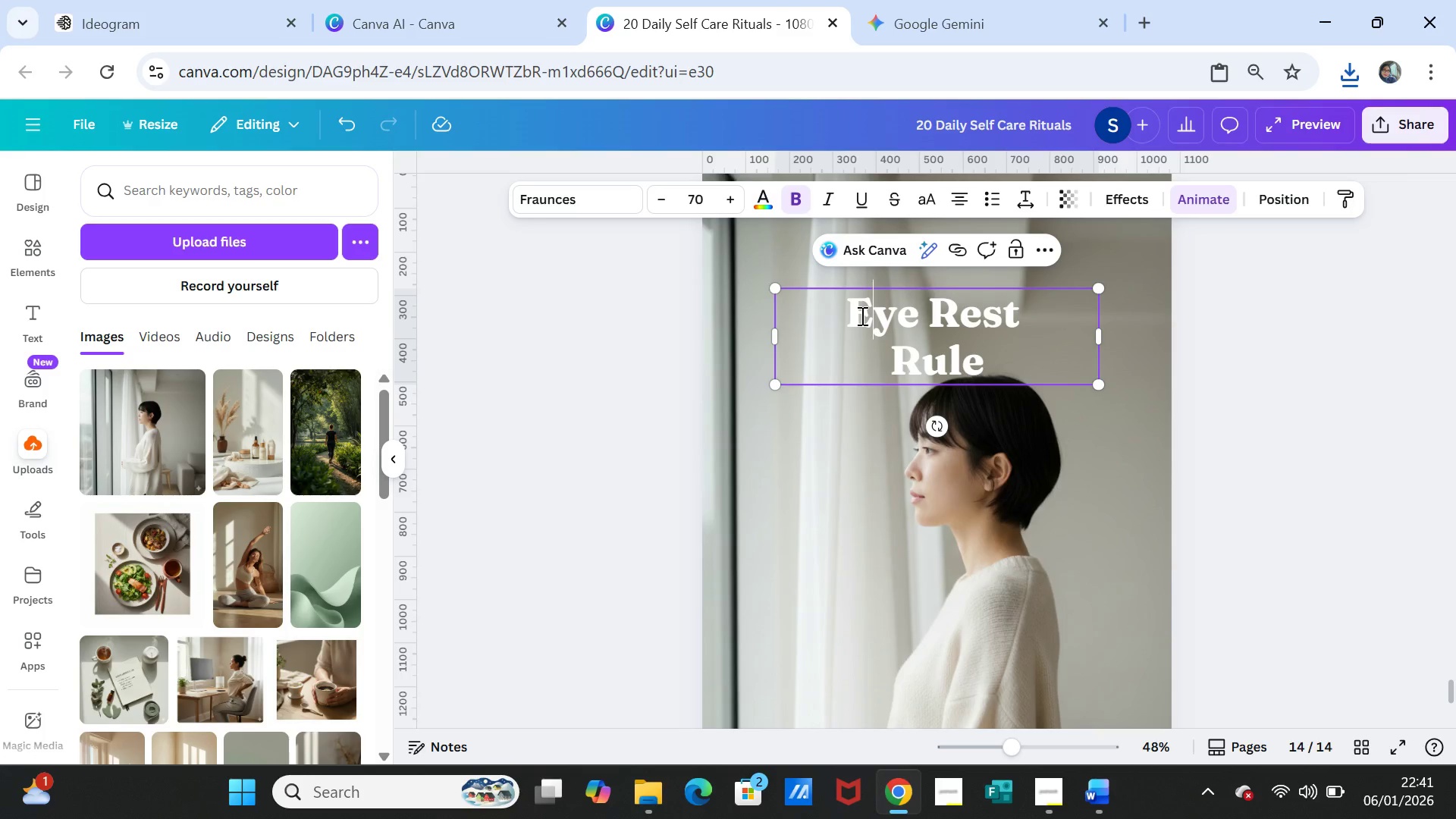 
left_click([861, 315])
 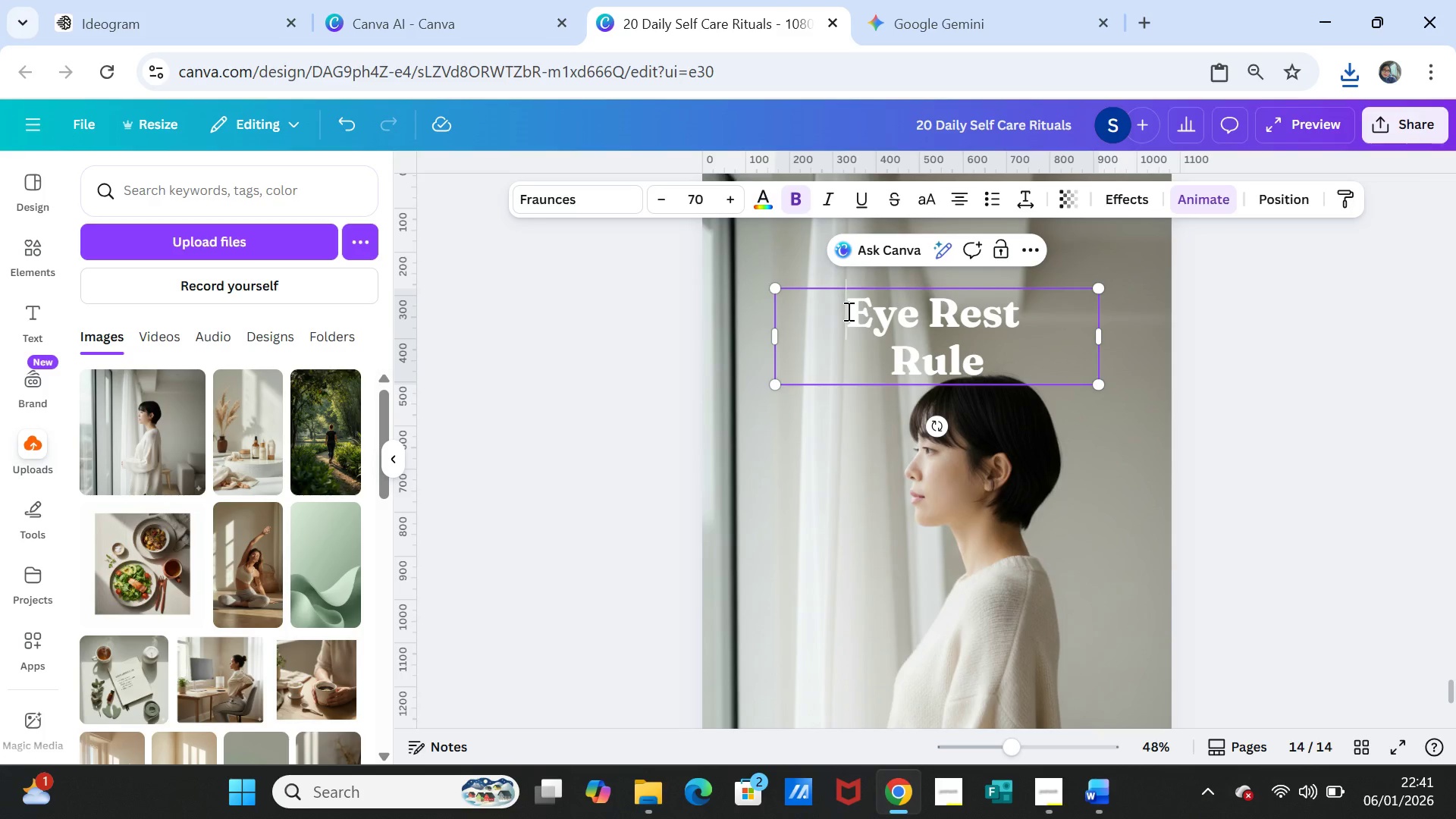 
left_click_drag(start_coordinate=[847, 311], to_coordinate=[912, 311])
 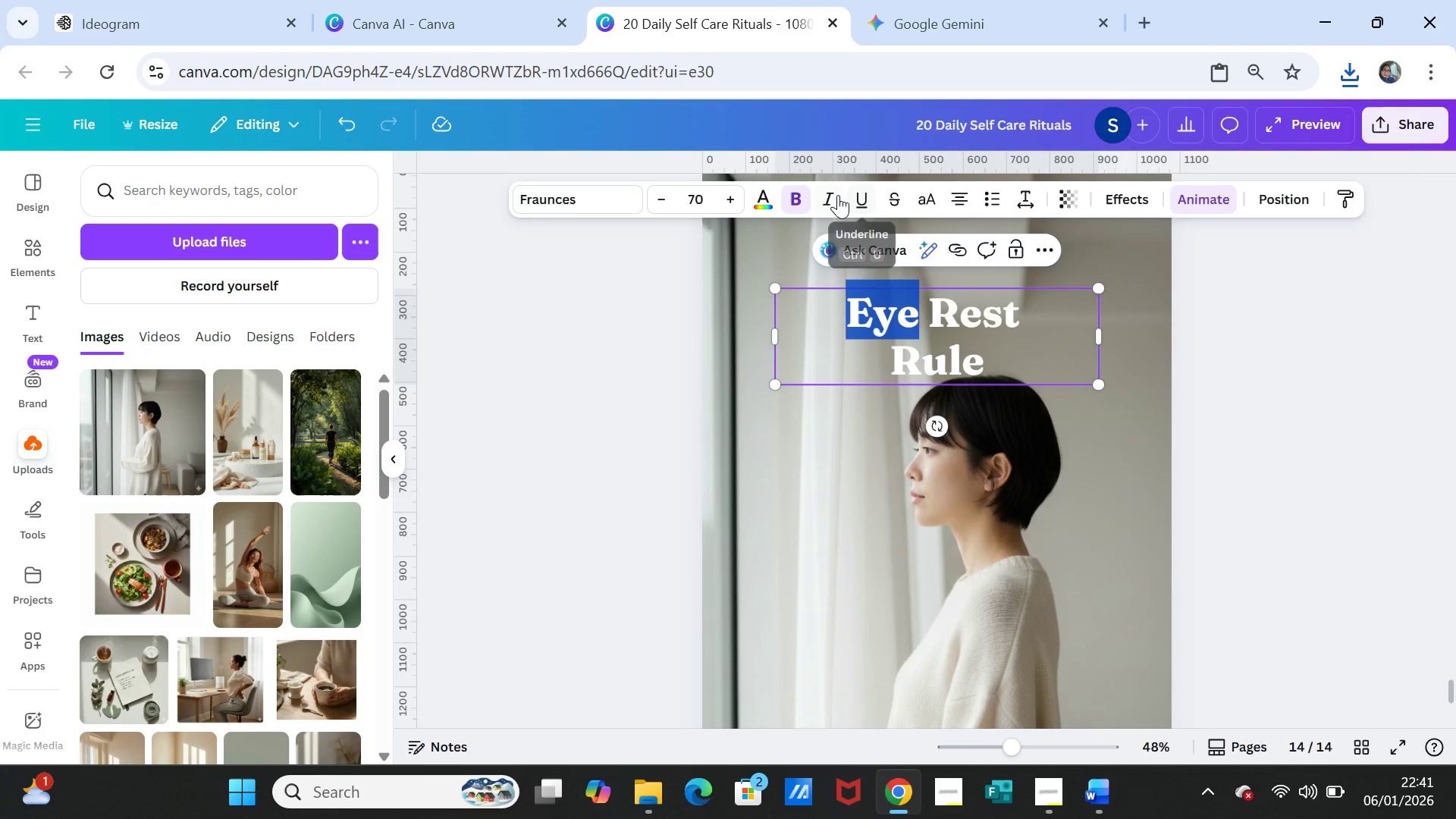 
left_click([835, 195])
 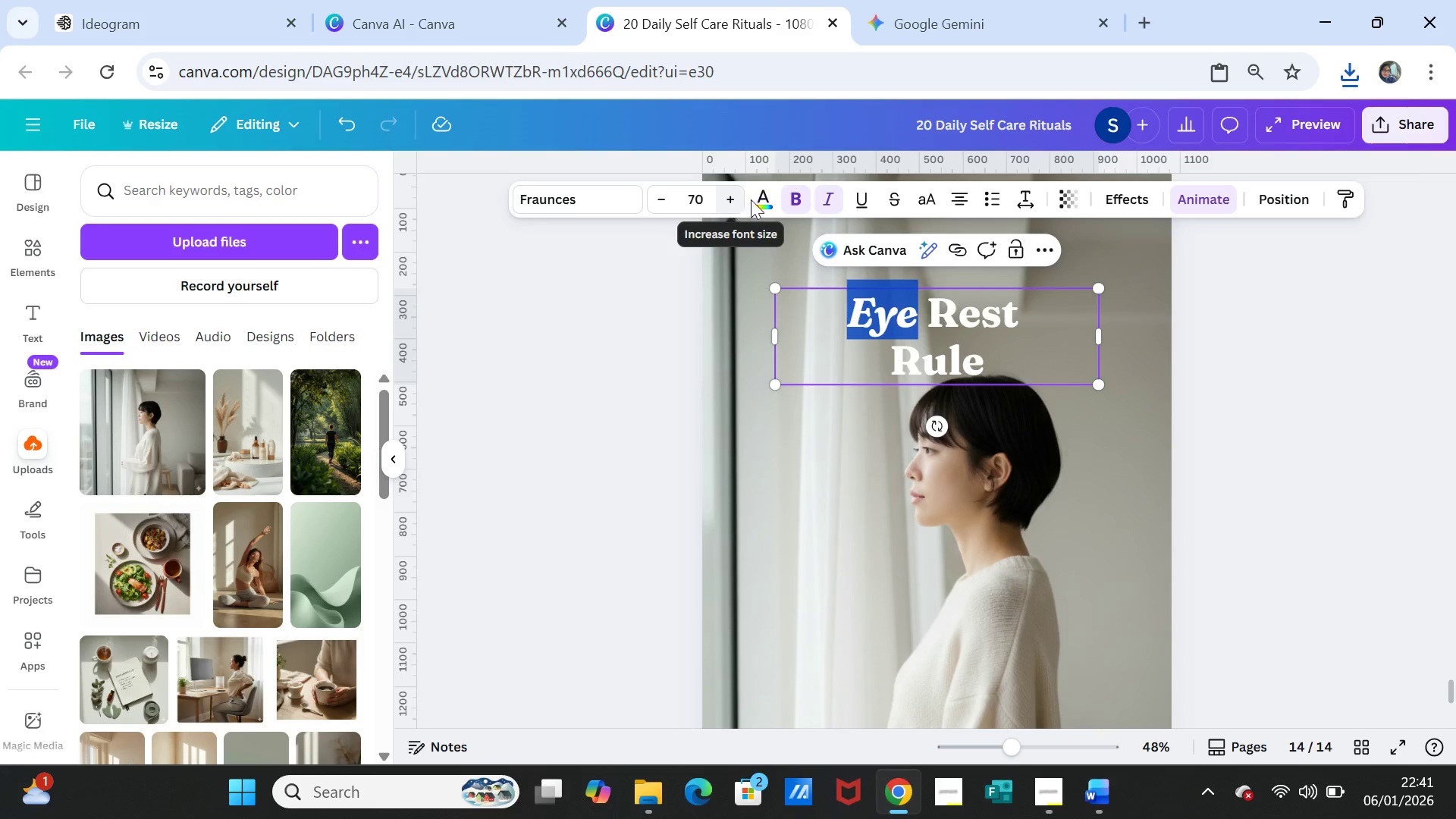 
left_click([764, 197])
 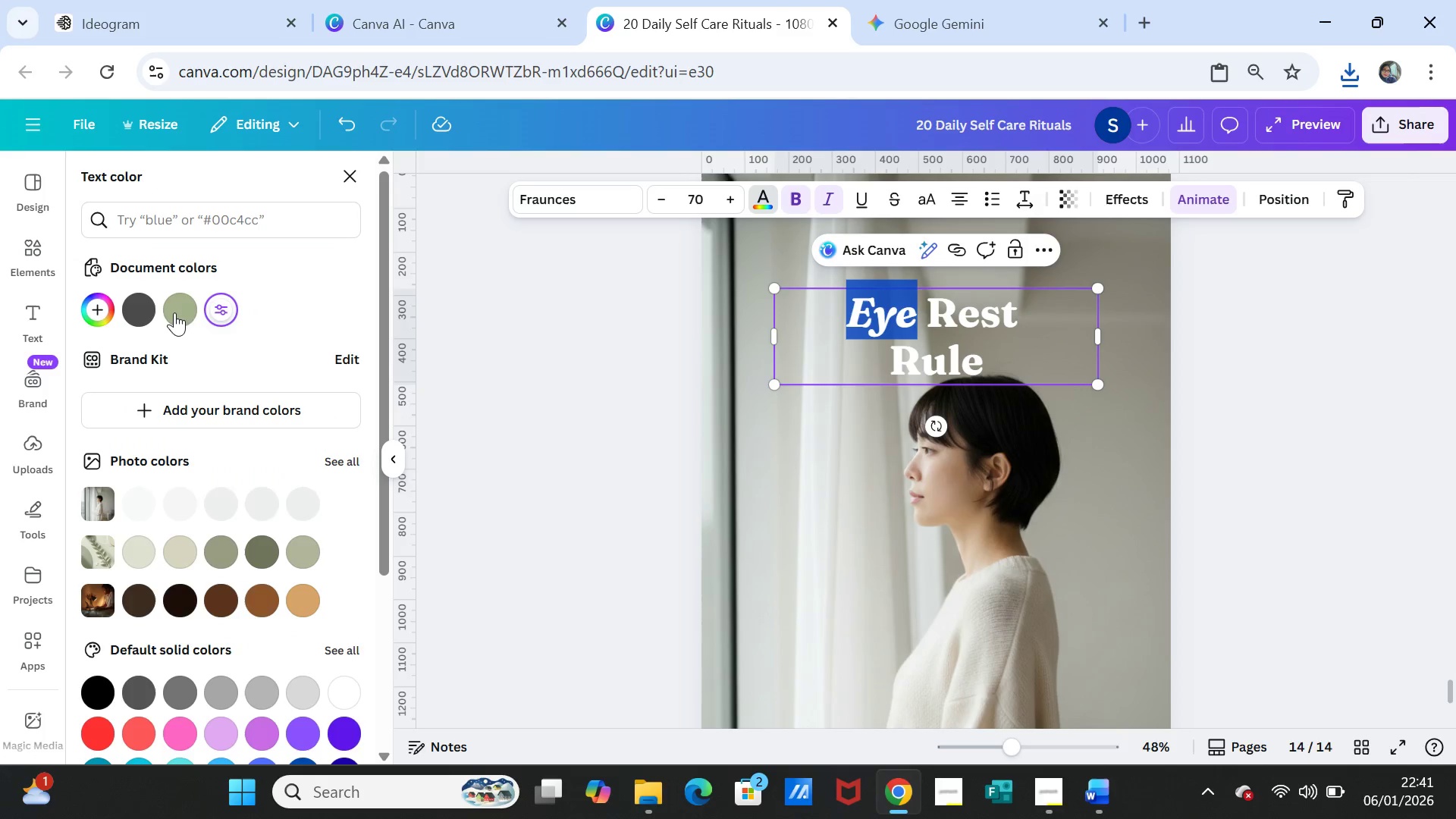 
left_click([186, 300])
 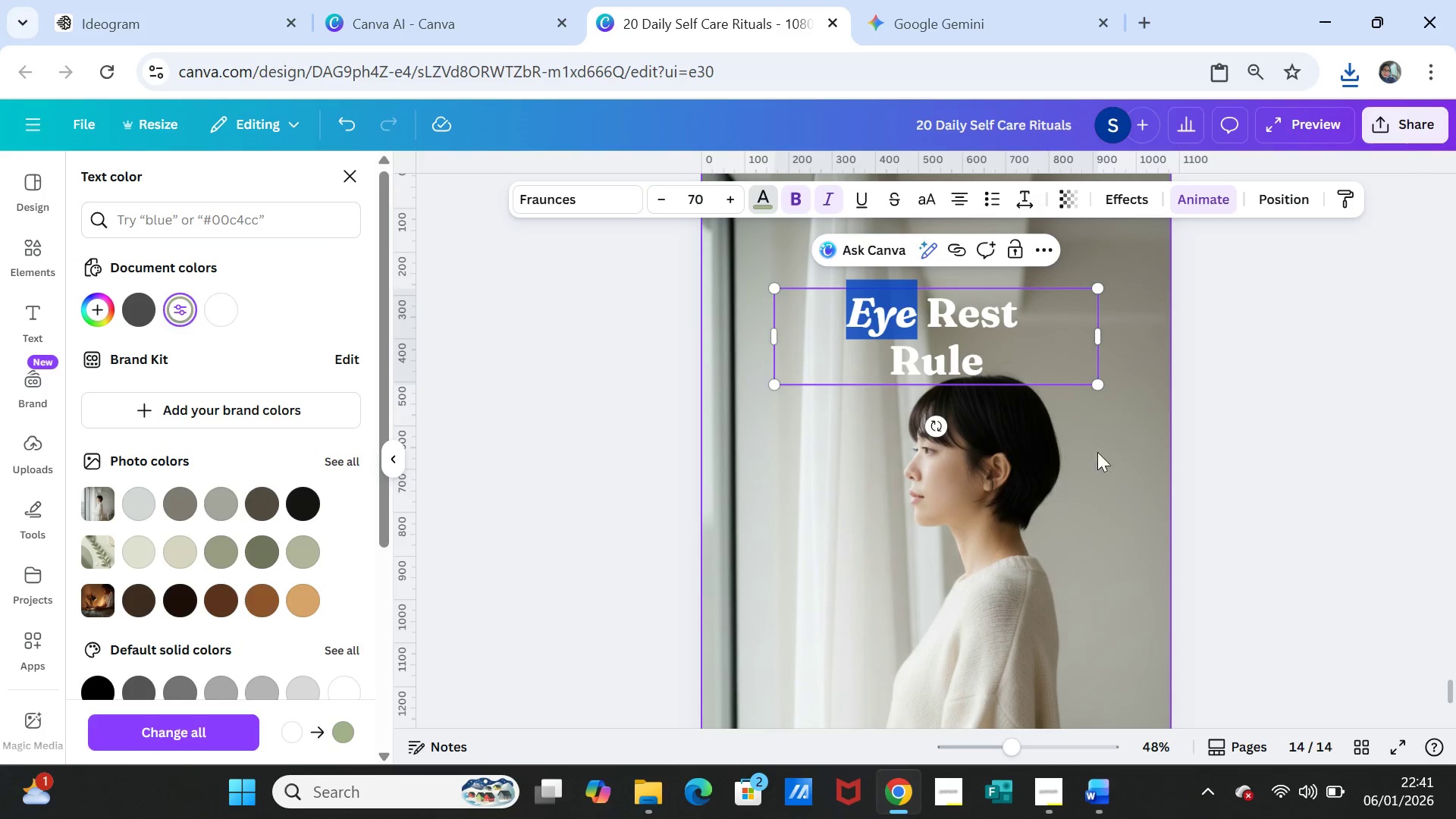 
left_click([1122, 453])
 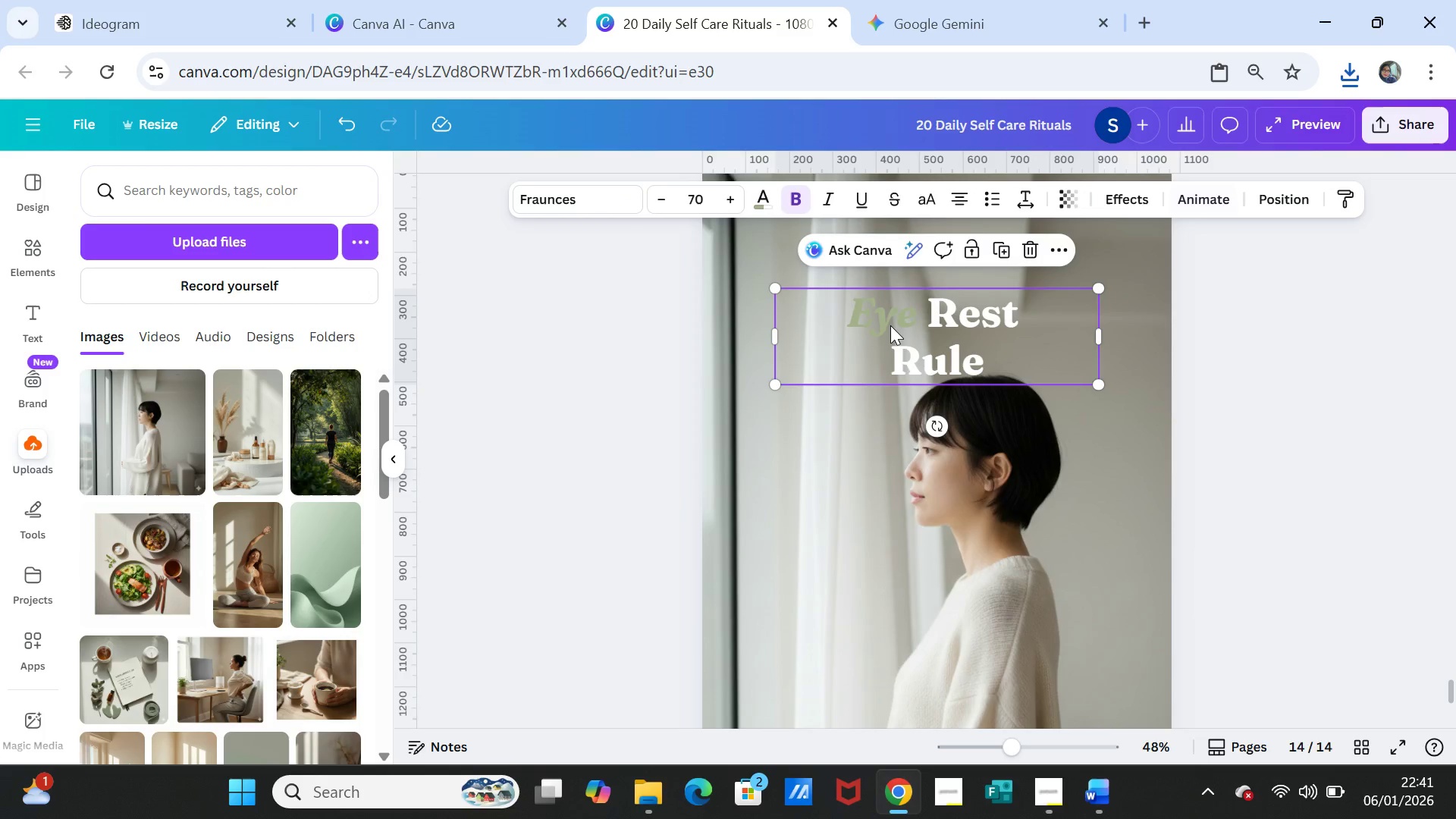 
double_click([883, 306])
 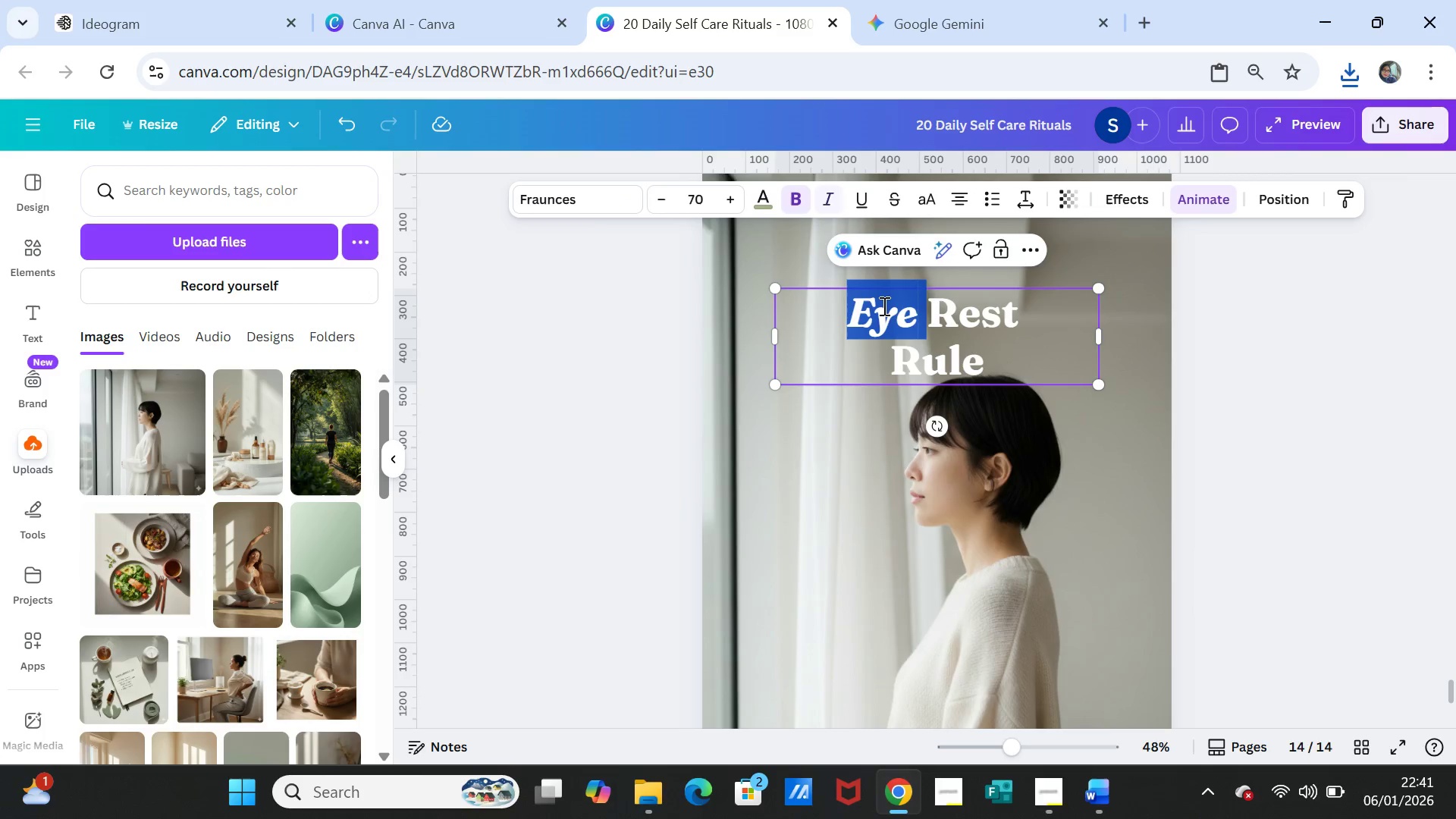 
triple_click([883, 306])
 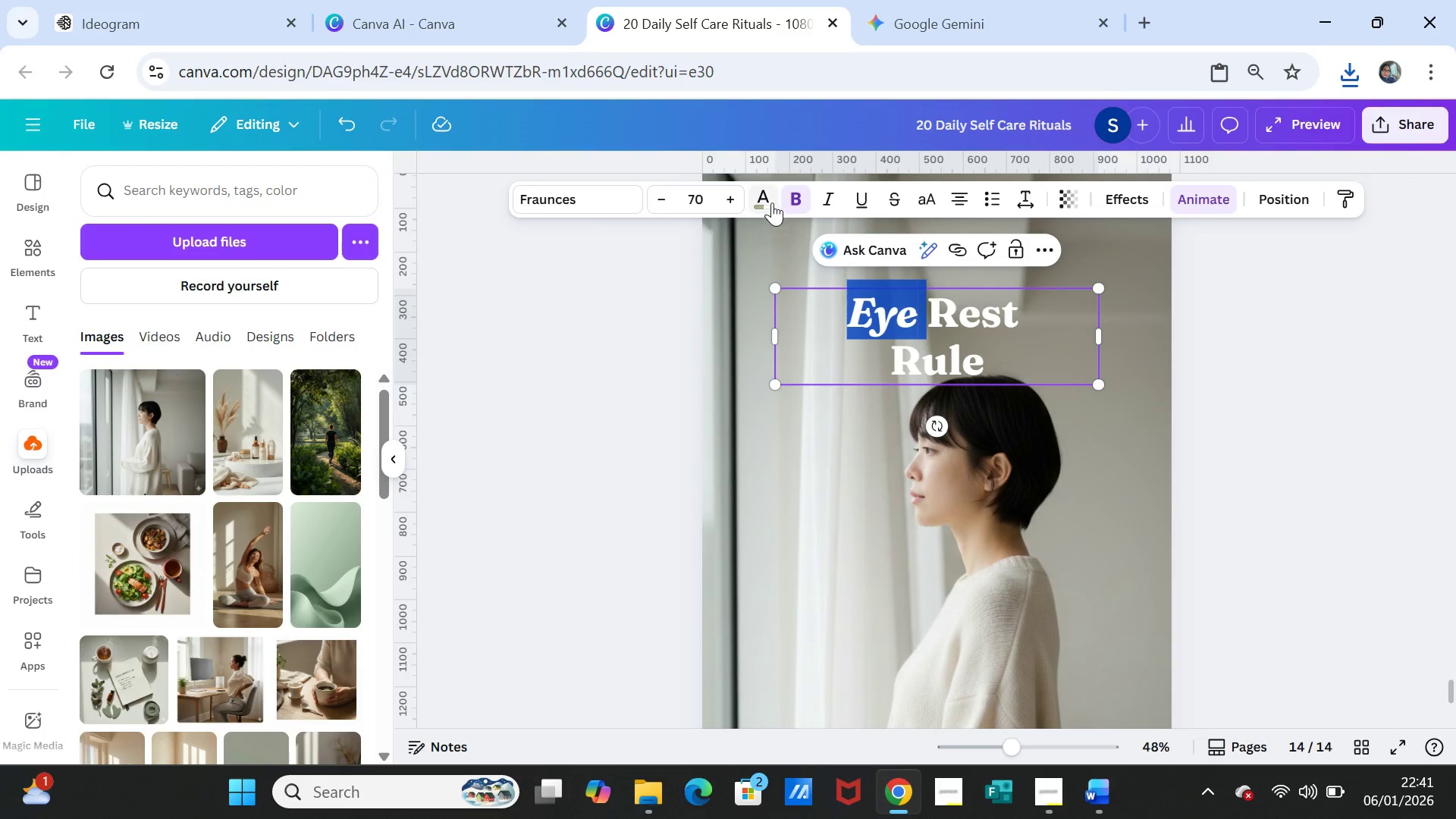 
left_click([769, 202])
 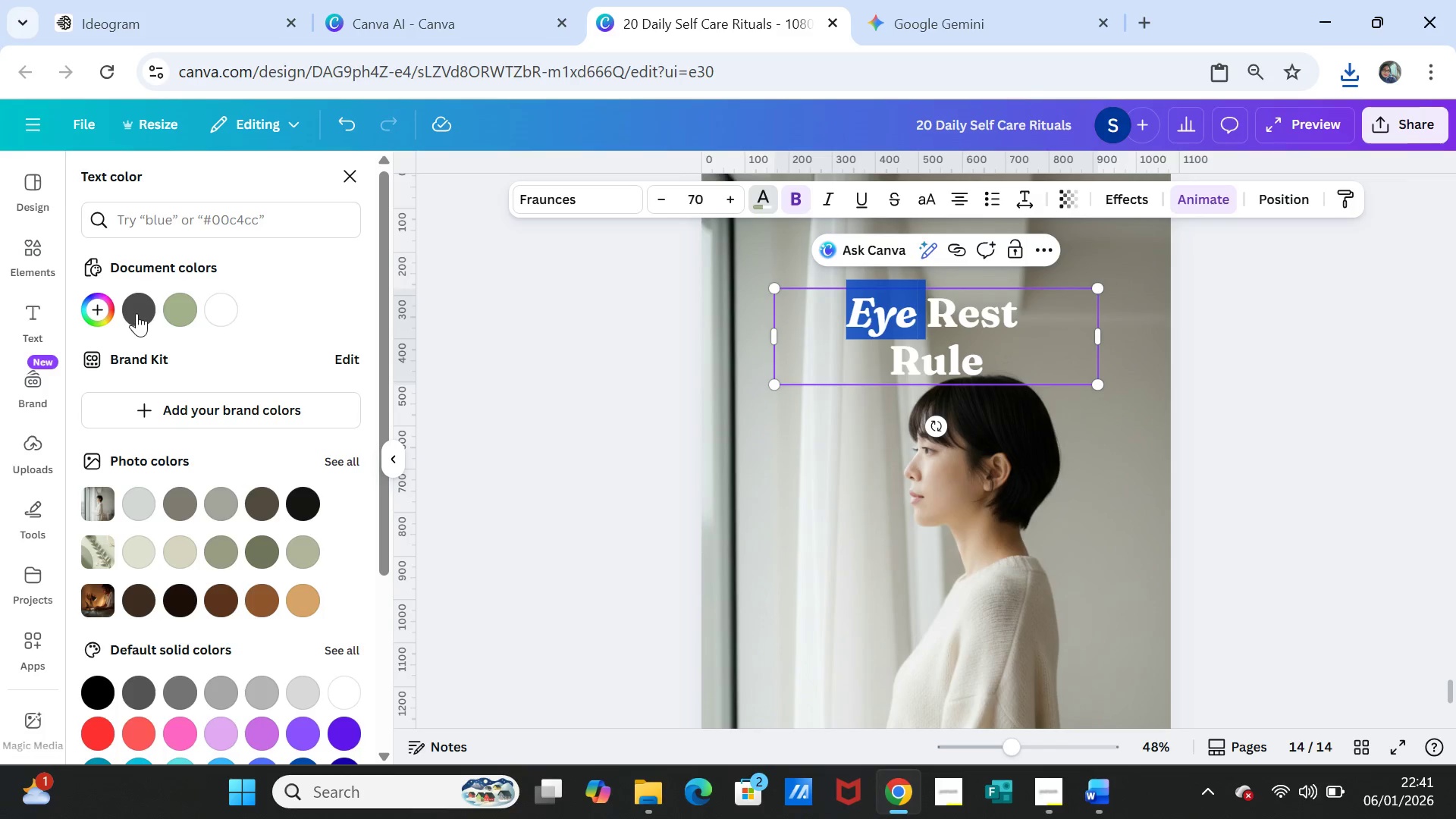 
left_click([136, 312])
 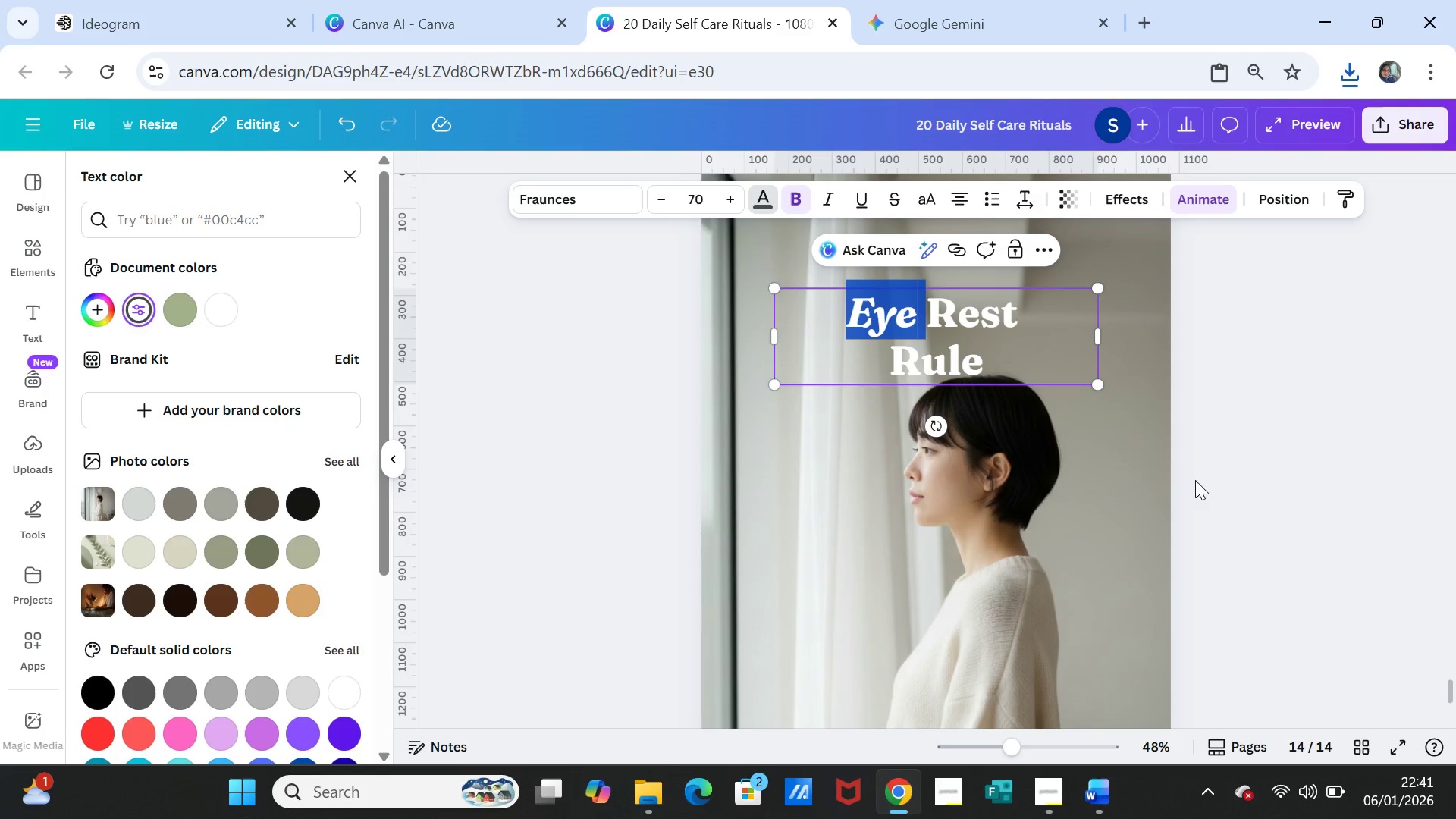 
left_click([1126, 472])
 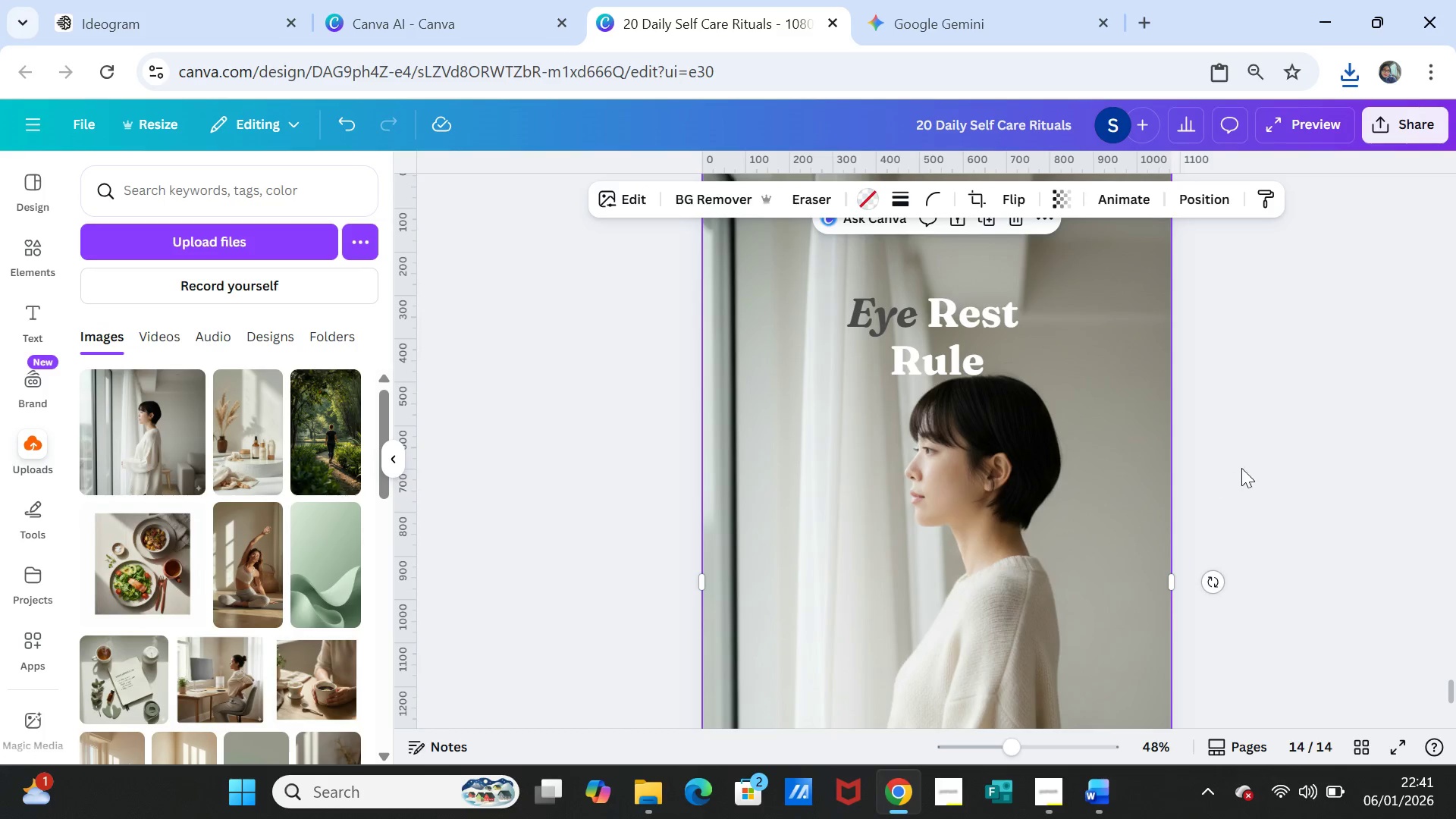 
scroll: coordinate [1247, 463], scroll_direction: down, amount: 1.0
 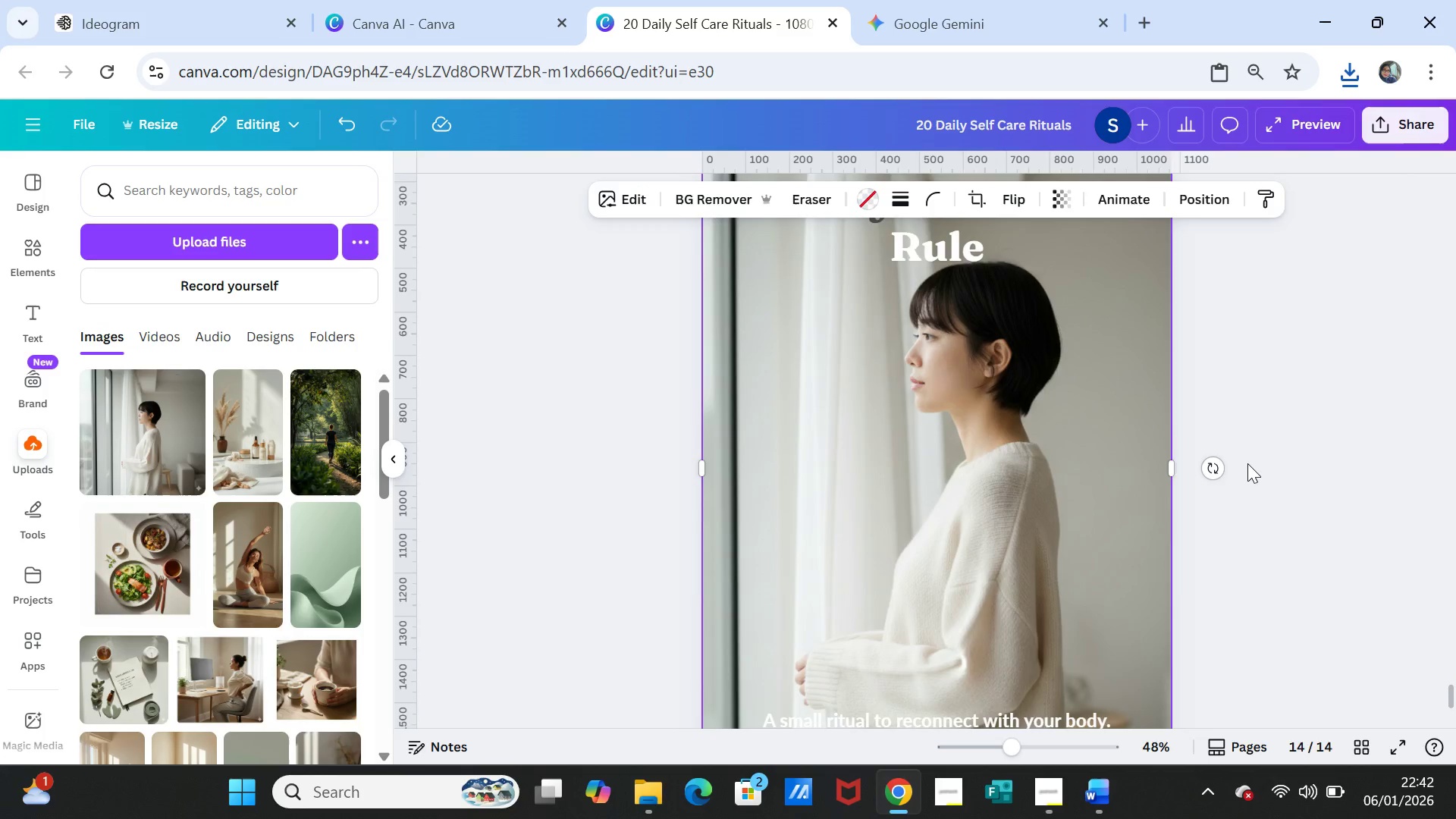 
scroll: coordinate [1247, 463], scroll_direction: up, amount: 1.0
 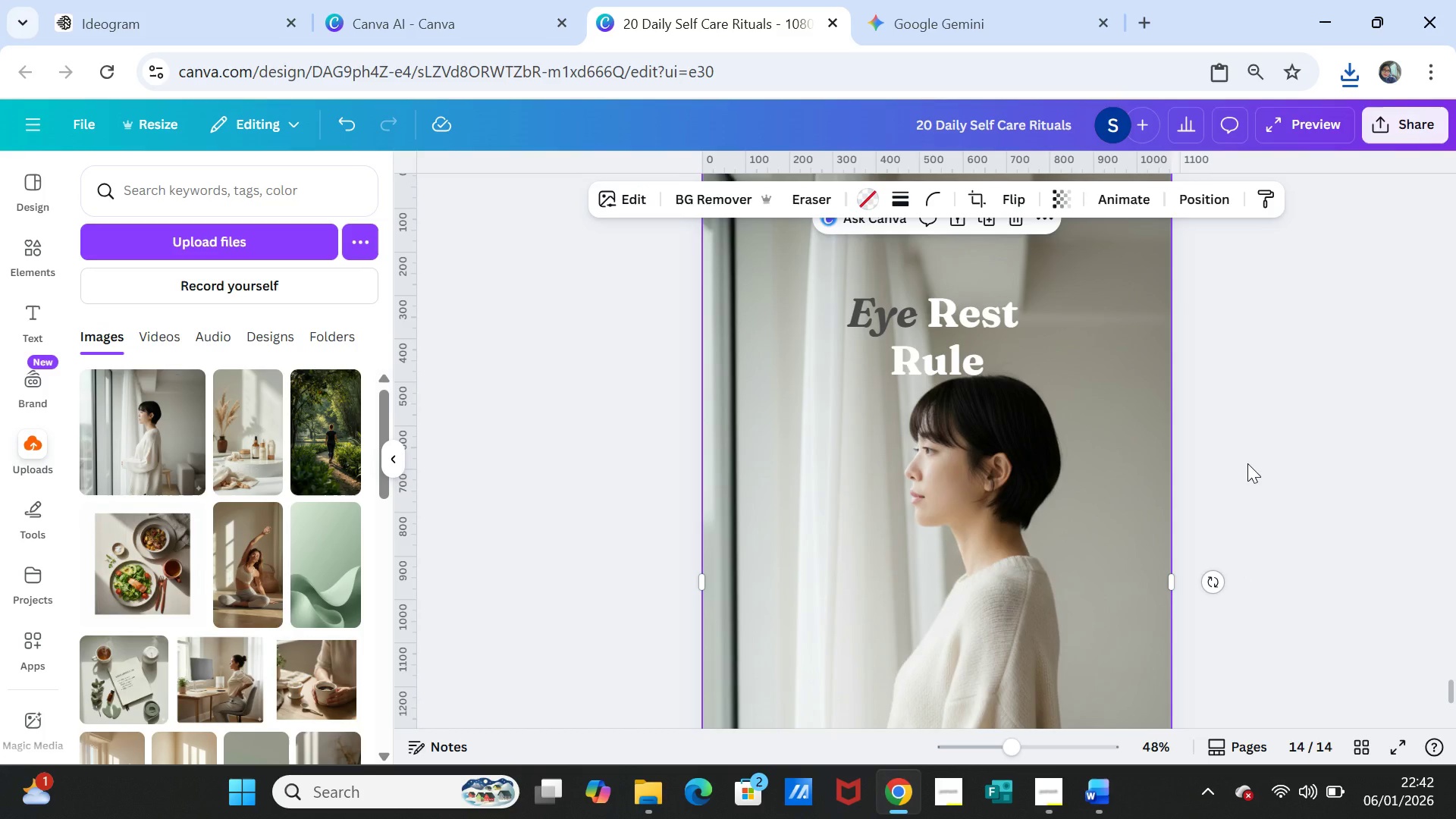 
scroll: coordinate [1247, 463], scroll_direction: down, amount: 2.0
 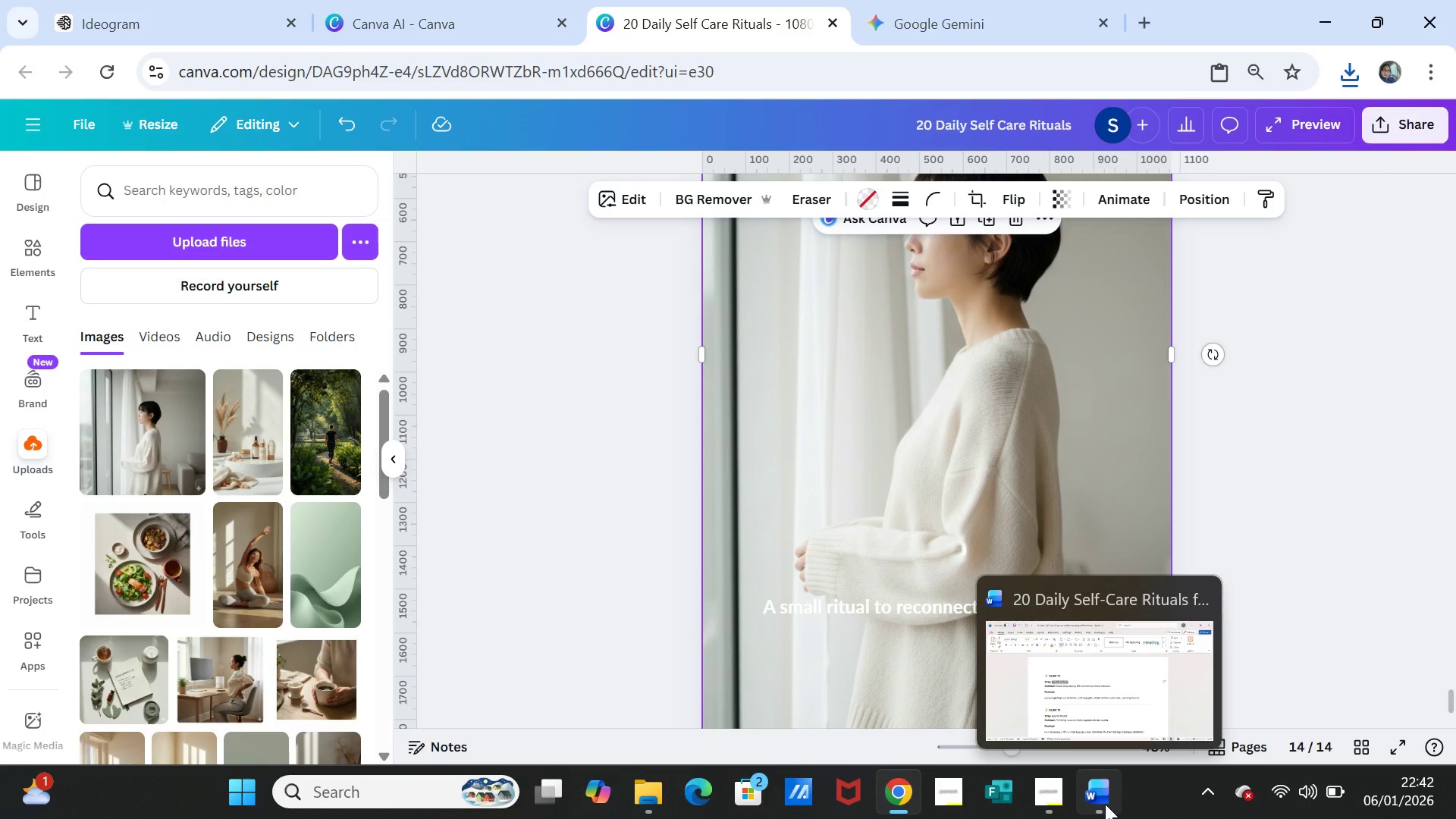 
left_click([1105, 804])
 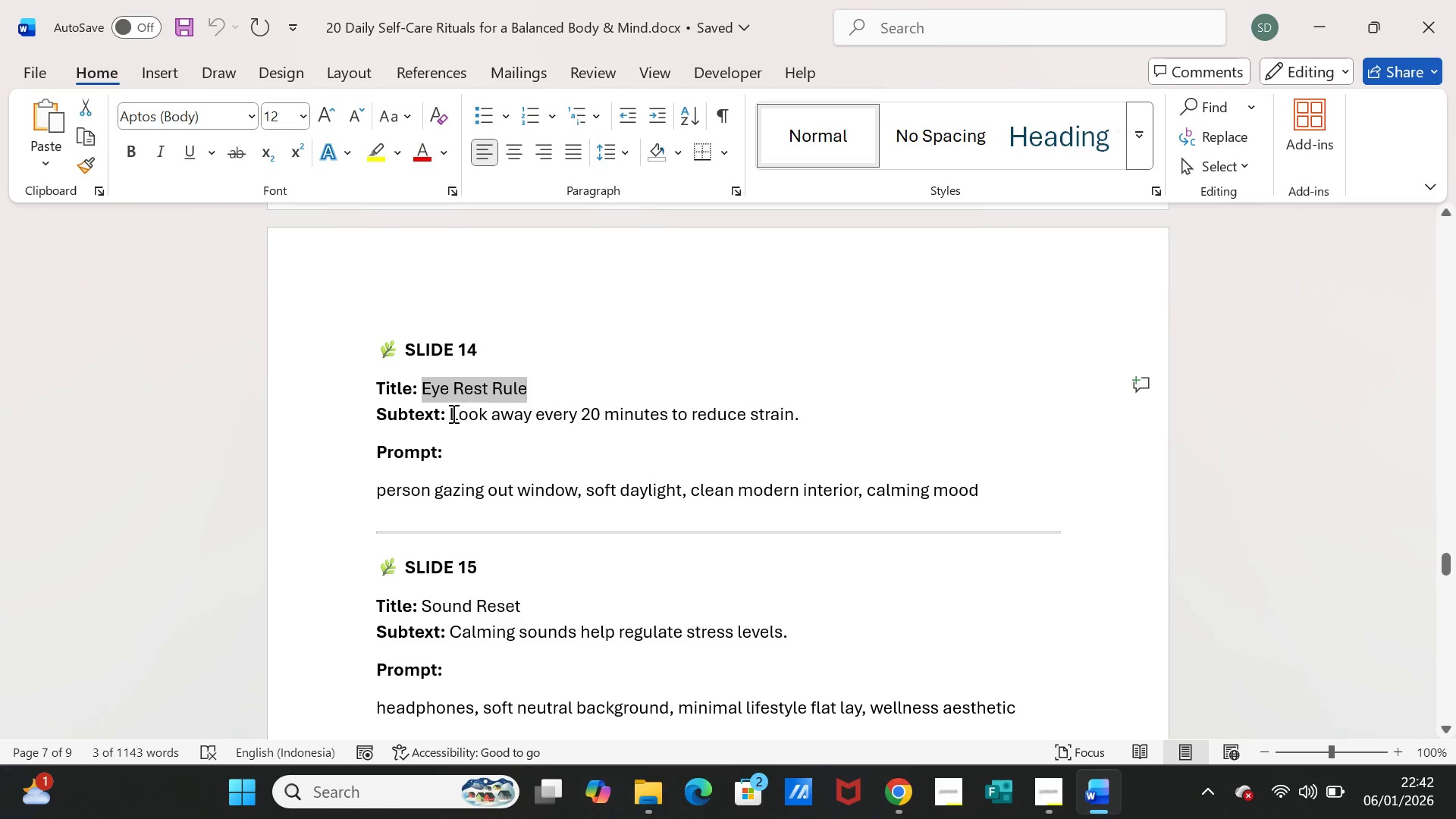 
left_click_drag(start_coordinate=[448, 412], to_coordinate=[799, 417])
 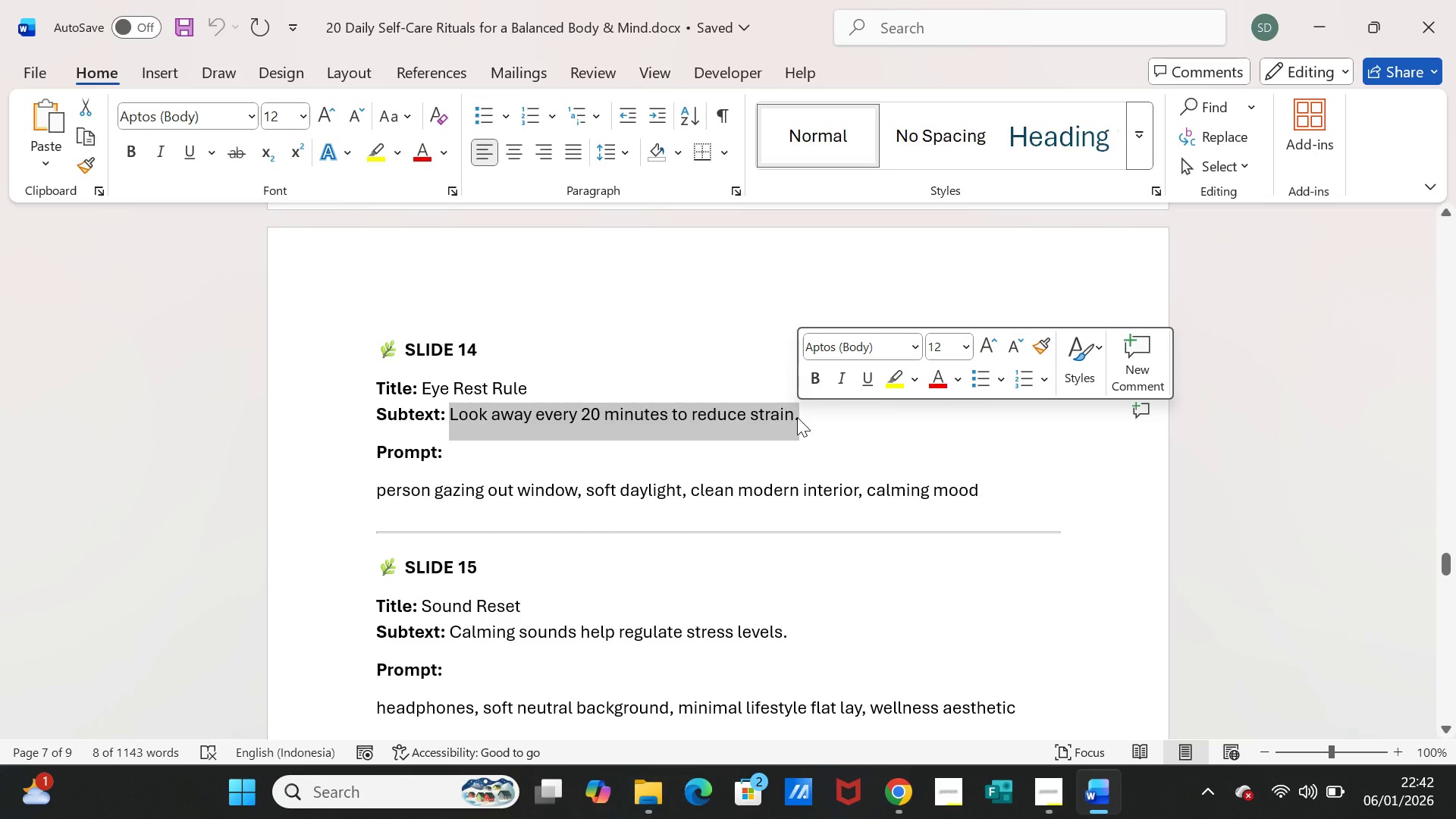 
key(Control+C)
 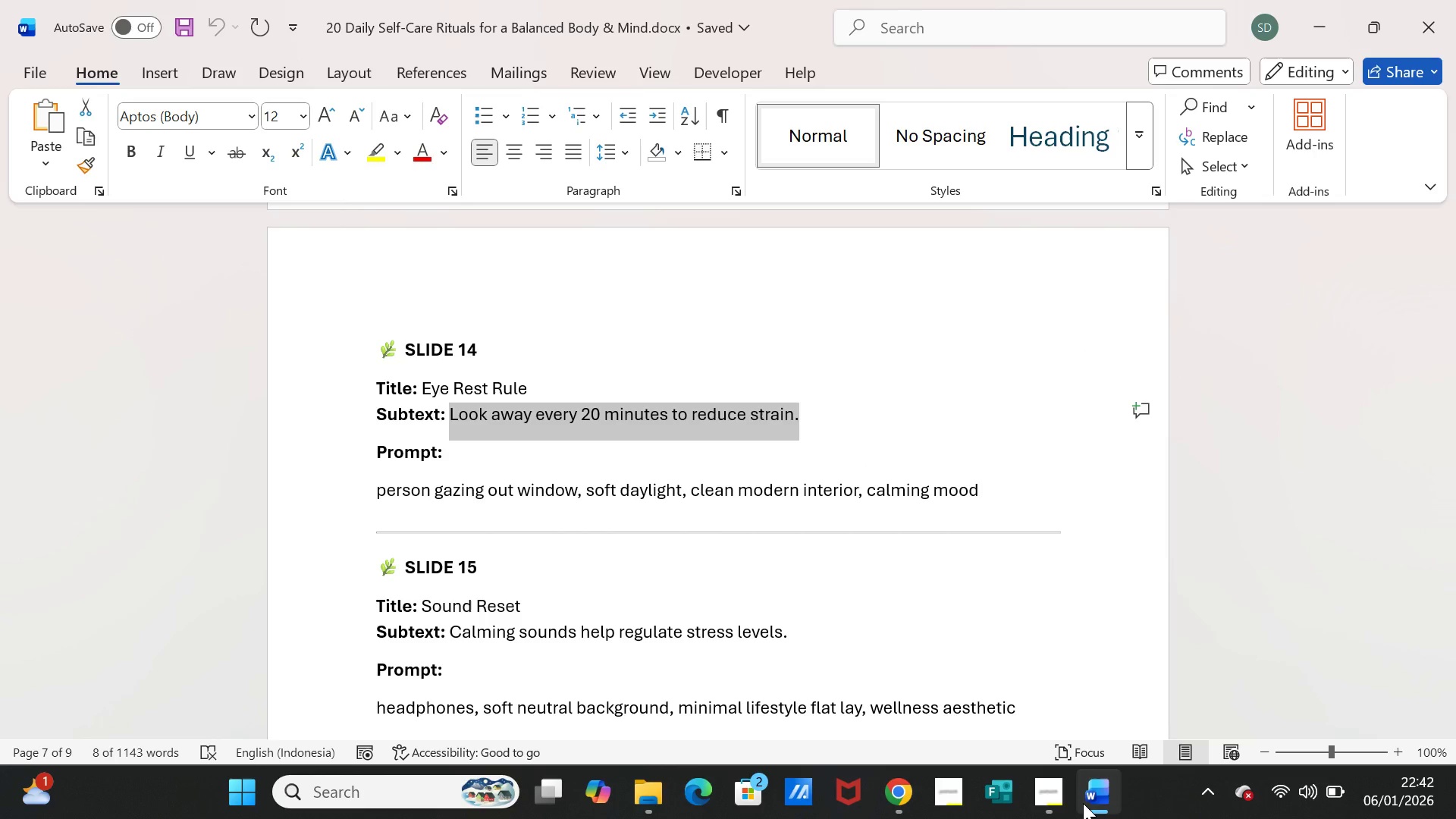 
left_click([1084, 803])
 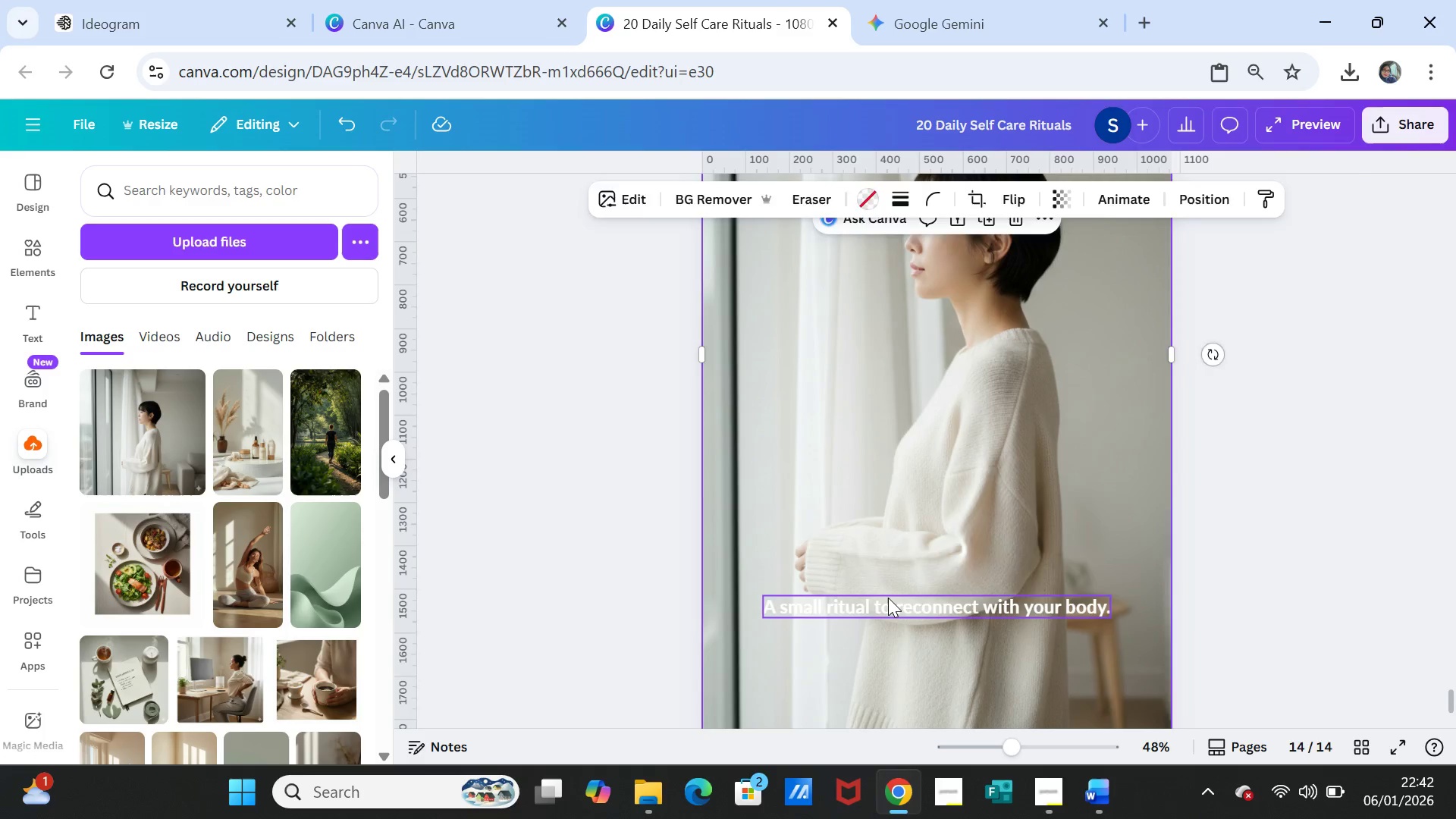 
double_click([888, 598])
 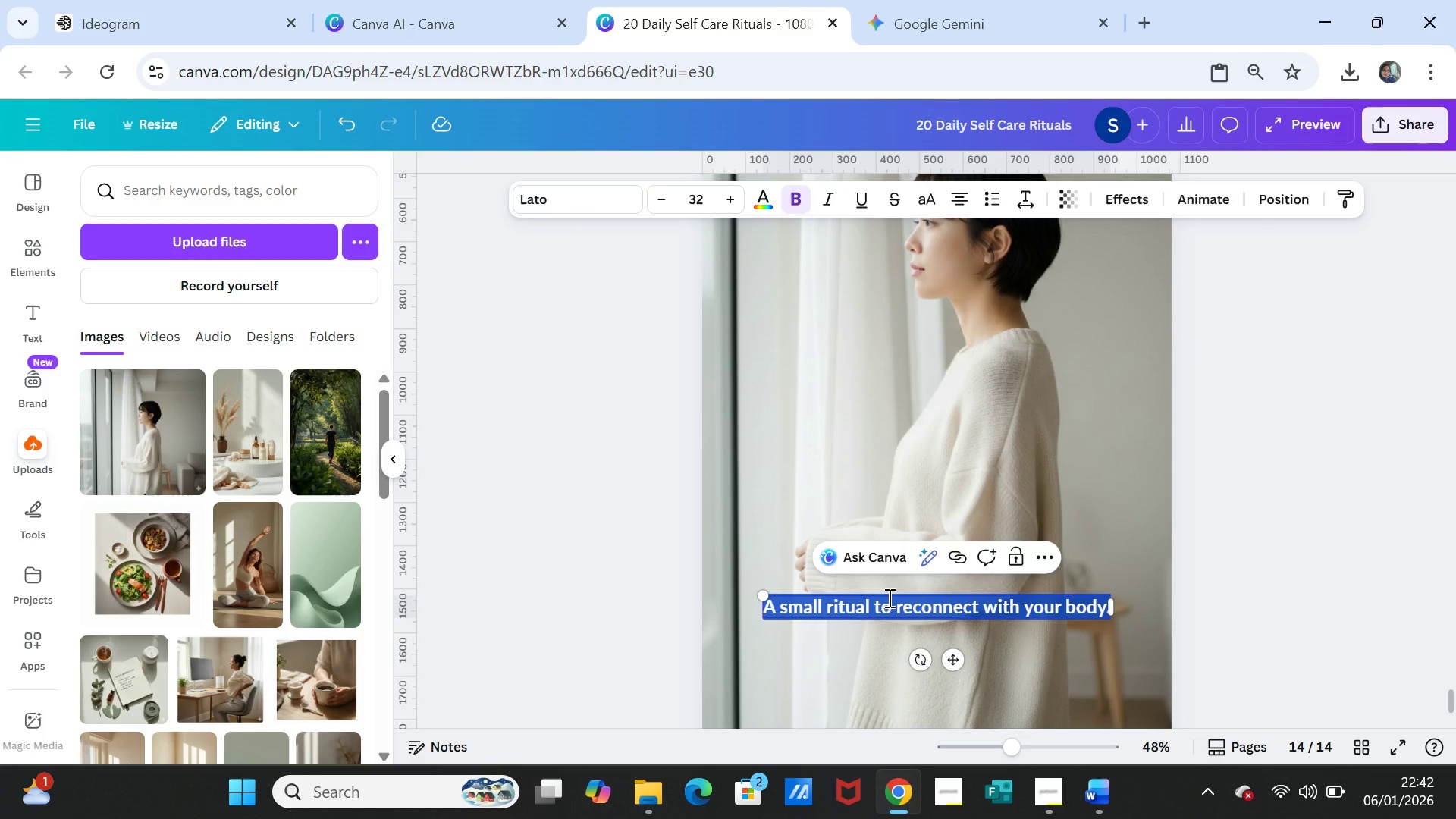 
key(Control+V)
 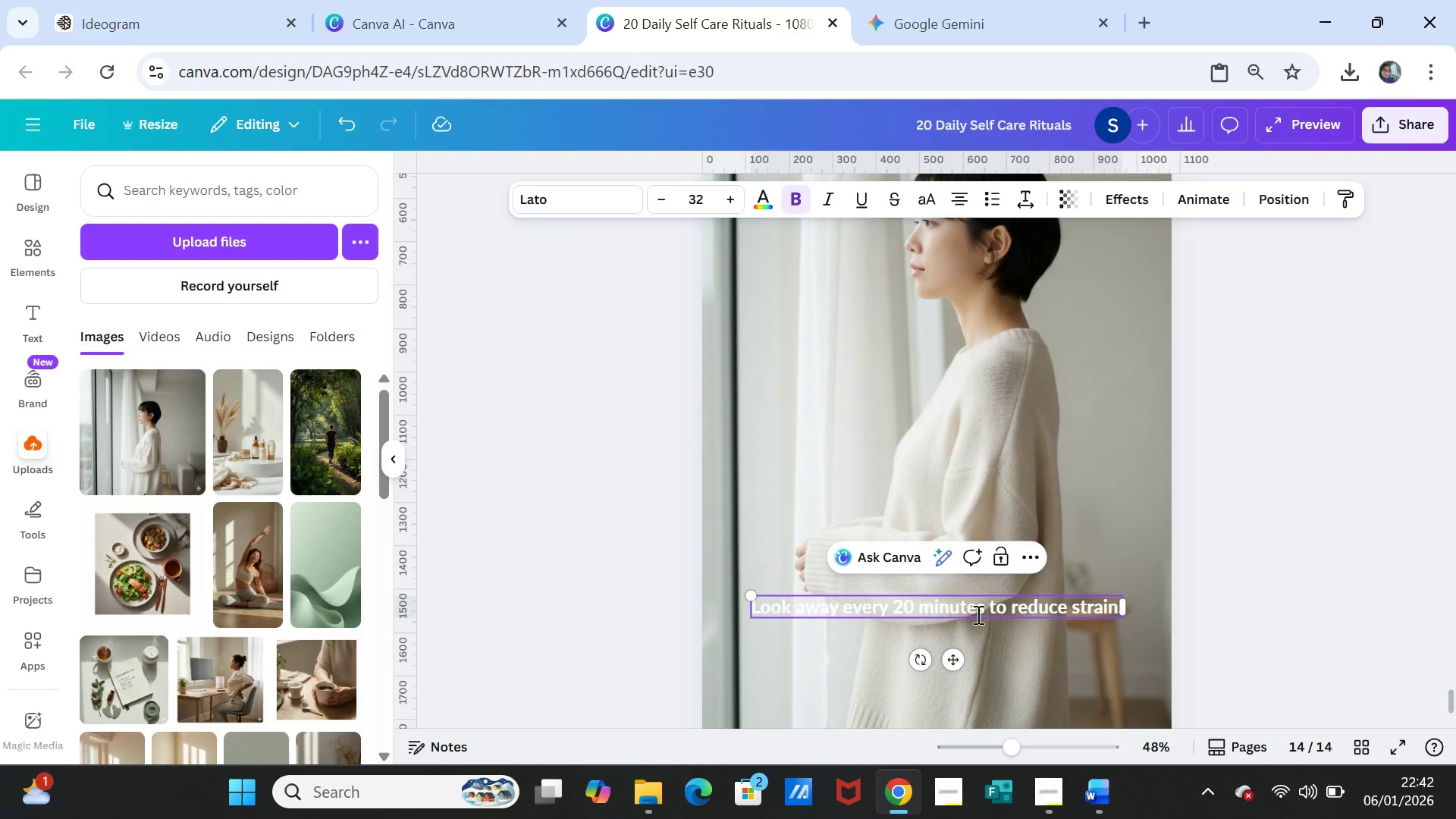 
left_click([989, 613])
 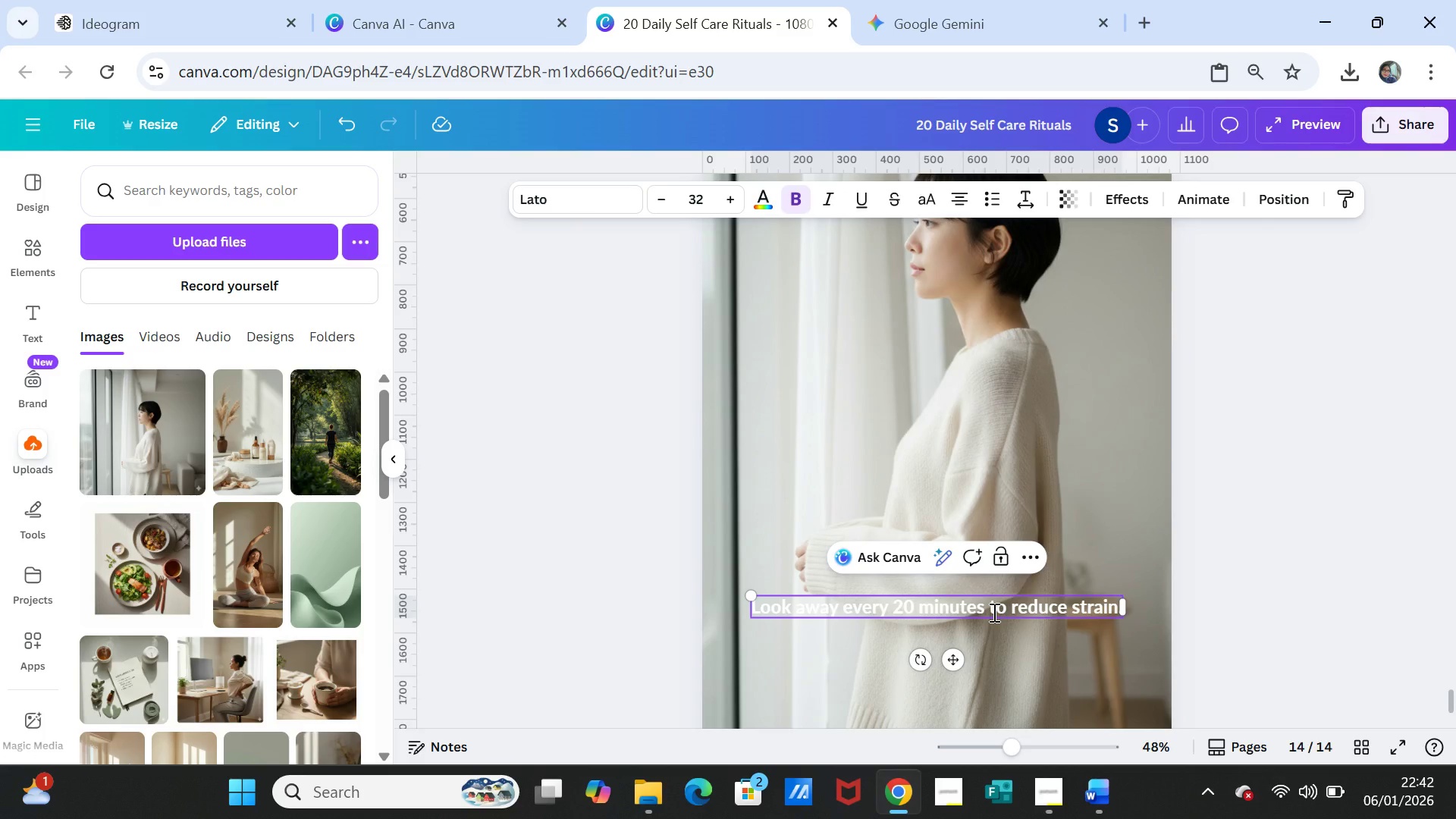 
key(Enter)
 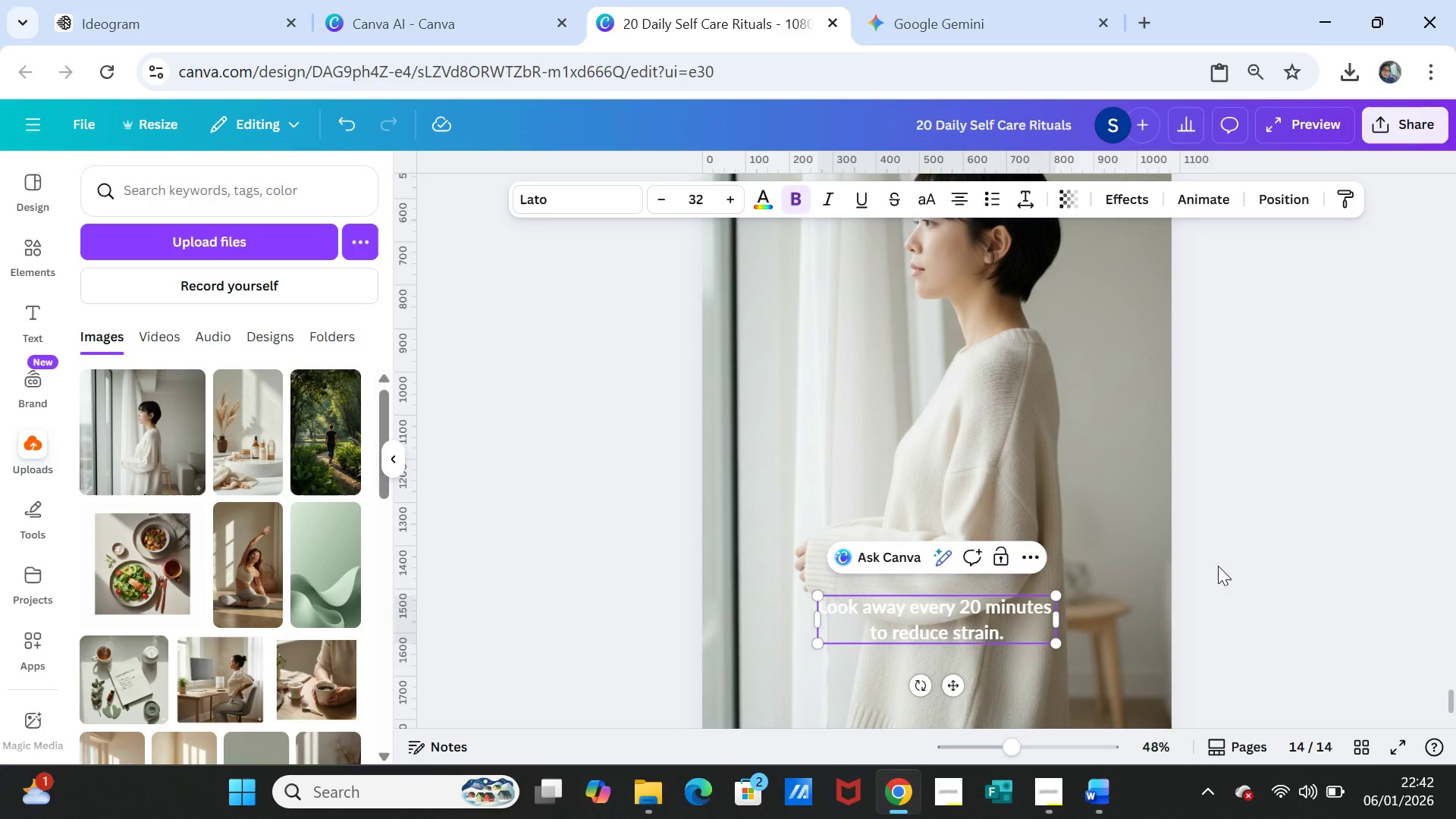 
left_click([1233, 558])
 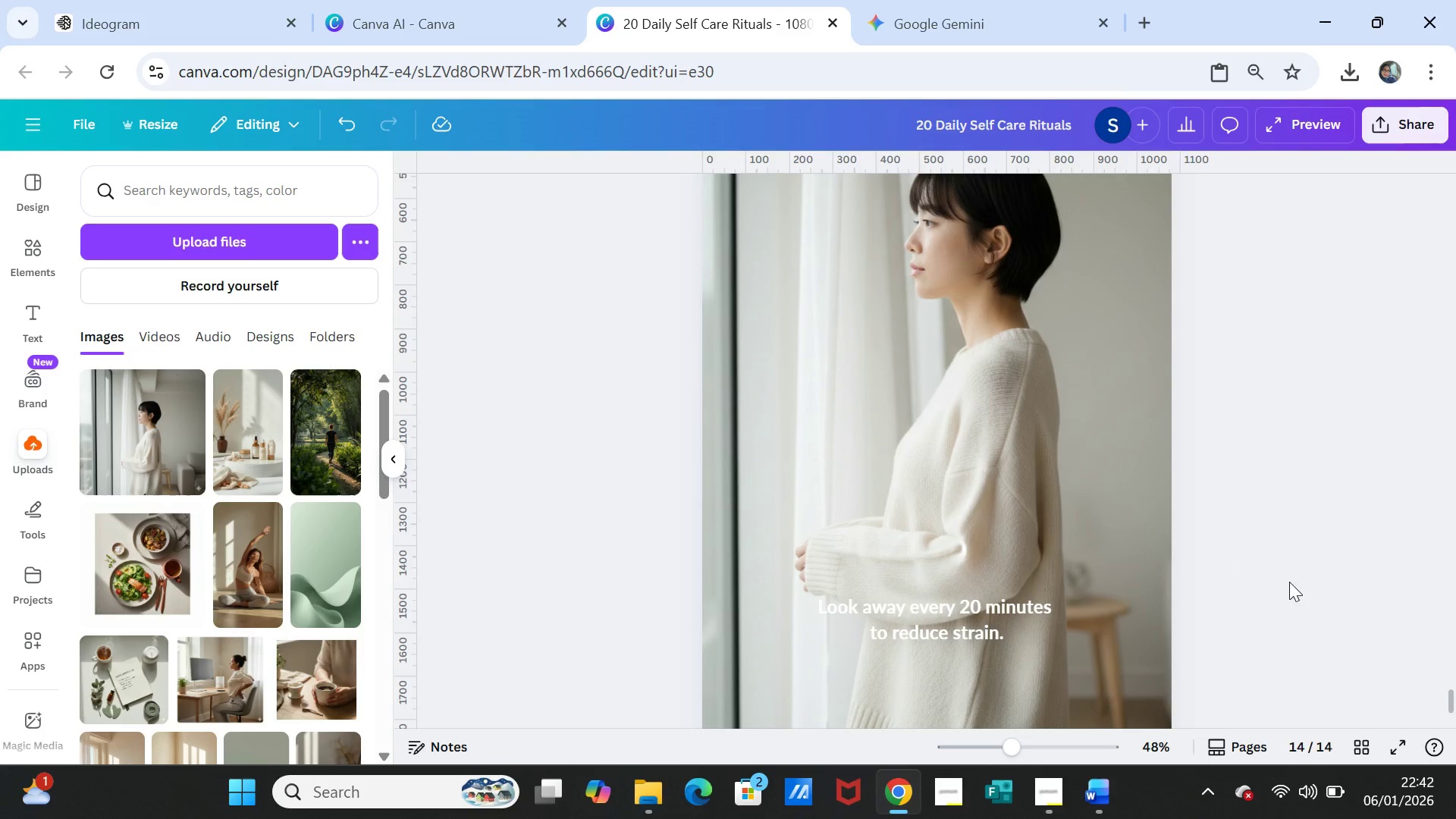 
scroll: coordinate [1290, 581], scroll_direction: down, amount: 1.0
 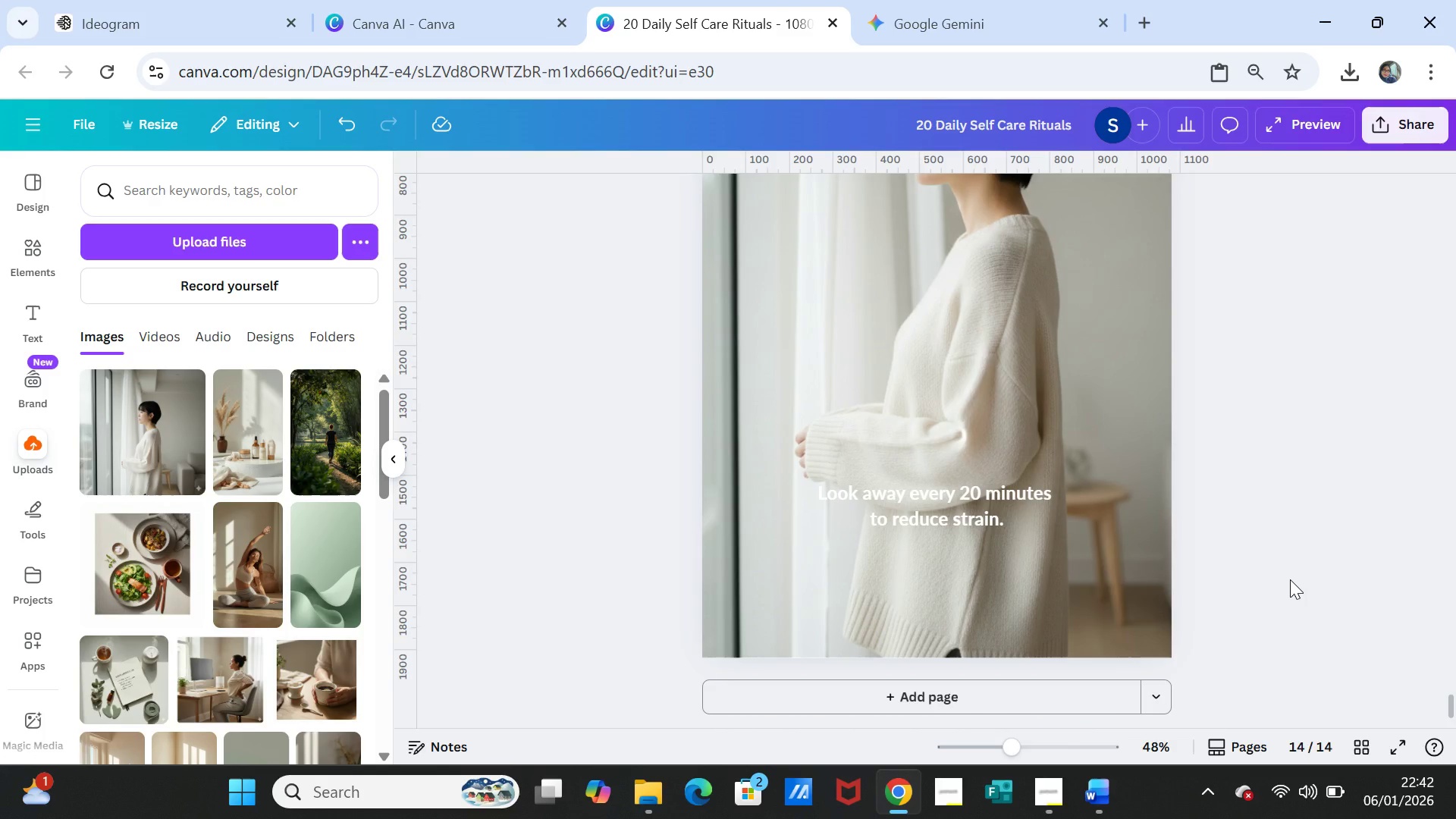 
scroll: coordinate [1290, 579], scroll_direction: up, amount: 4.0
 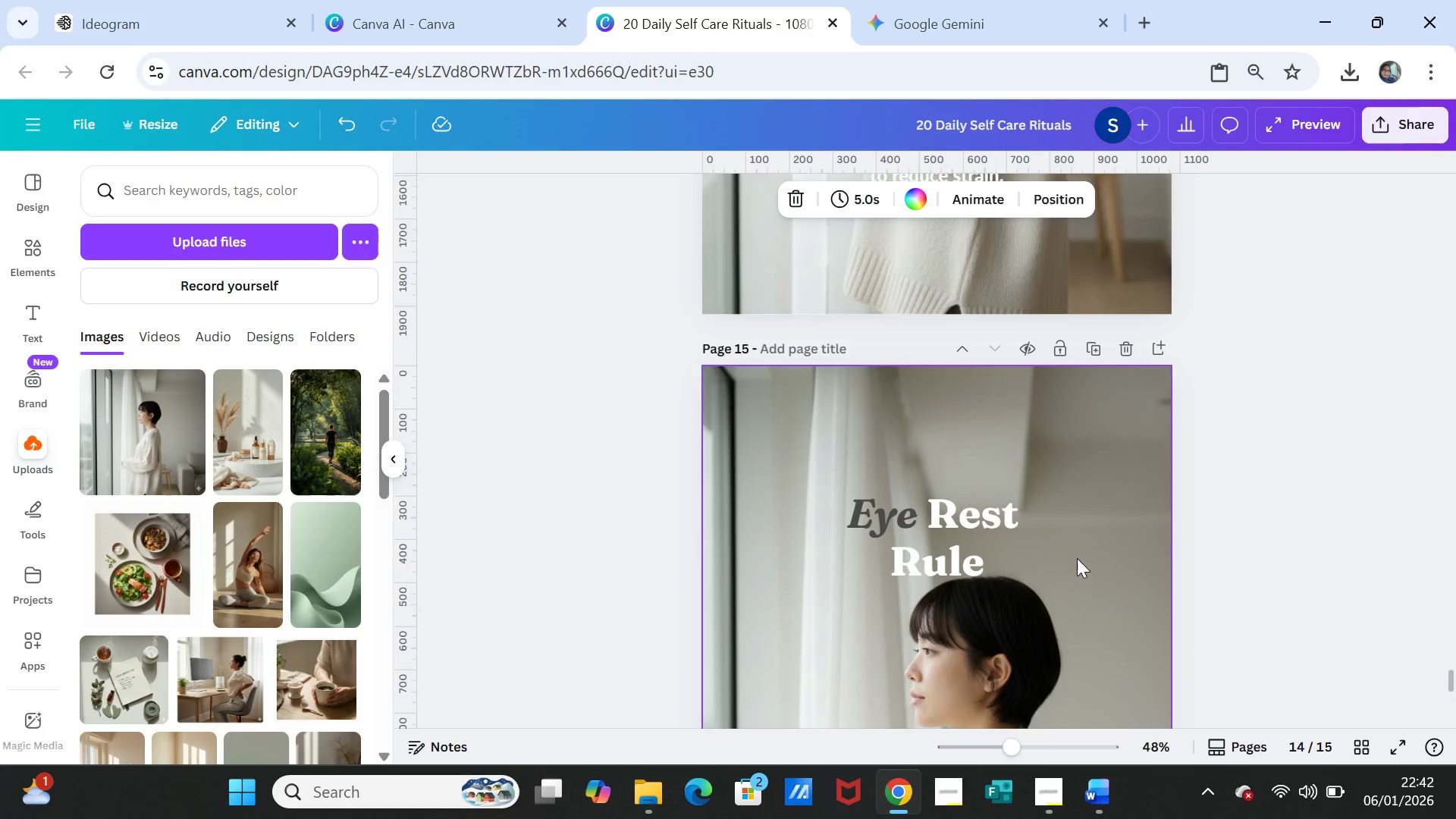 
left_click([1085, 581])
 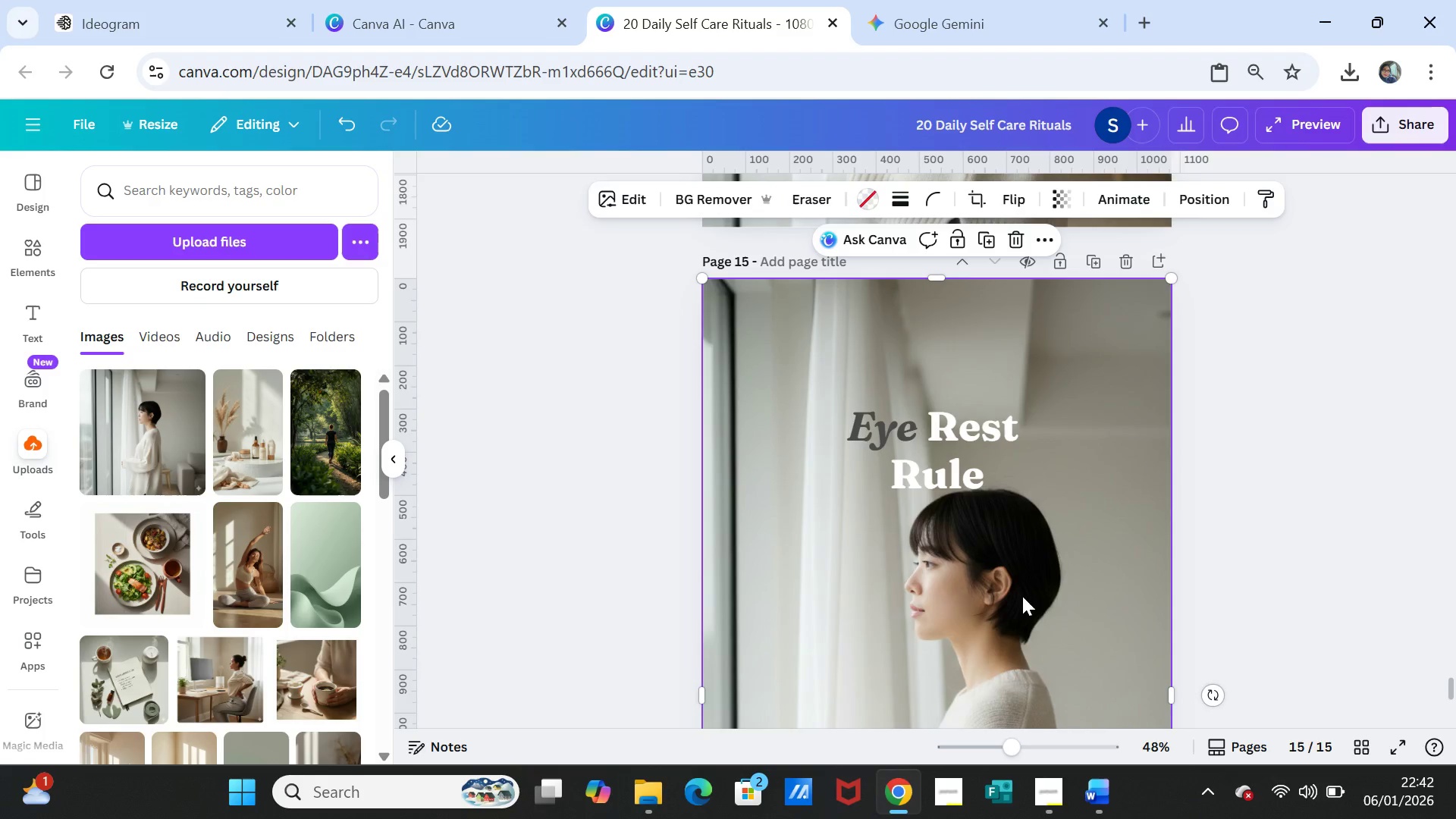 
key(Delete)
 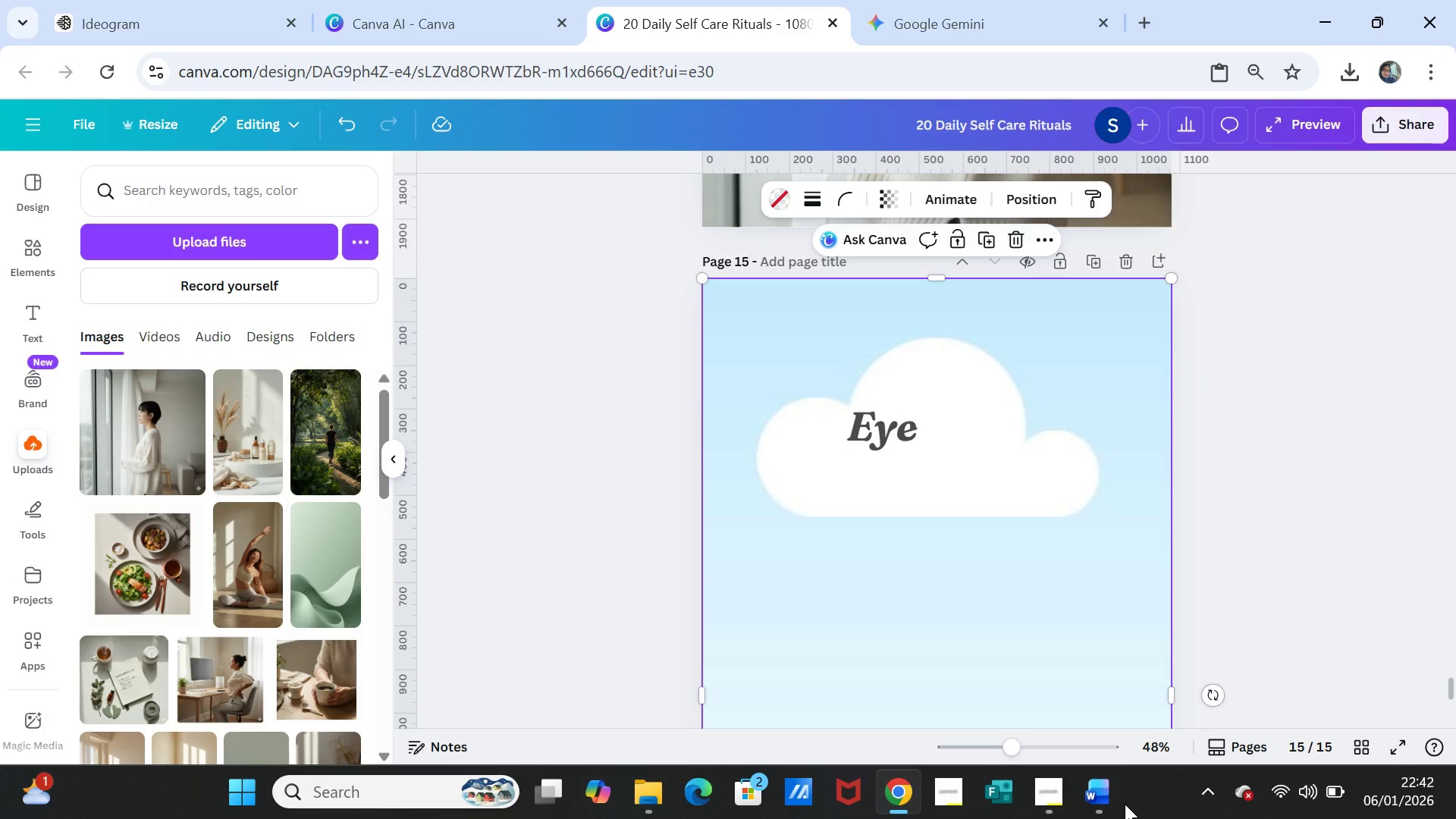 
left_click([1103, 795])
 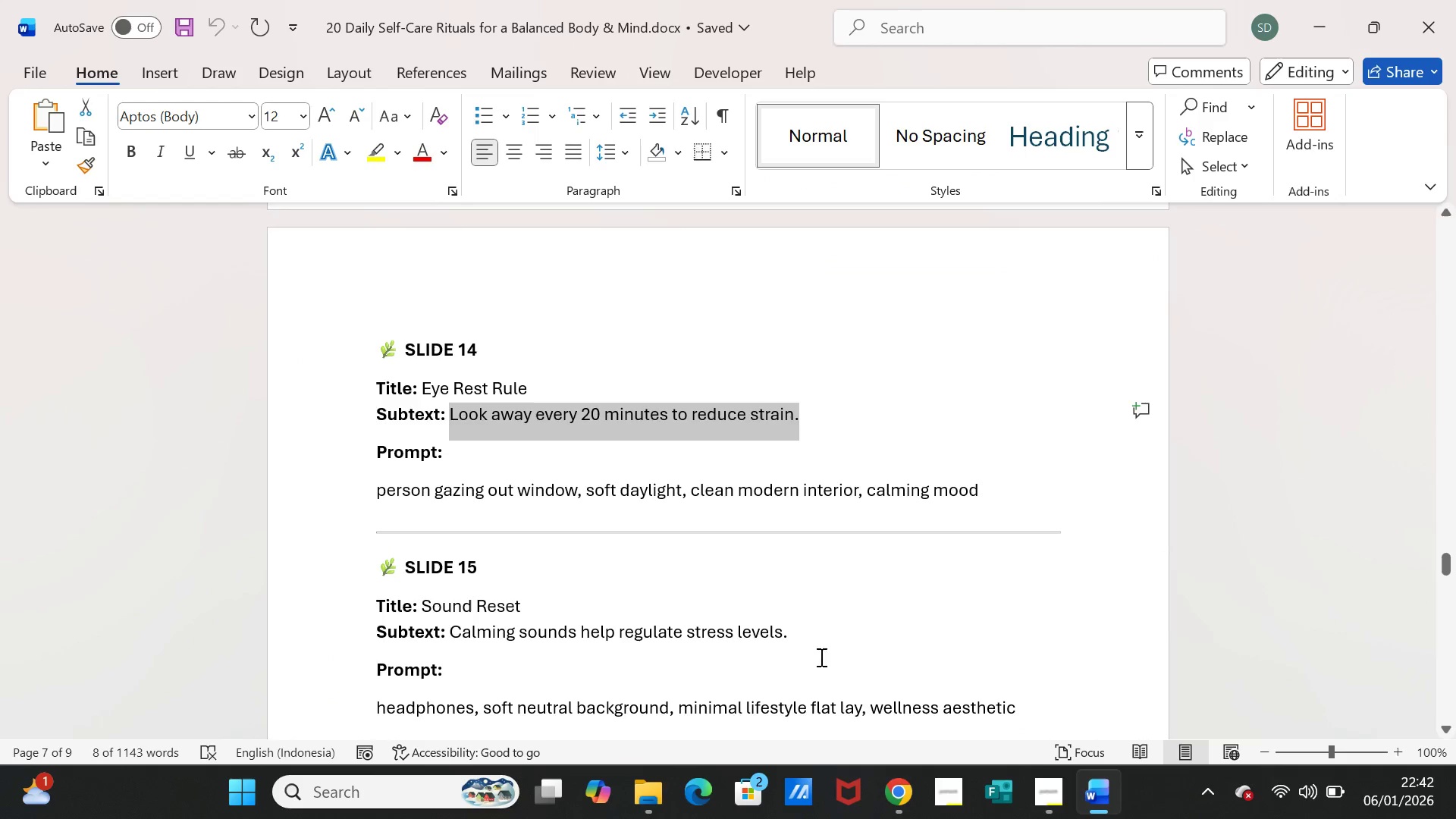 
scroll: coordinate [648, 644], scroll_direction: down, amount: 2.0
 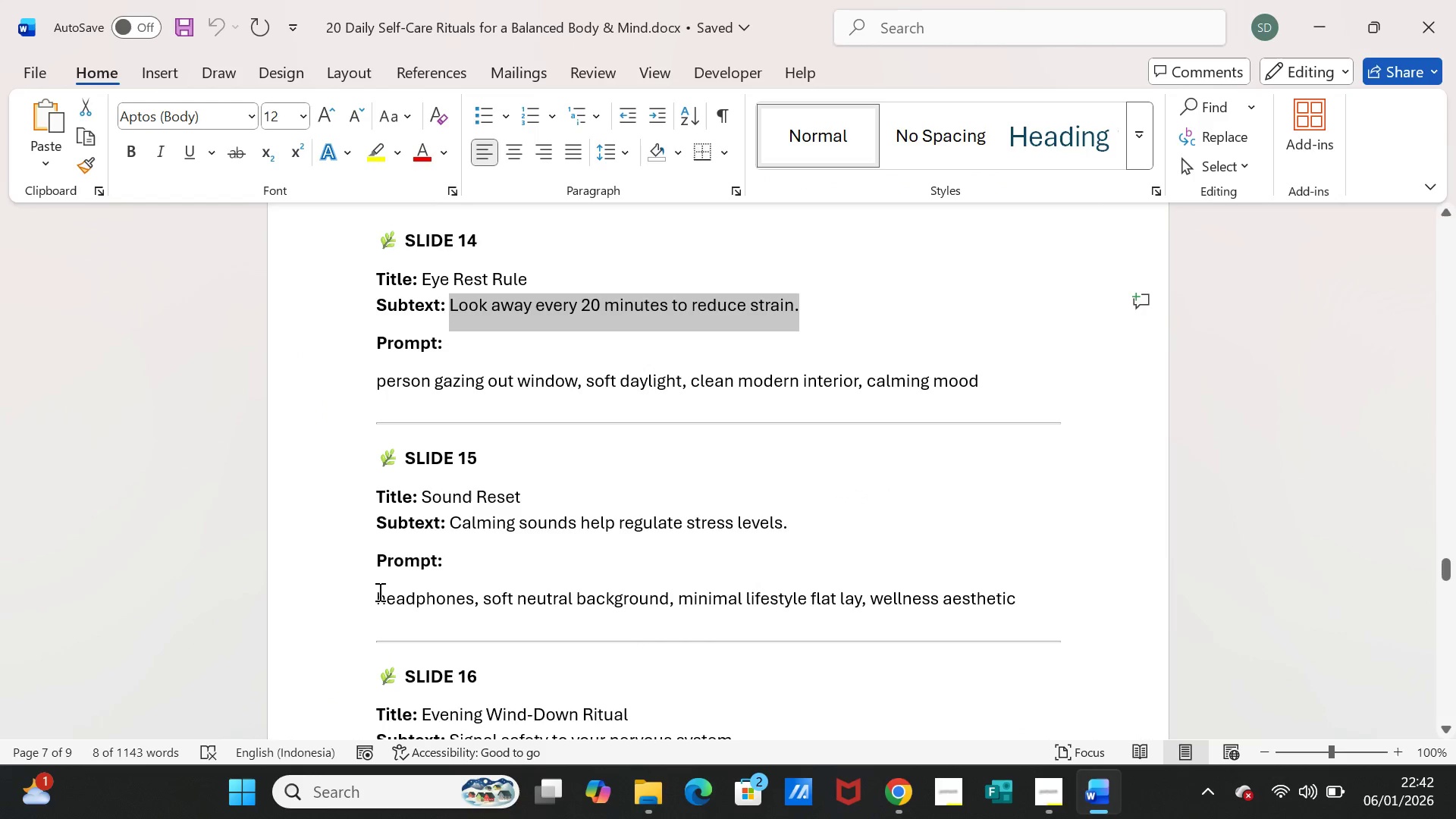 
left_click_drag(start_coordinate=[378, 592], to_coordinate=[996, 592])
 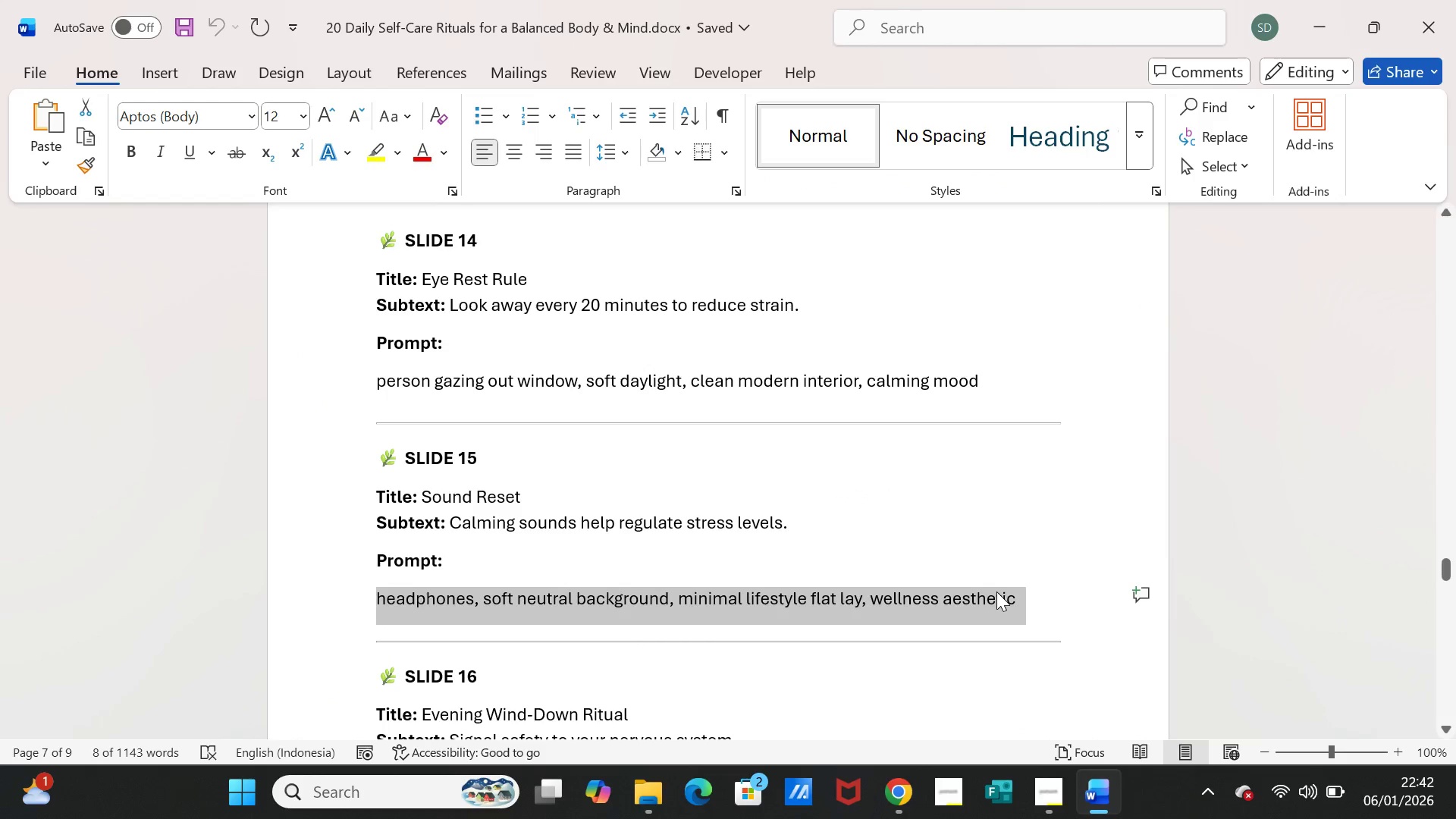 
key(Control+C)
 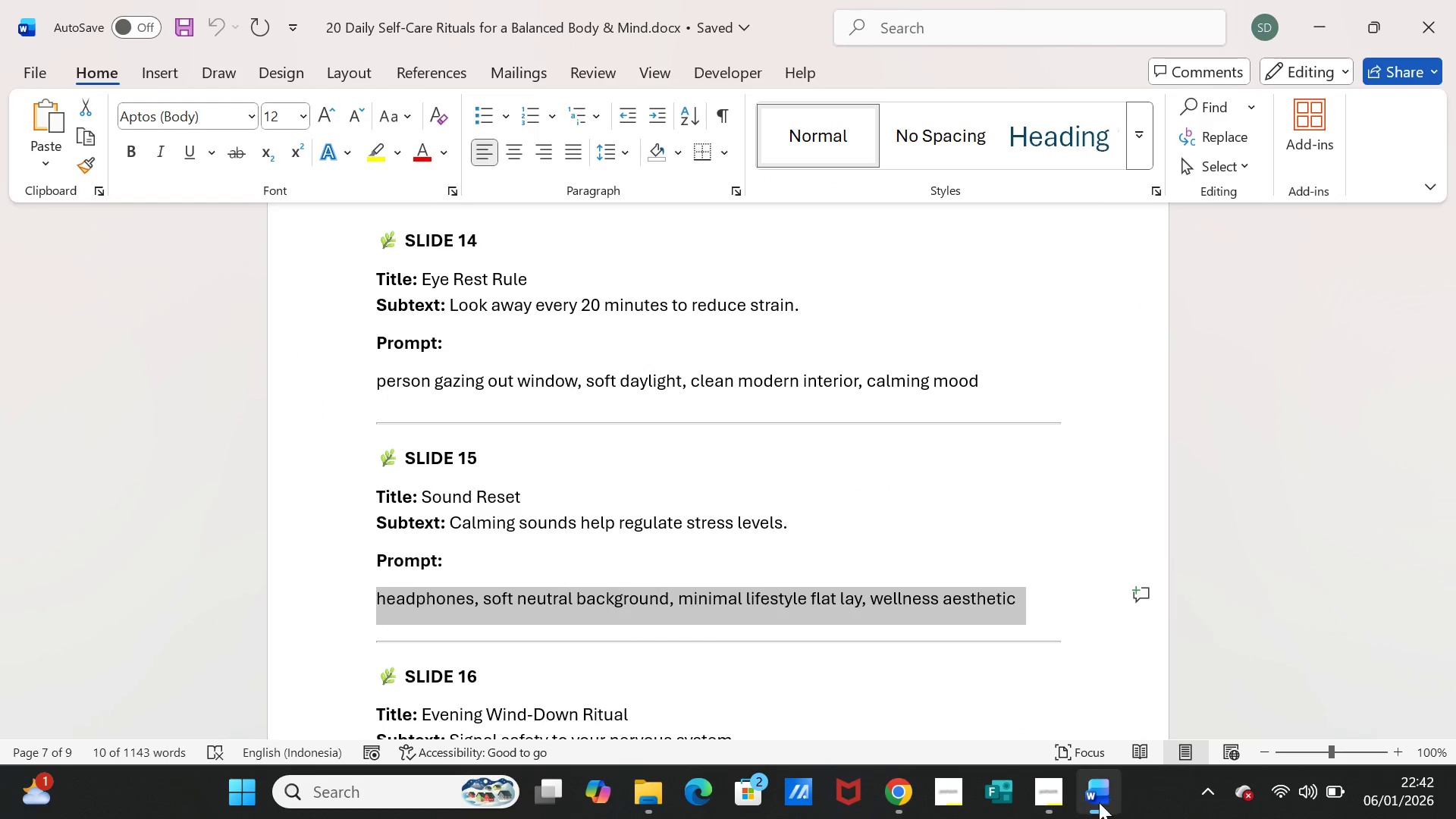 
left_click([1097, 803])
 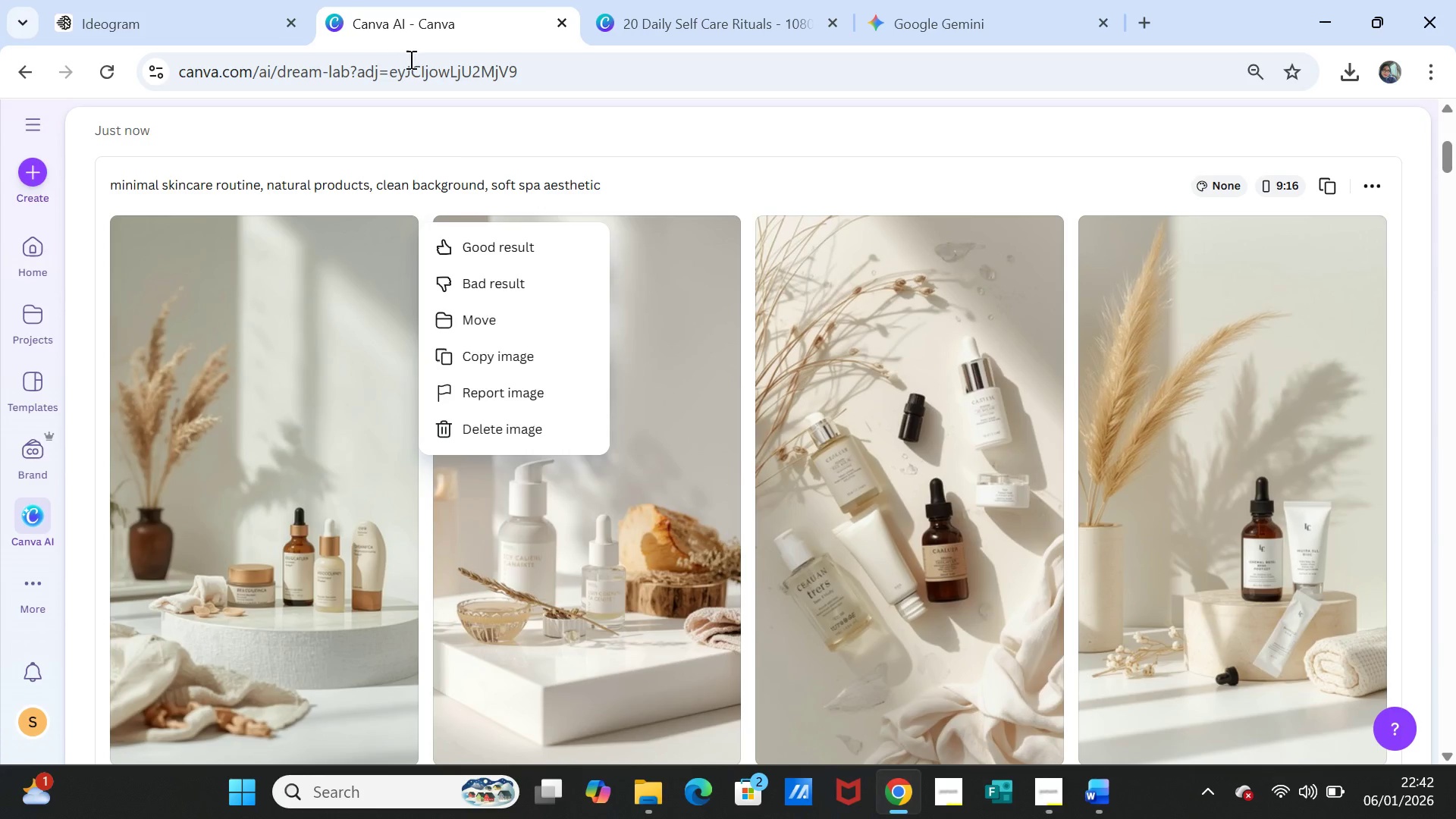 
scroll: coordinate [469, 350], scroll_direction: up, amount: 3.0
 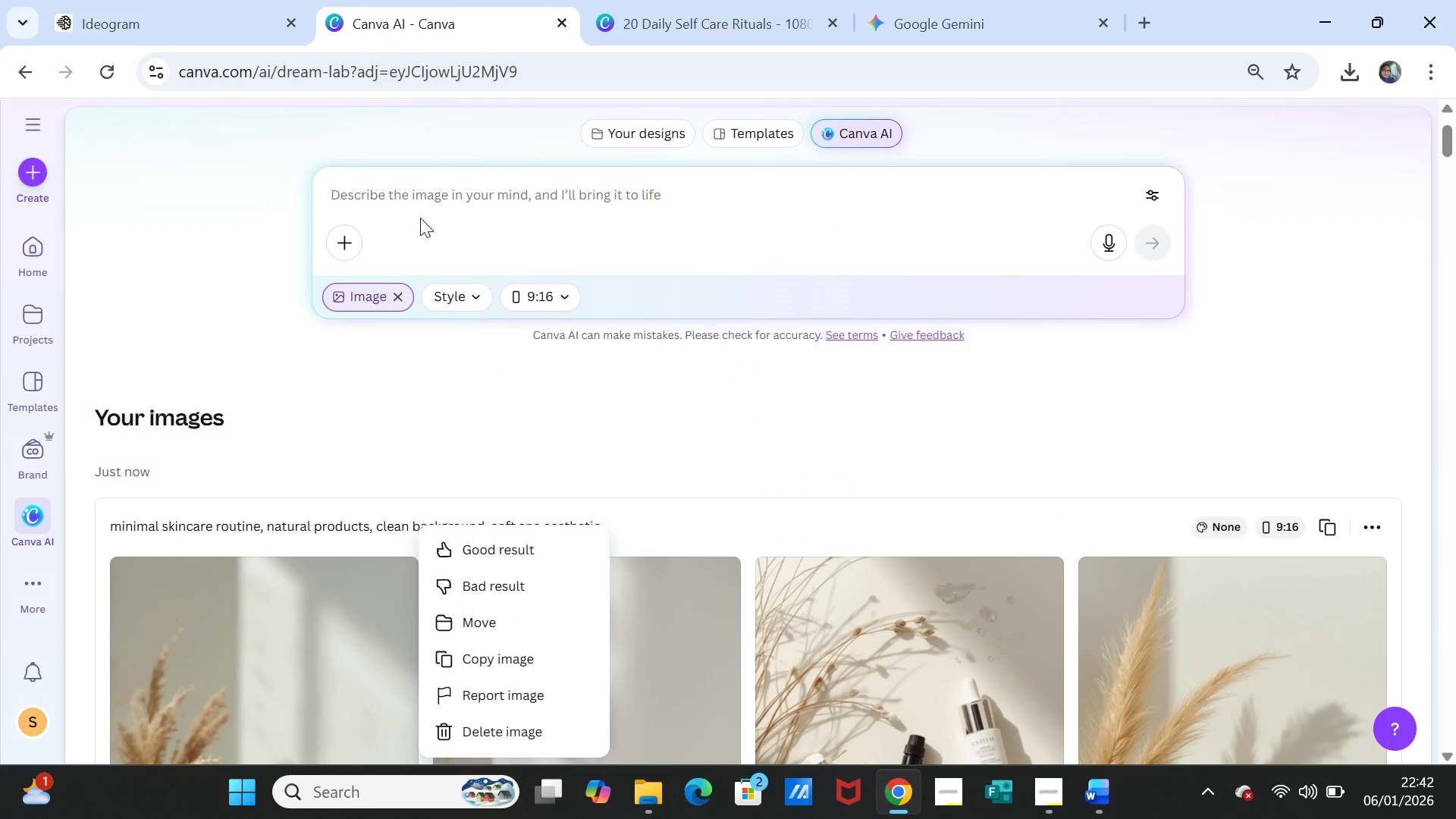 
left_click([420, 192])
 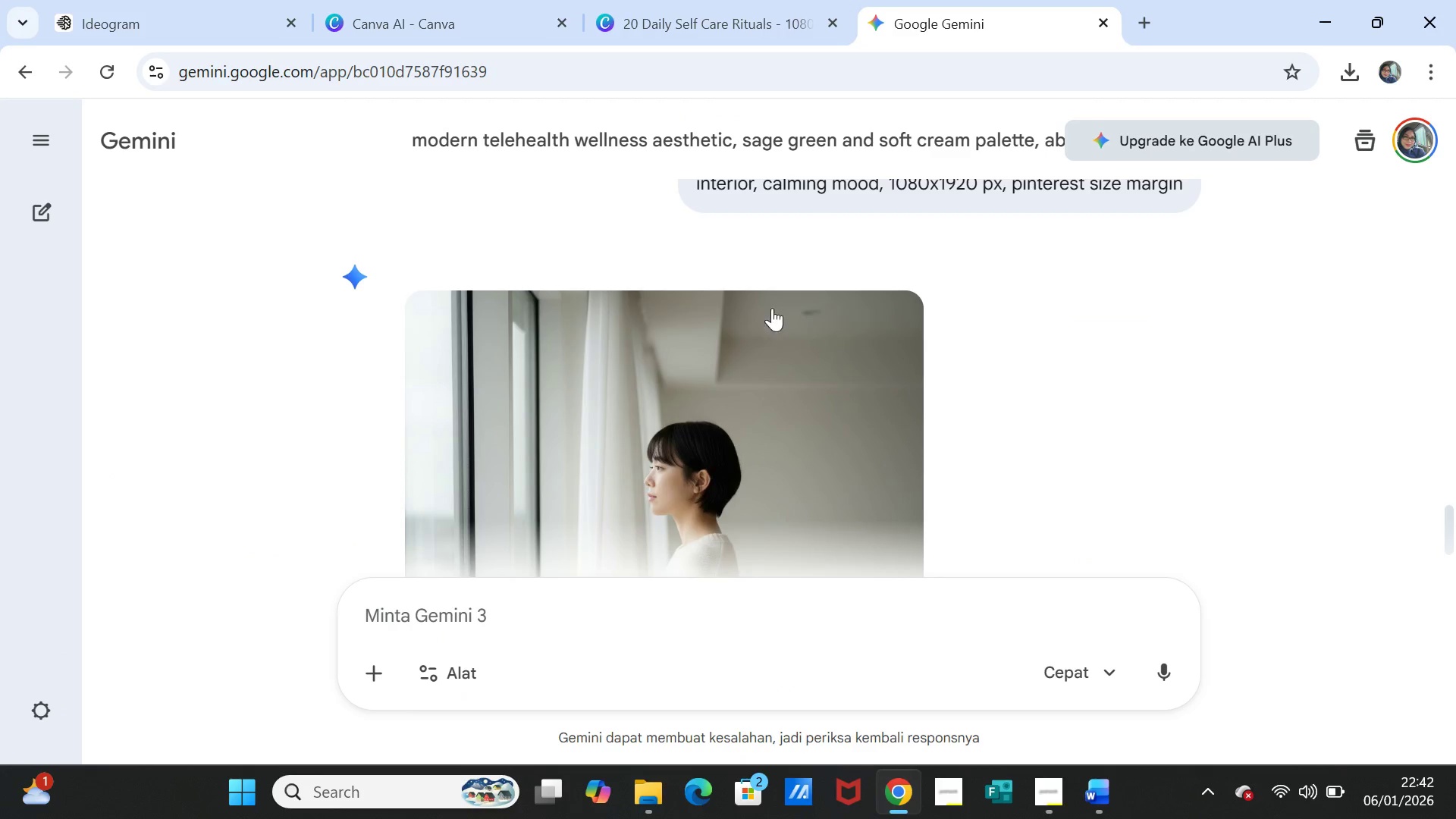 
left_click([582, 617])
 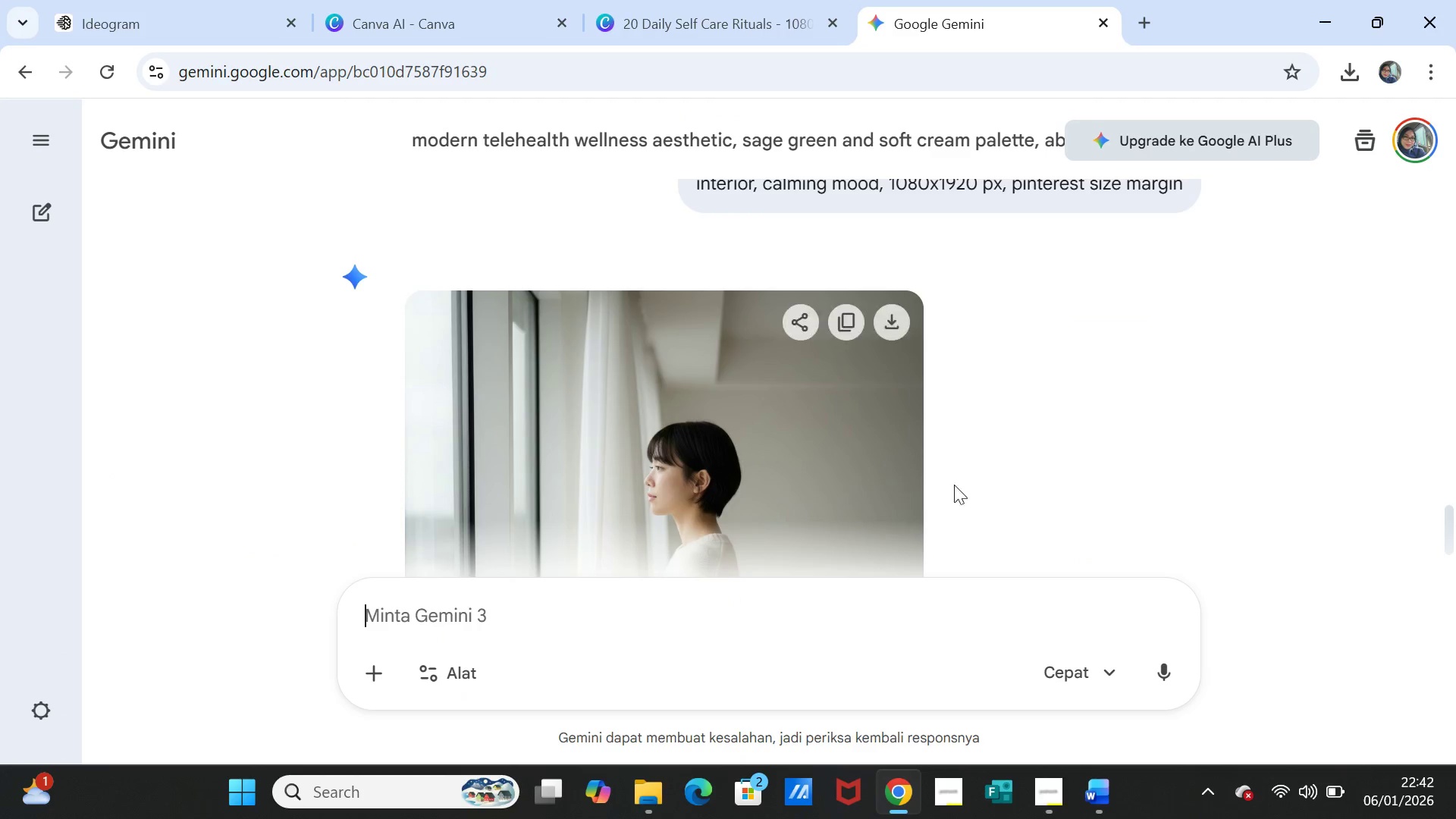 
key(Control+ControlLeft)
 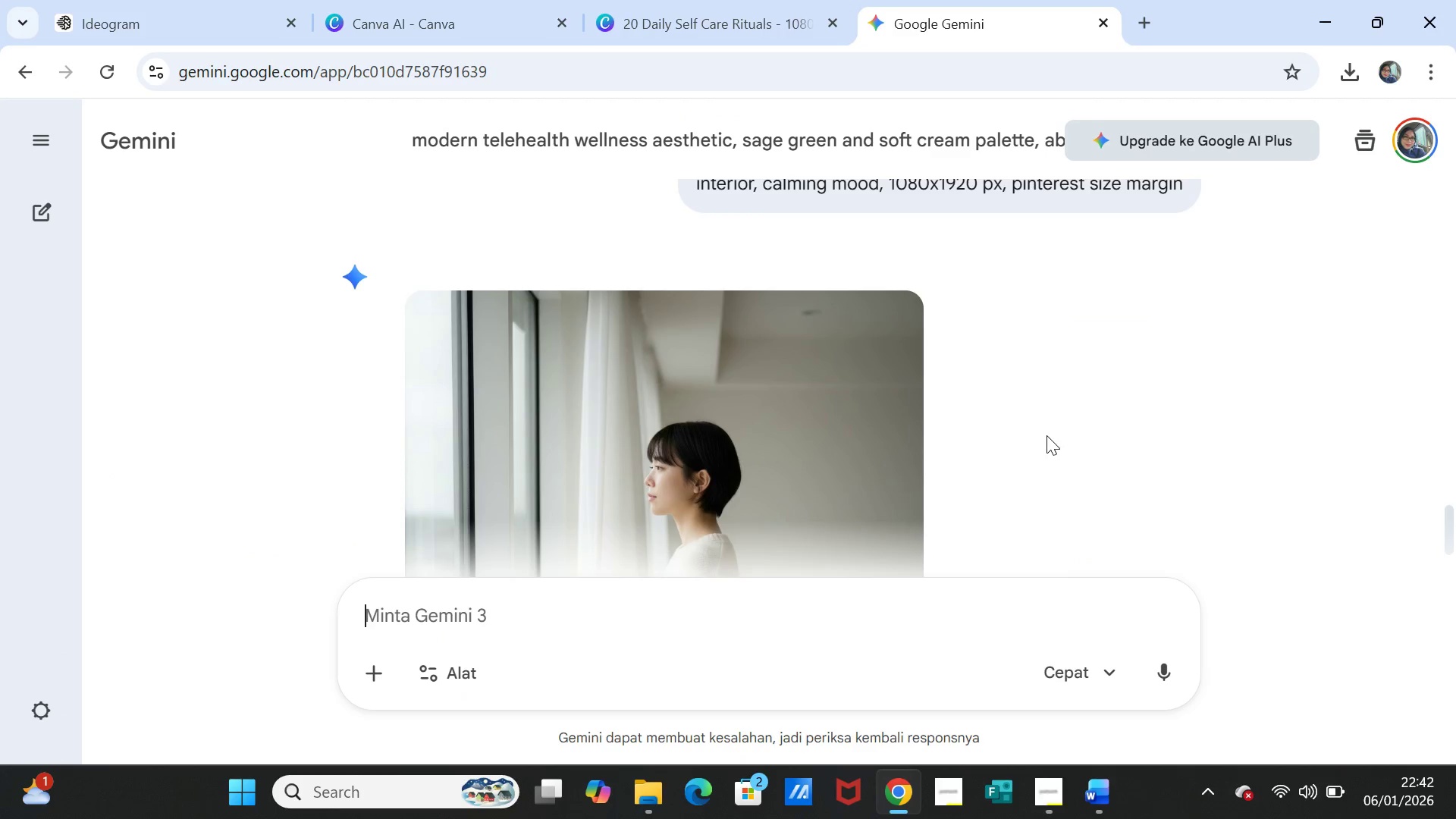 
key(Control+V)
 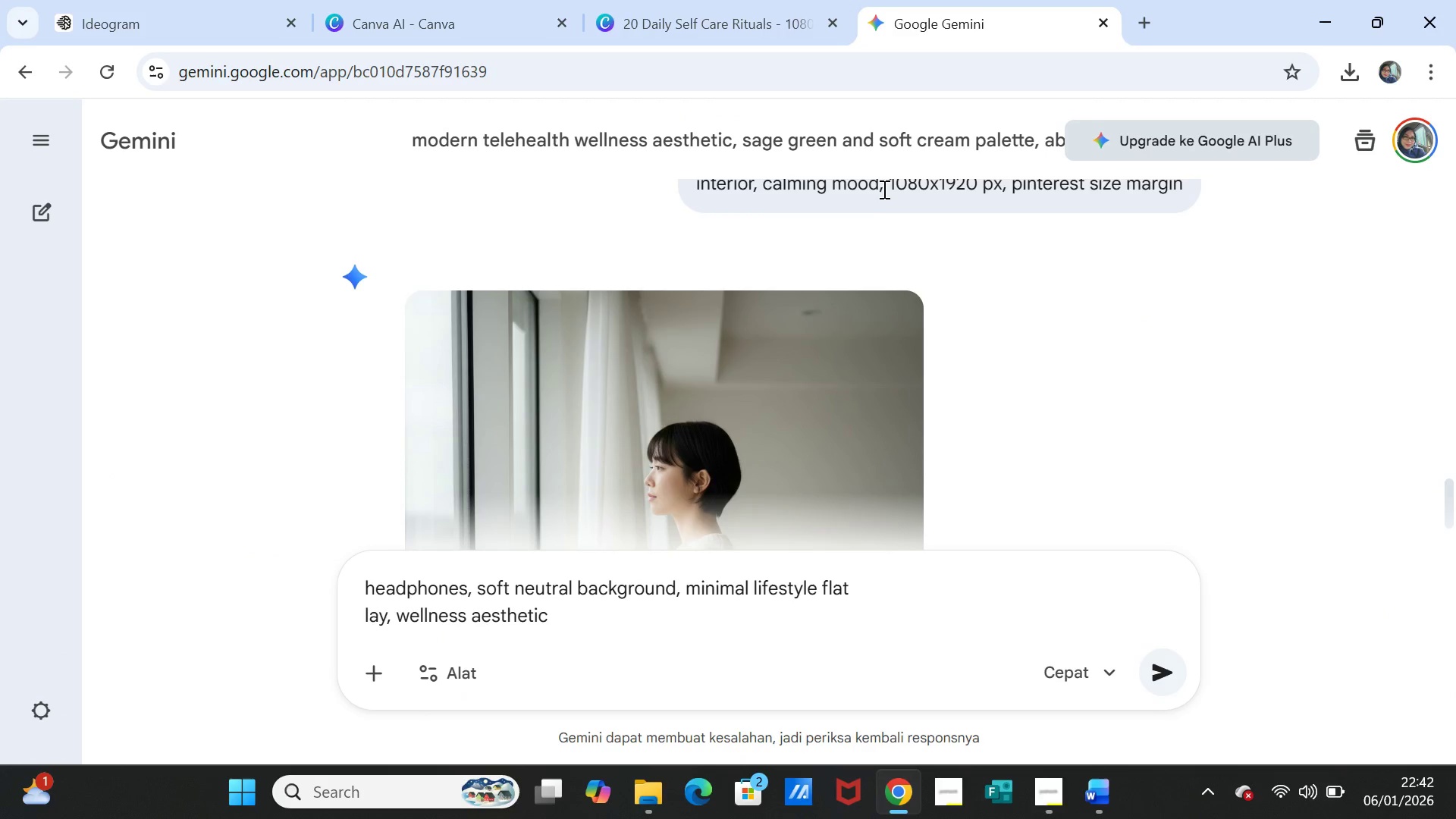 
left_click_drag(start_coordinate=[877, 187], to_coordinate=[937, 292])
 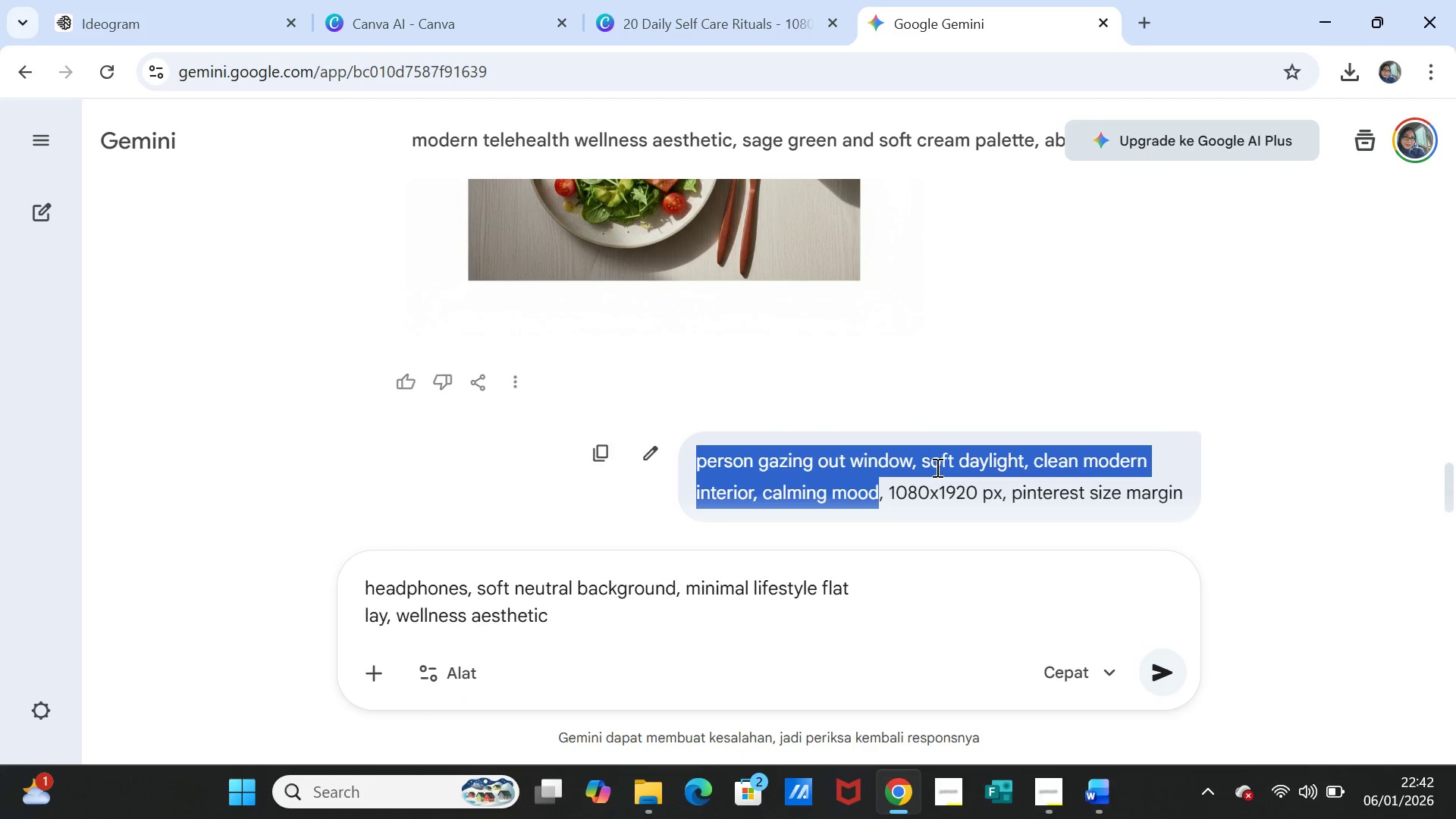 
scroll: coordinate [934, 469], scroll_direction: down, amount: 1.0
 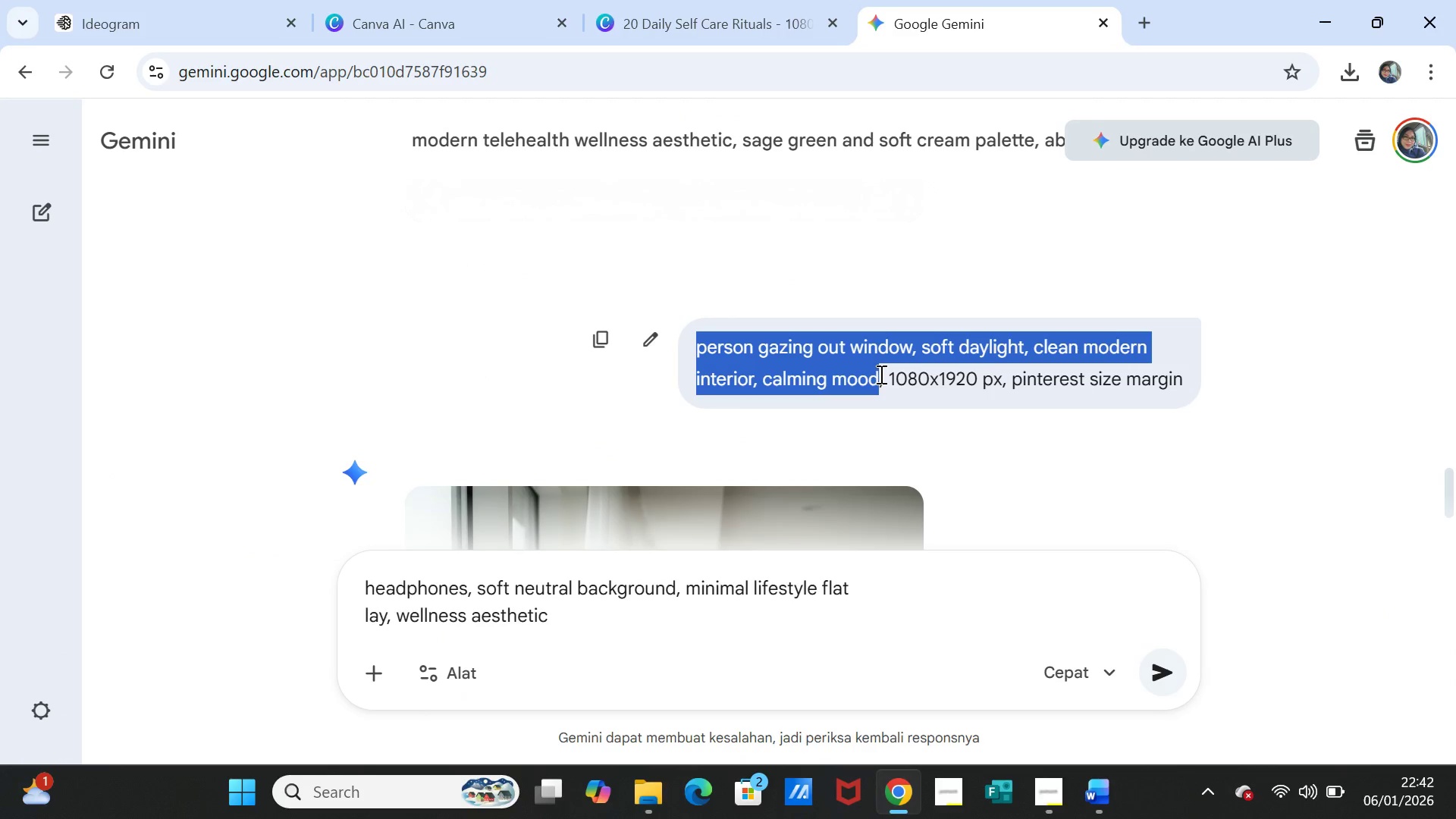 
left_click([880, 374])
 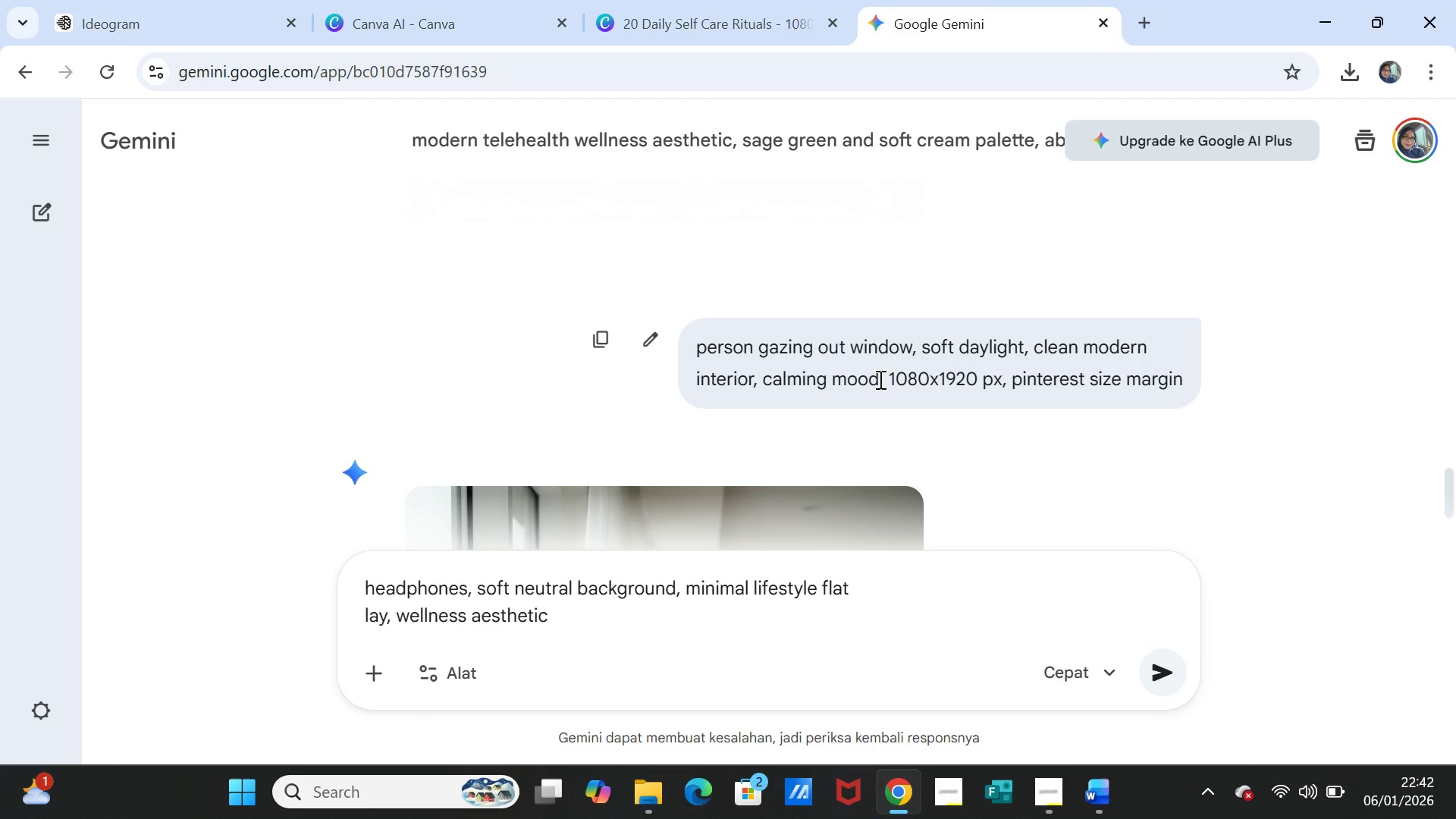 
left_click_drag(start_coordinate=[879, 379], to_coordinate=[1191, 368])
 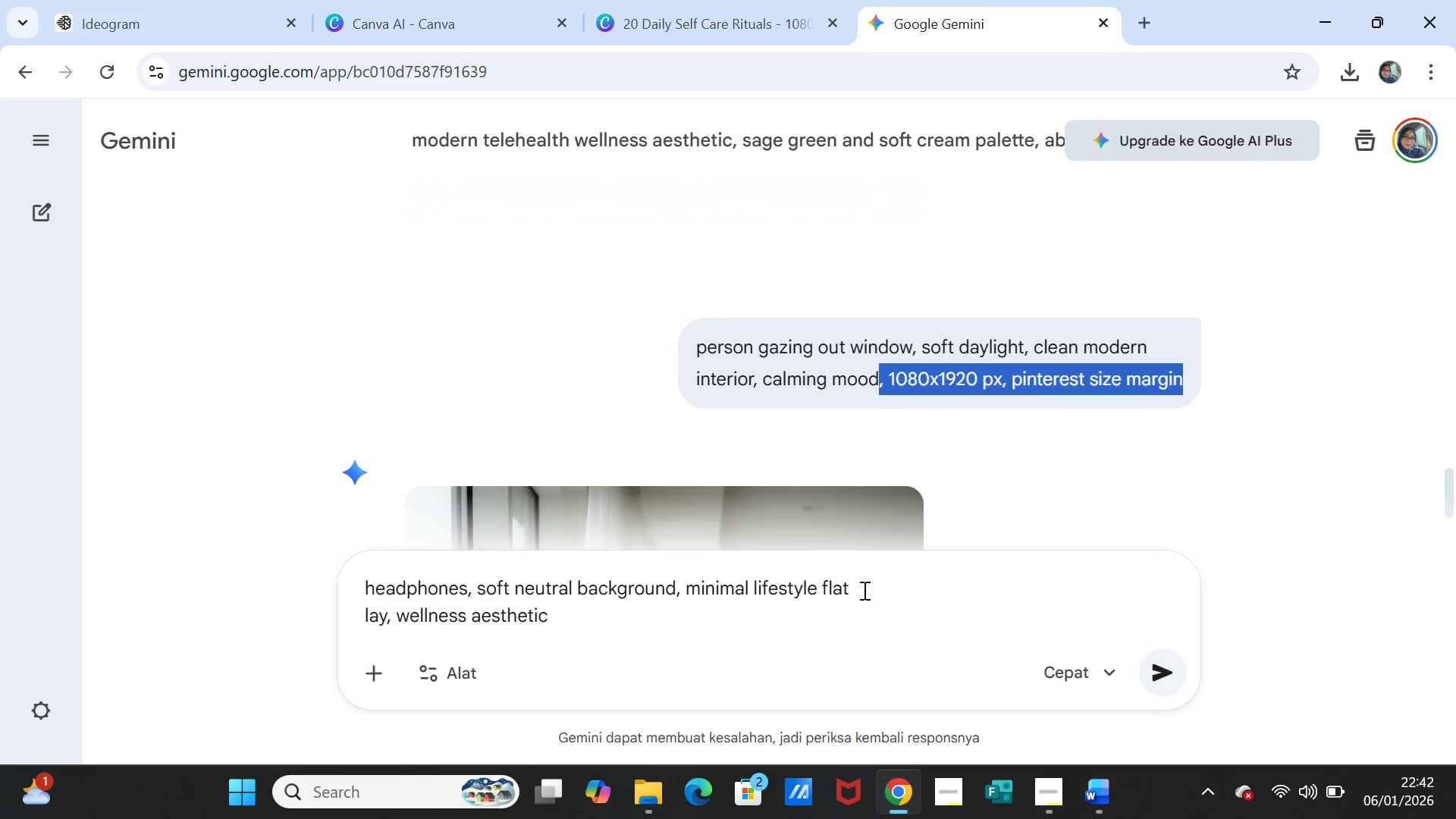 
key(Control+C)
 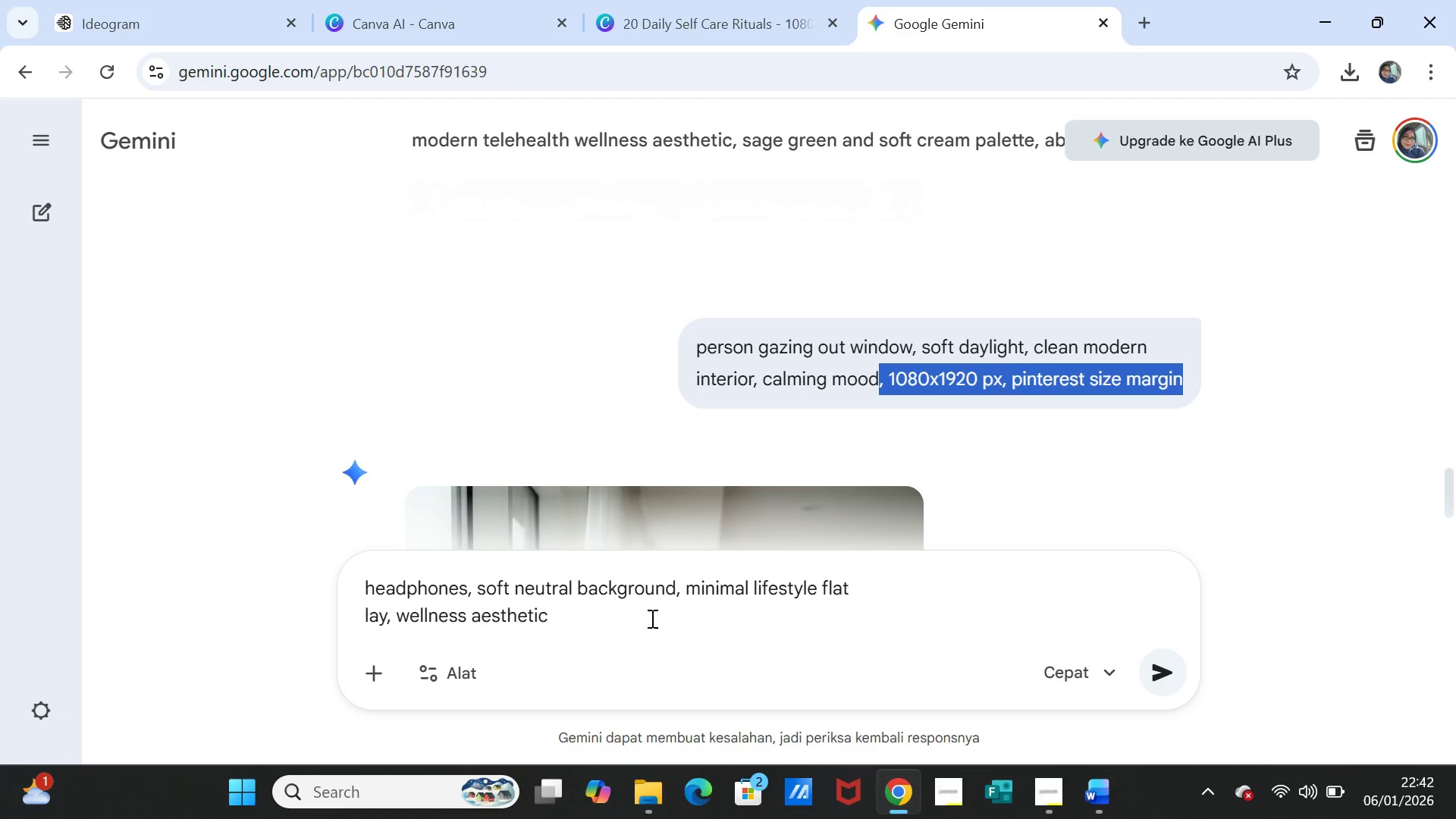 
left_click([653, 608])
 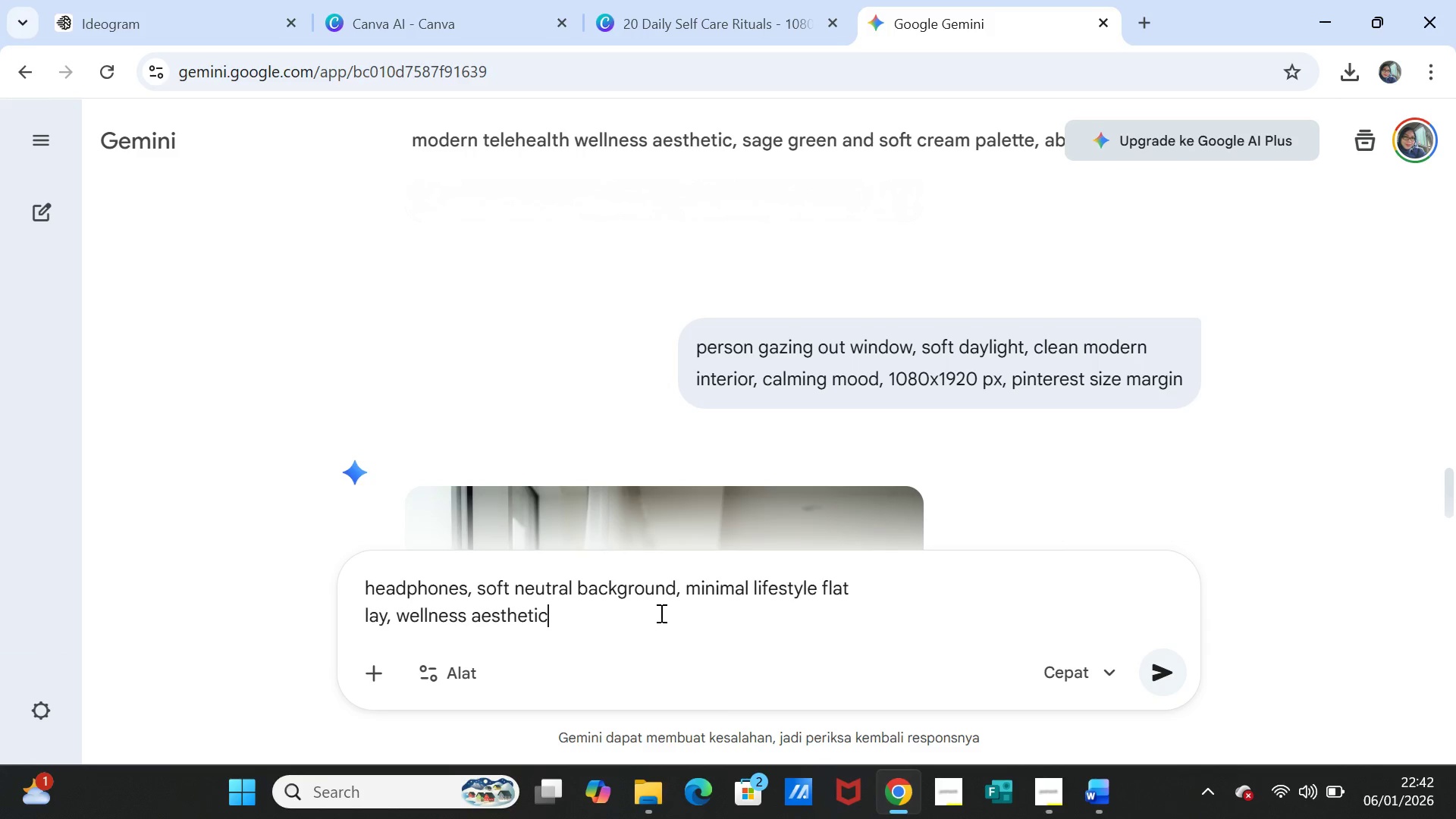 
key(Control+ControlLeft)
 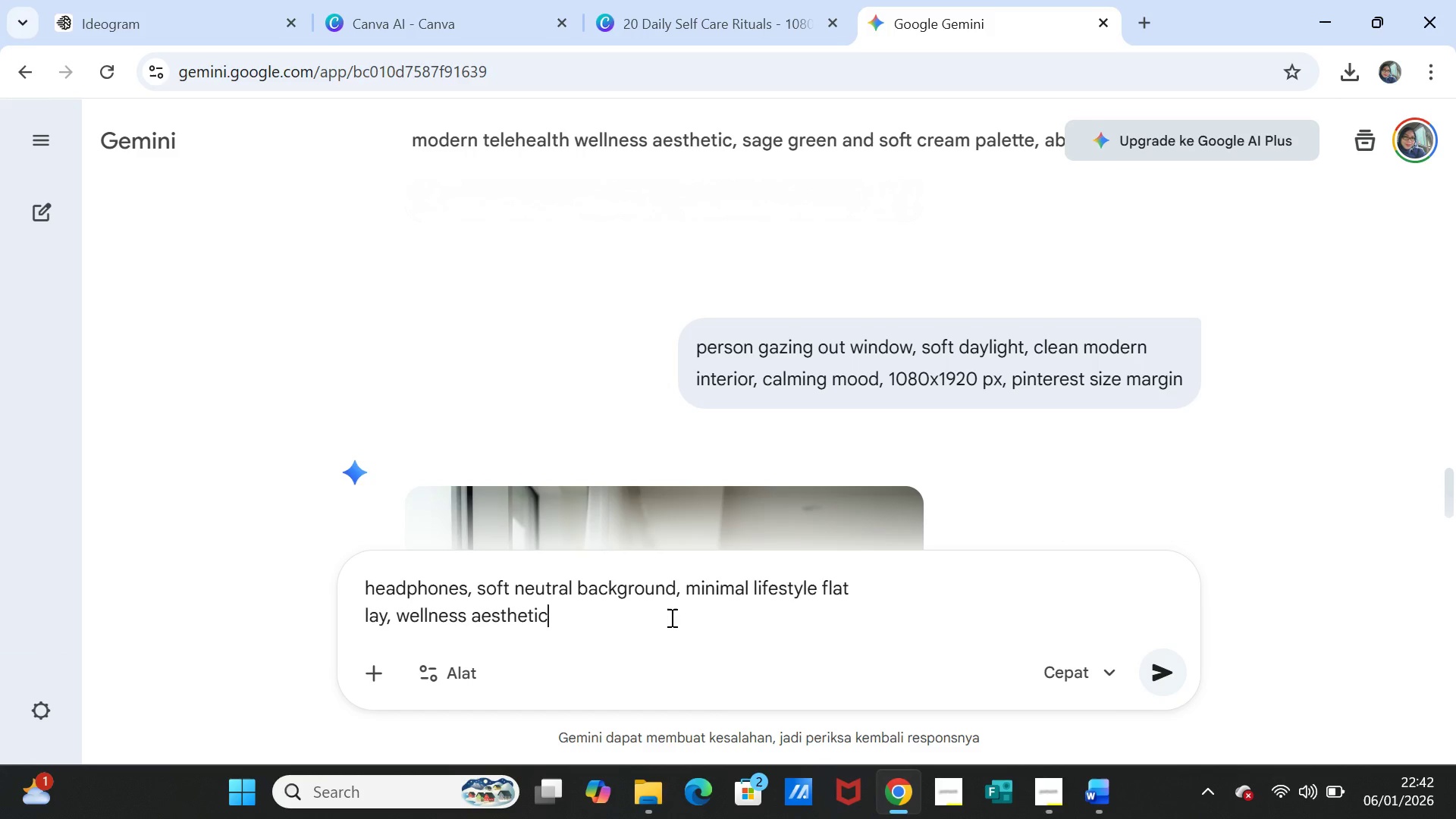 
key(Control+V)
 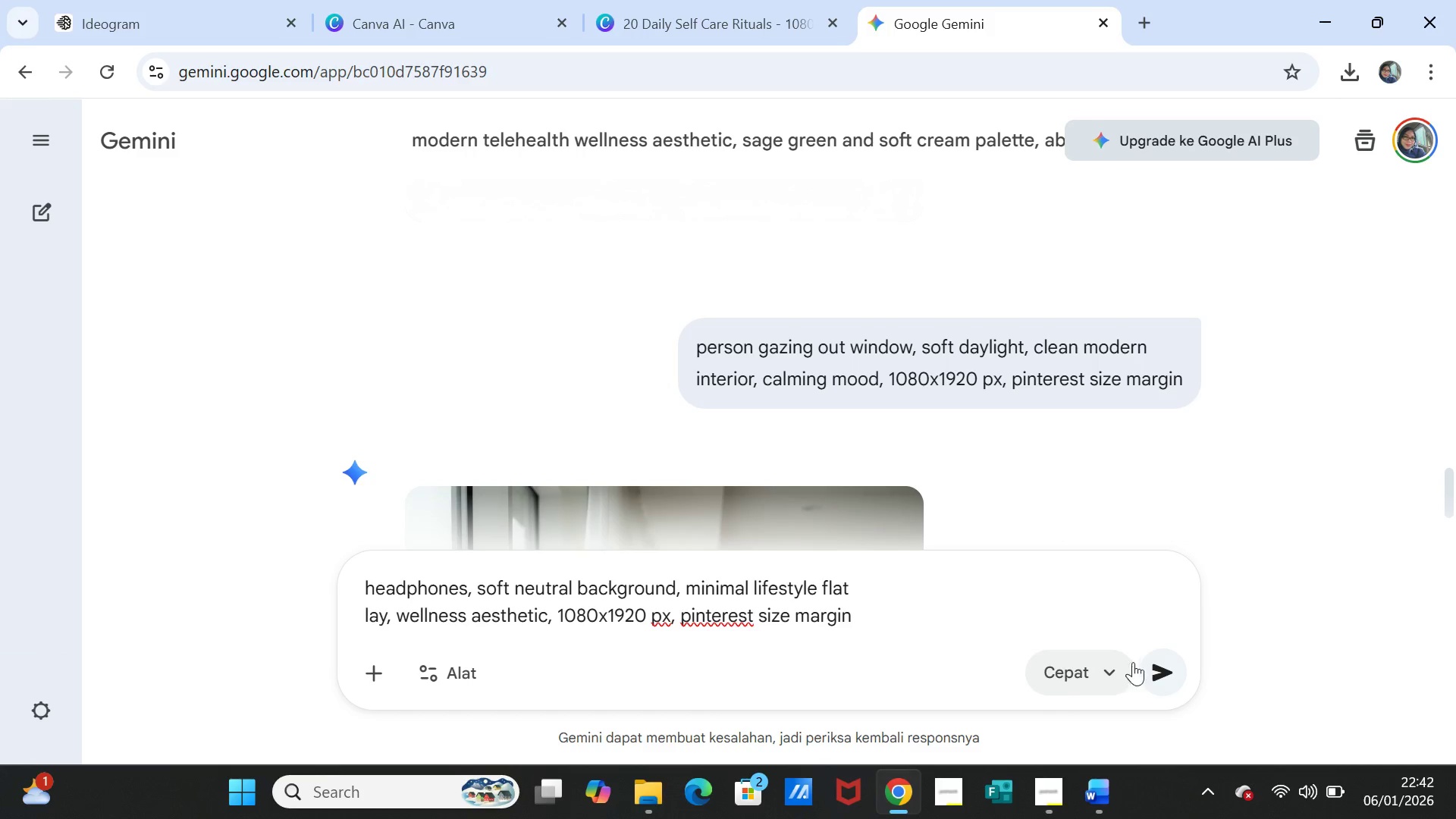 
left_click([1159, 667])
 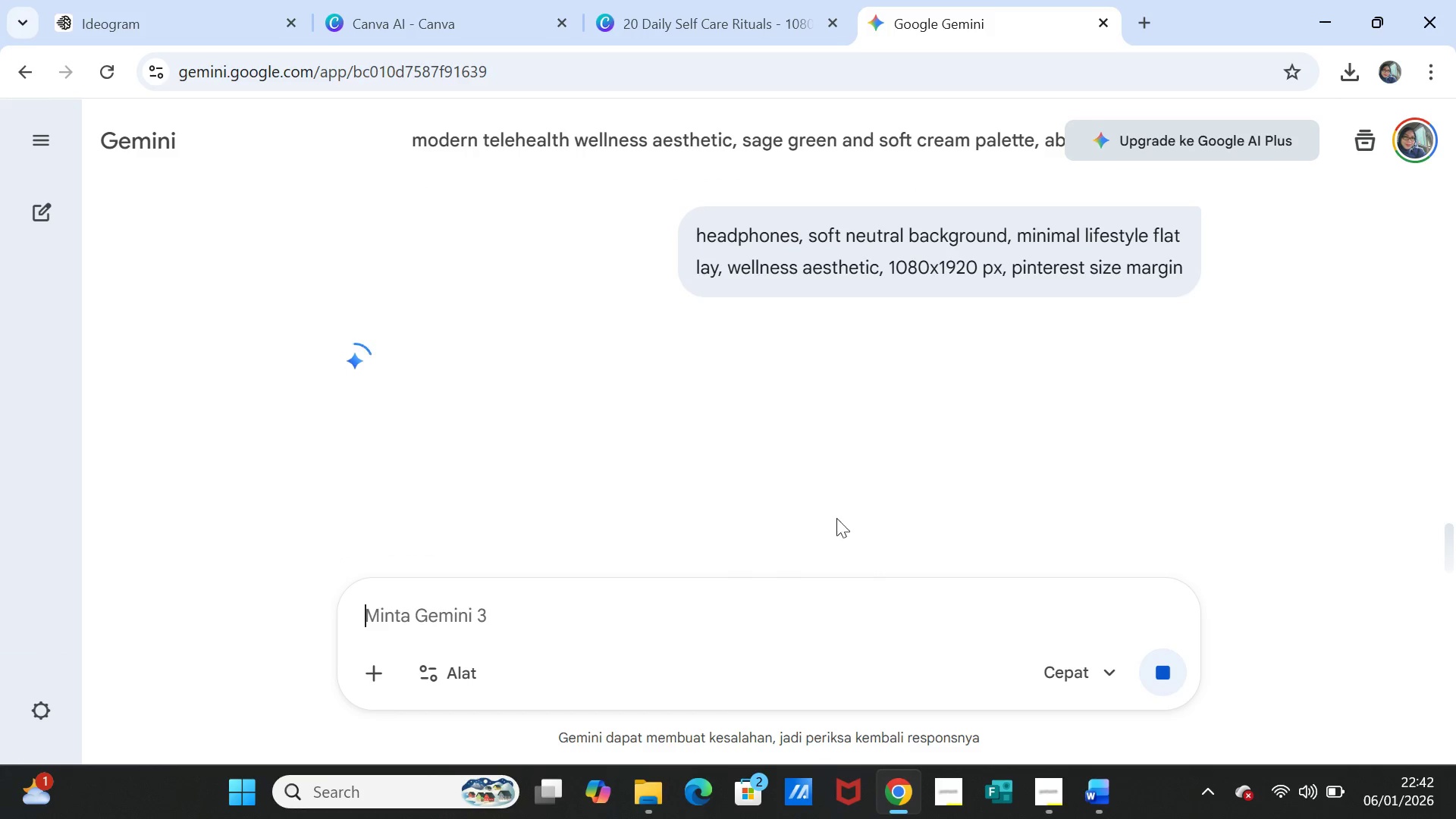 
mouse_move([728, 163])
 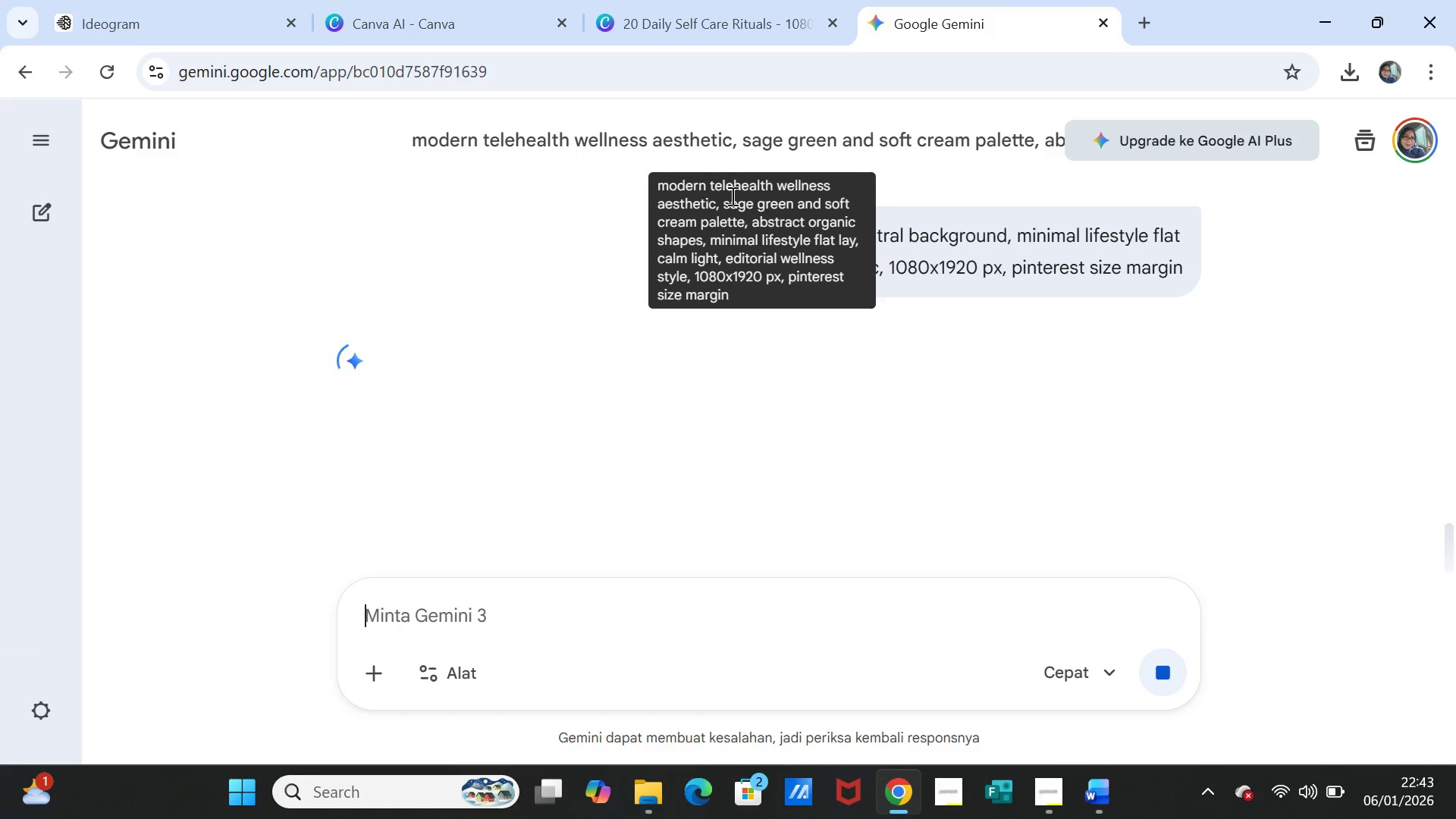 
wait(14.36)
 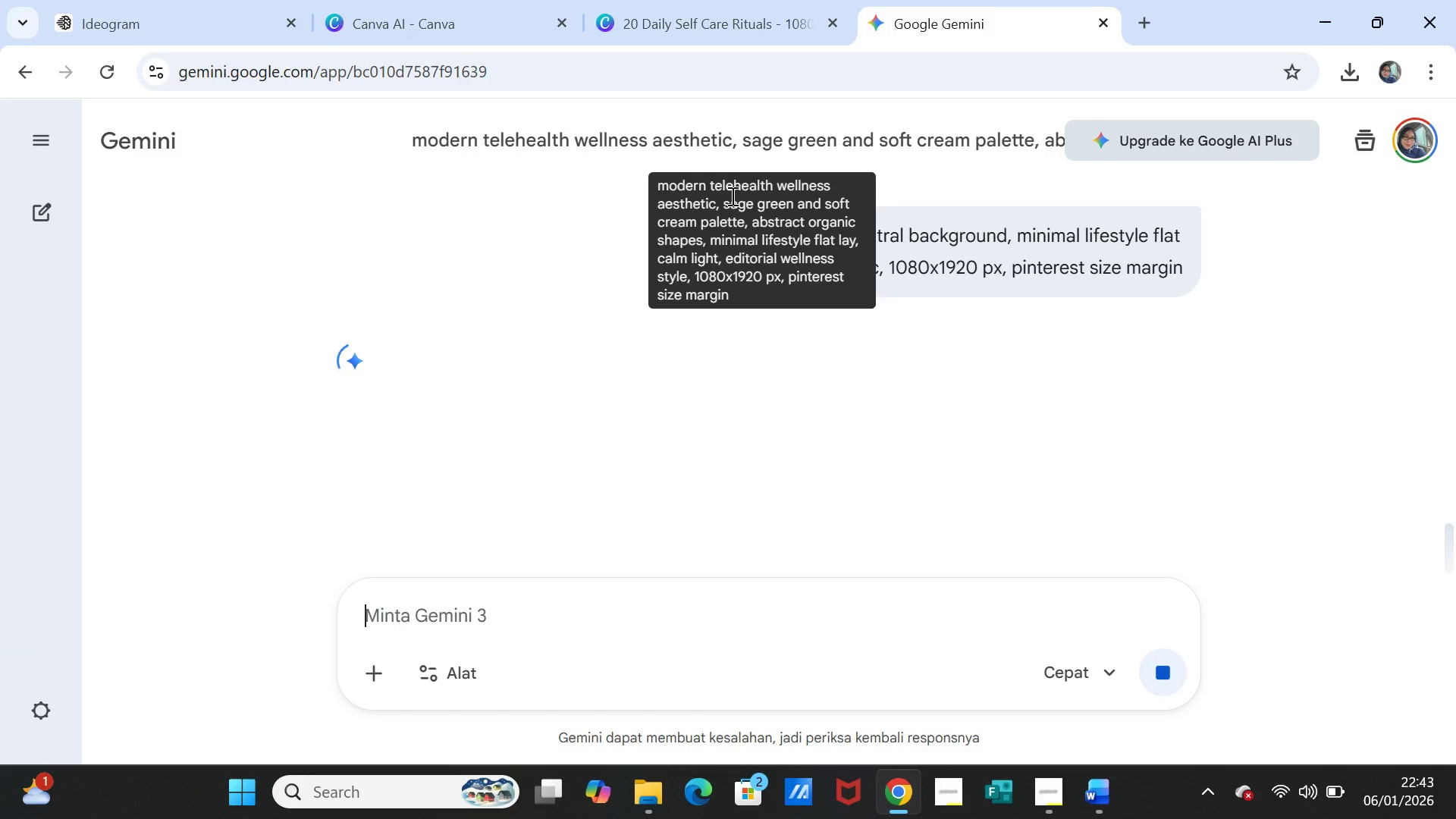 
scroll: coordinate [786, 511], scroll_direction: down, amount: 3.0
 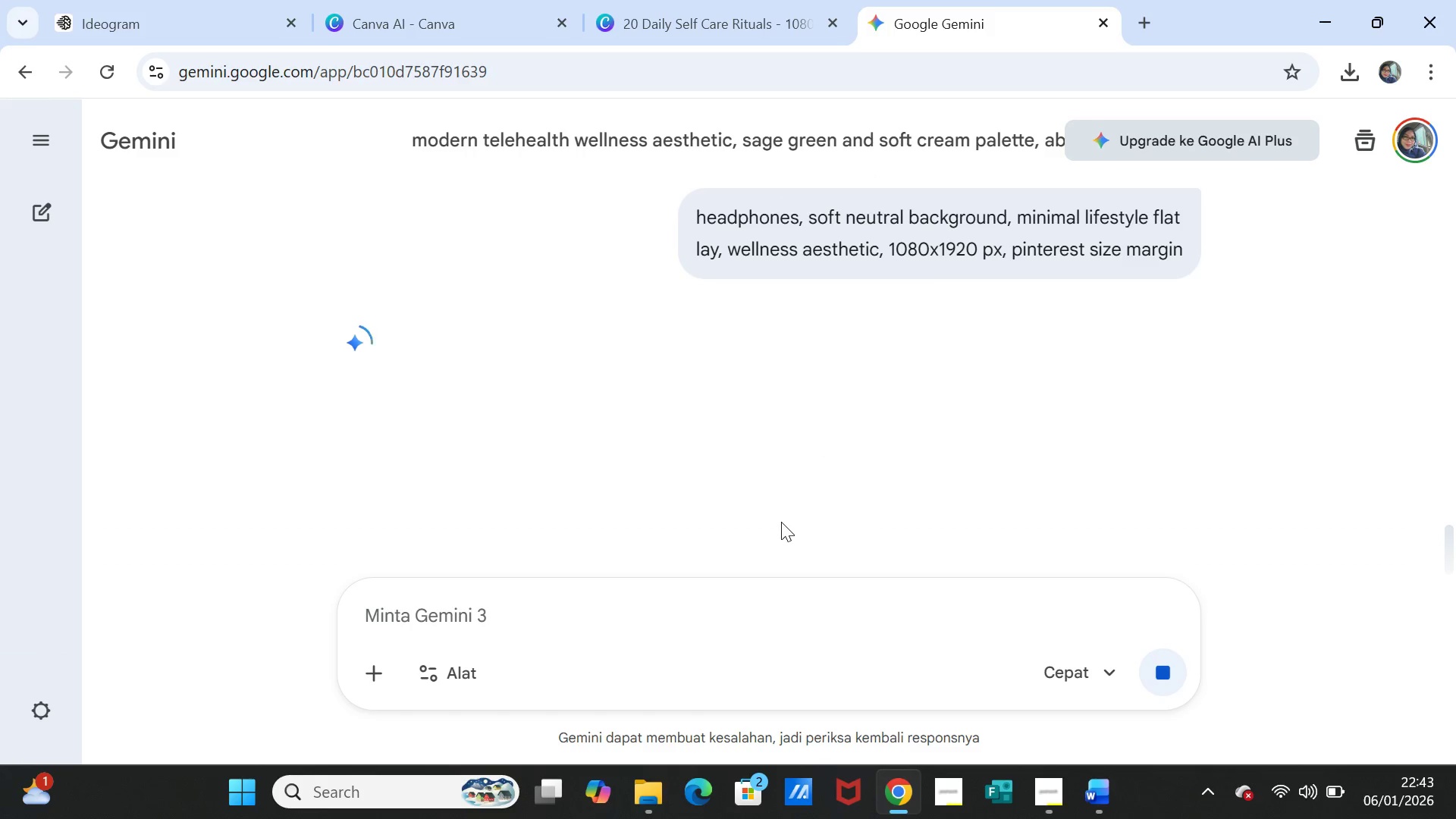 
wait(12.52)
 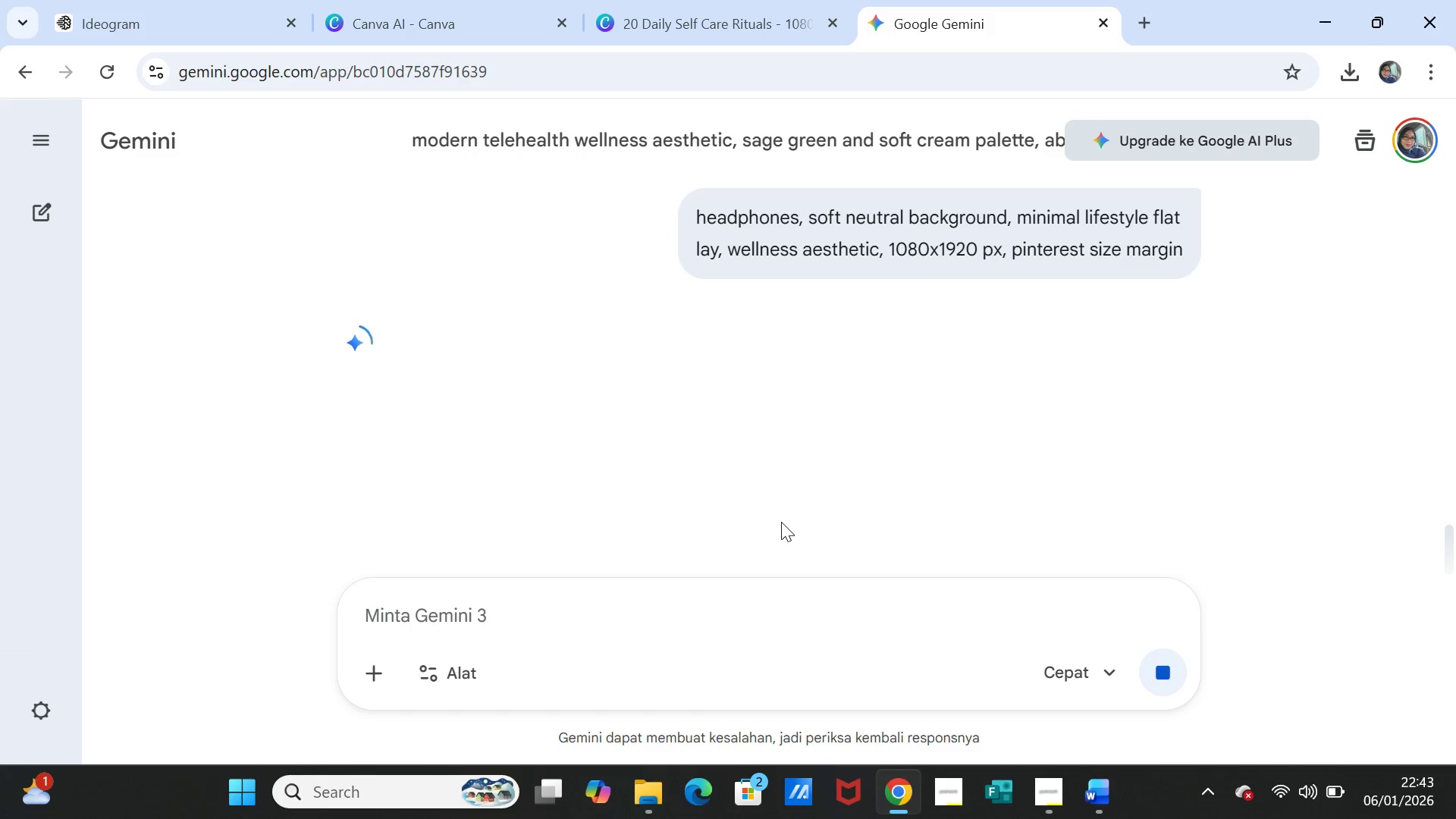 
scroll: coordinate [739, 463], scroll_direction: up, amount: 1.0
 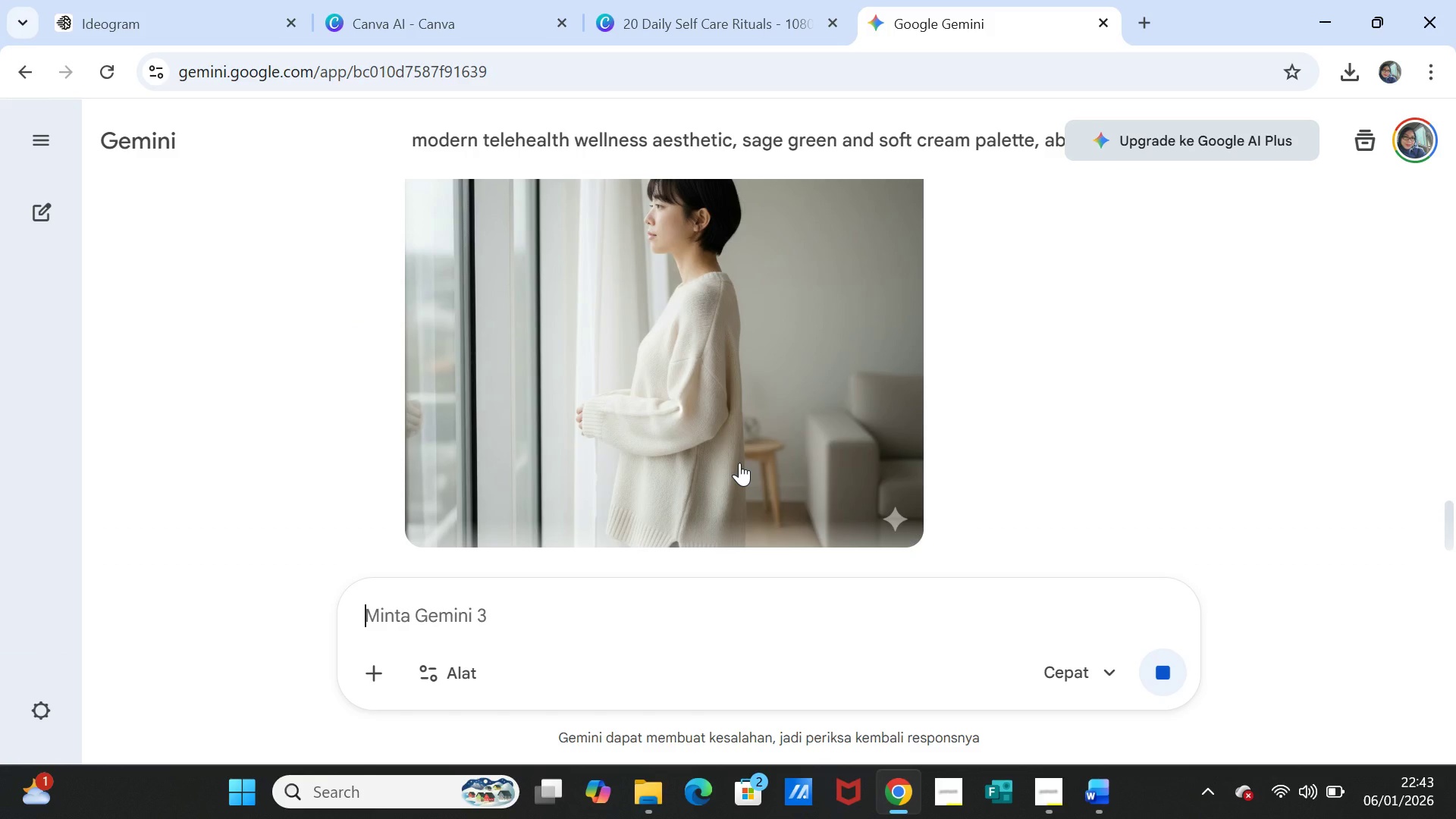 
scroll: coordinate [739, 463], scroll_direction: down, amount: 6.0
 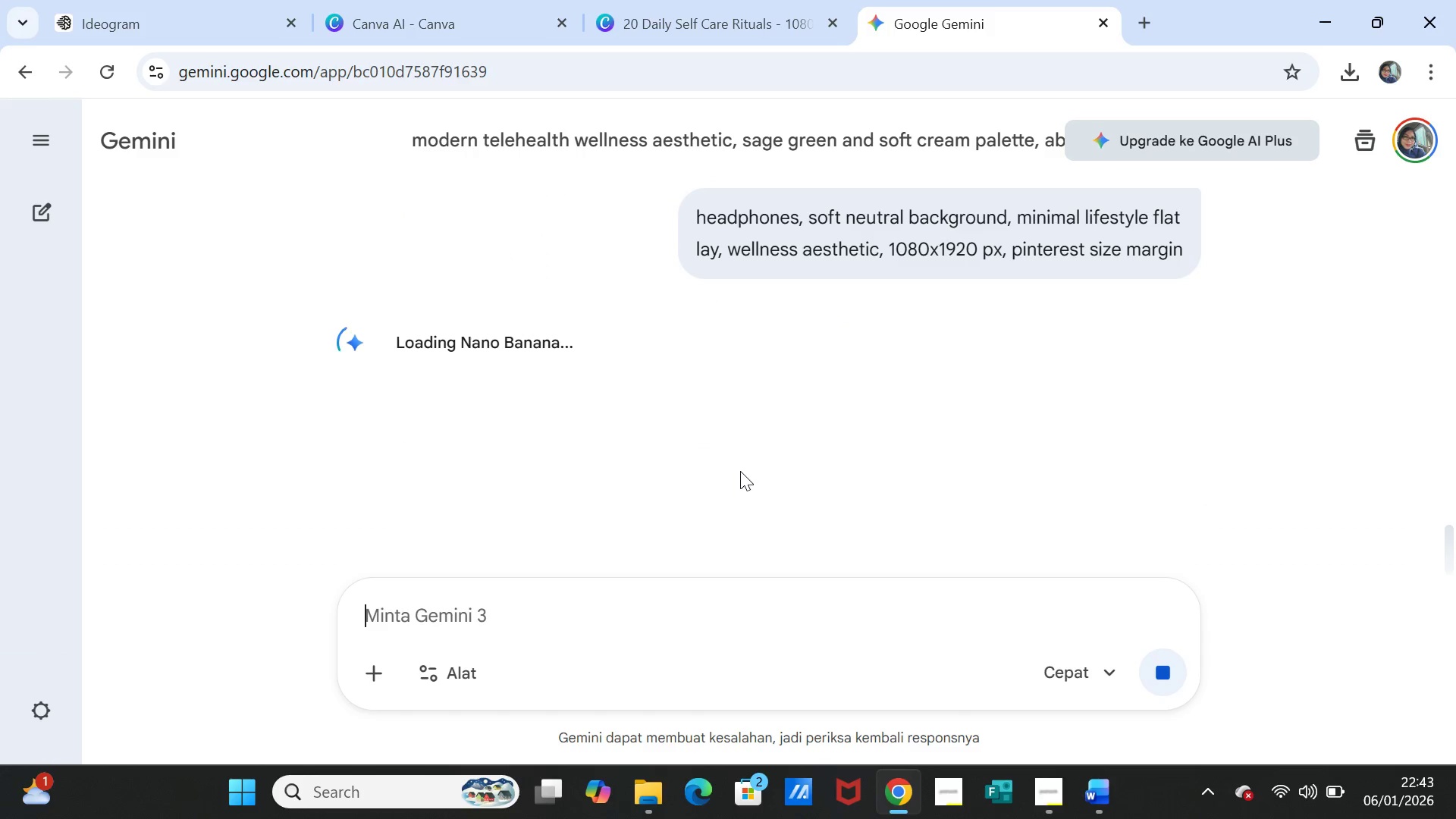 
wait(8.88)
 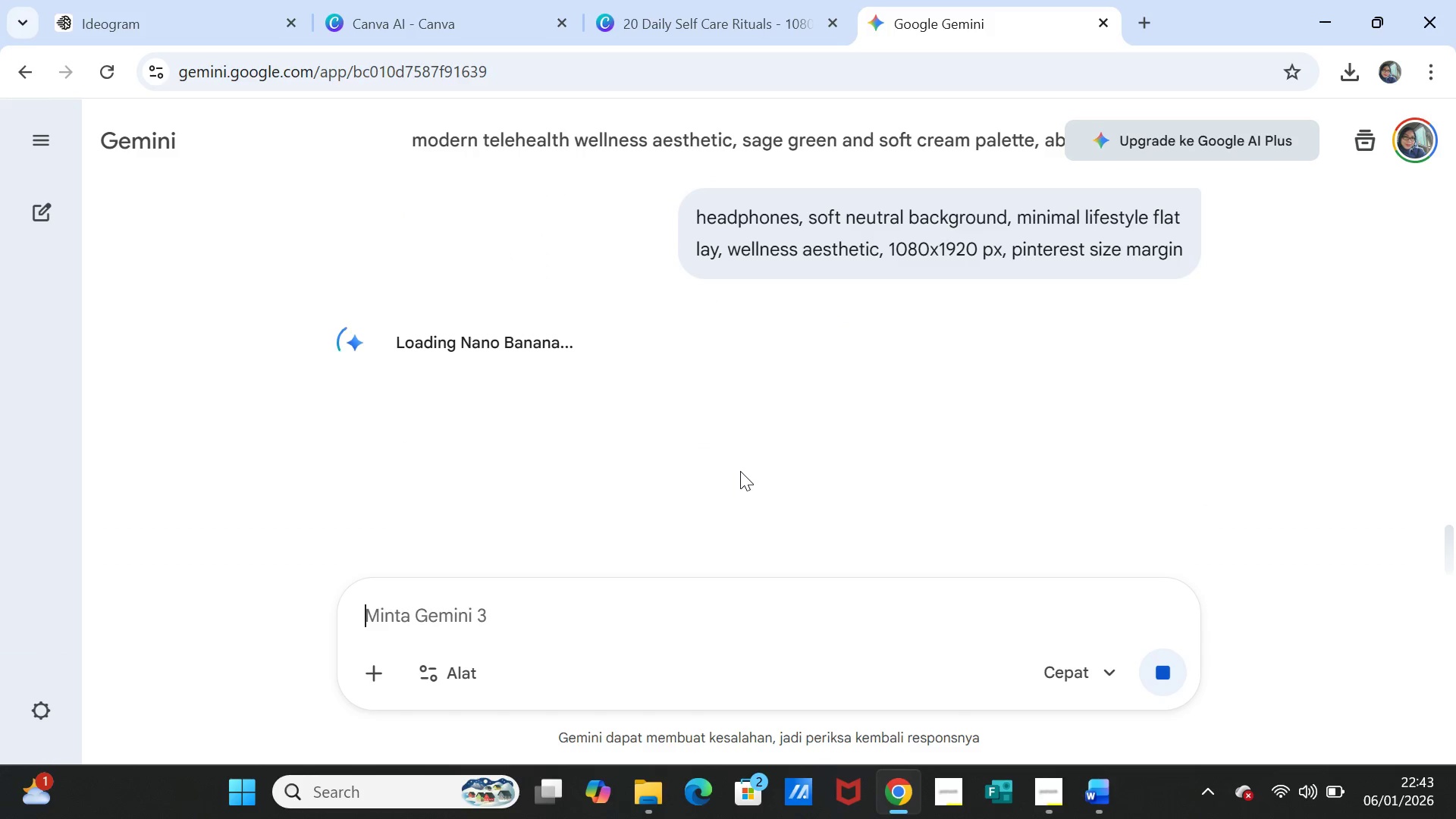 
scroll: coordinate [751, 472], scroll_direction: down, amount: 2.0
 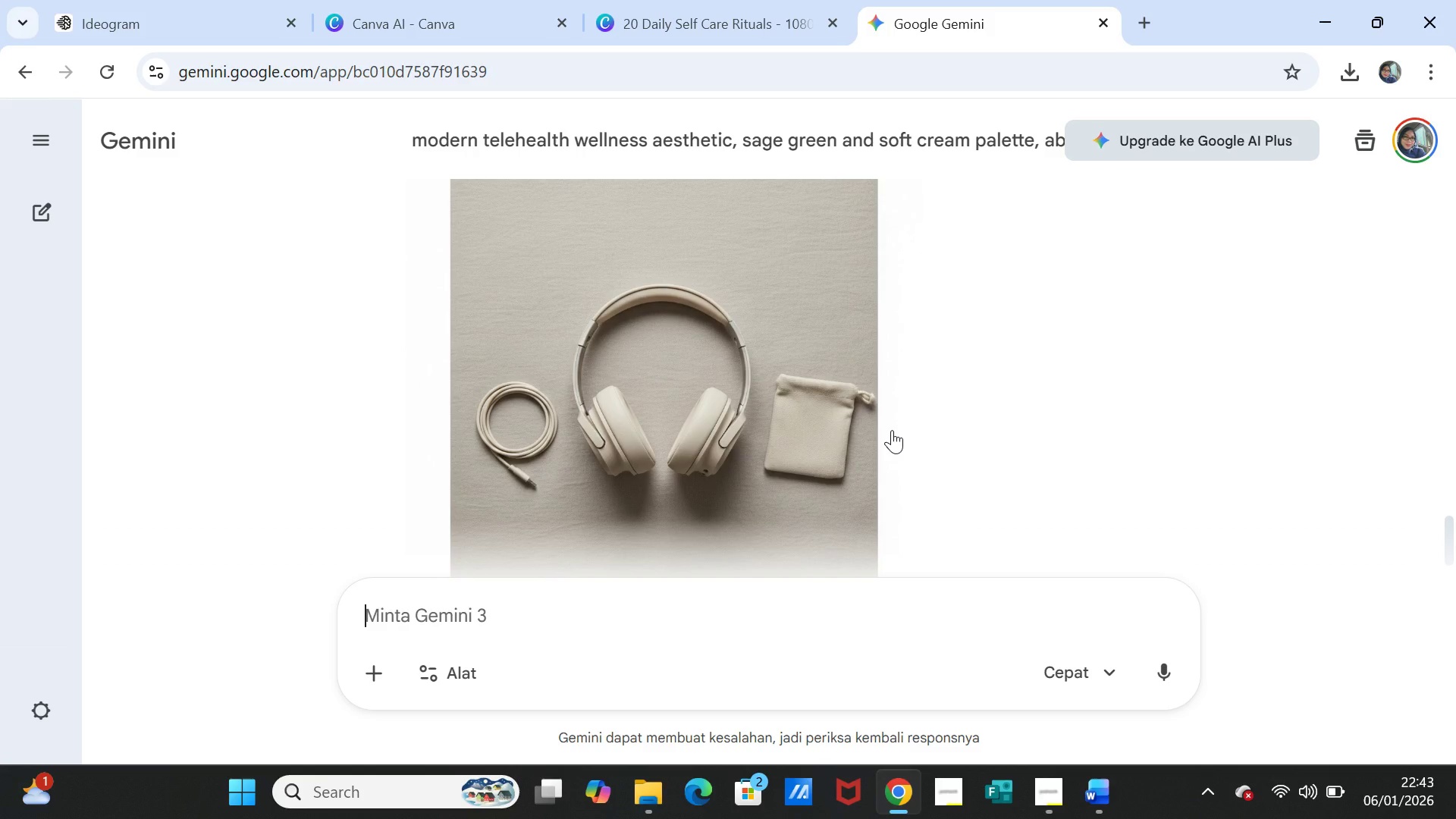 
scroll: coordinate [892, 430], scroll_direction: up, amount: 1.0
 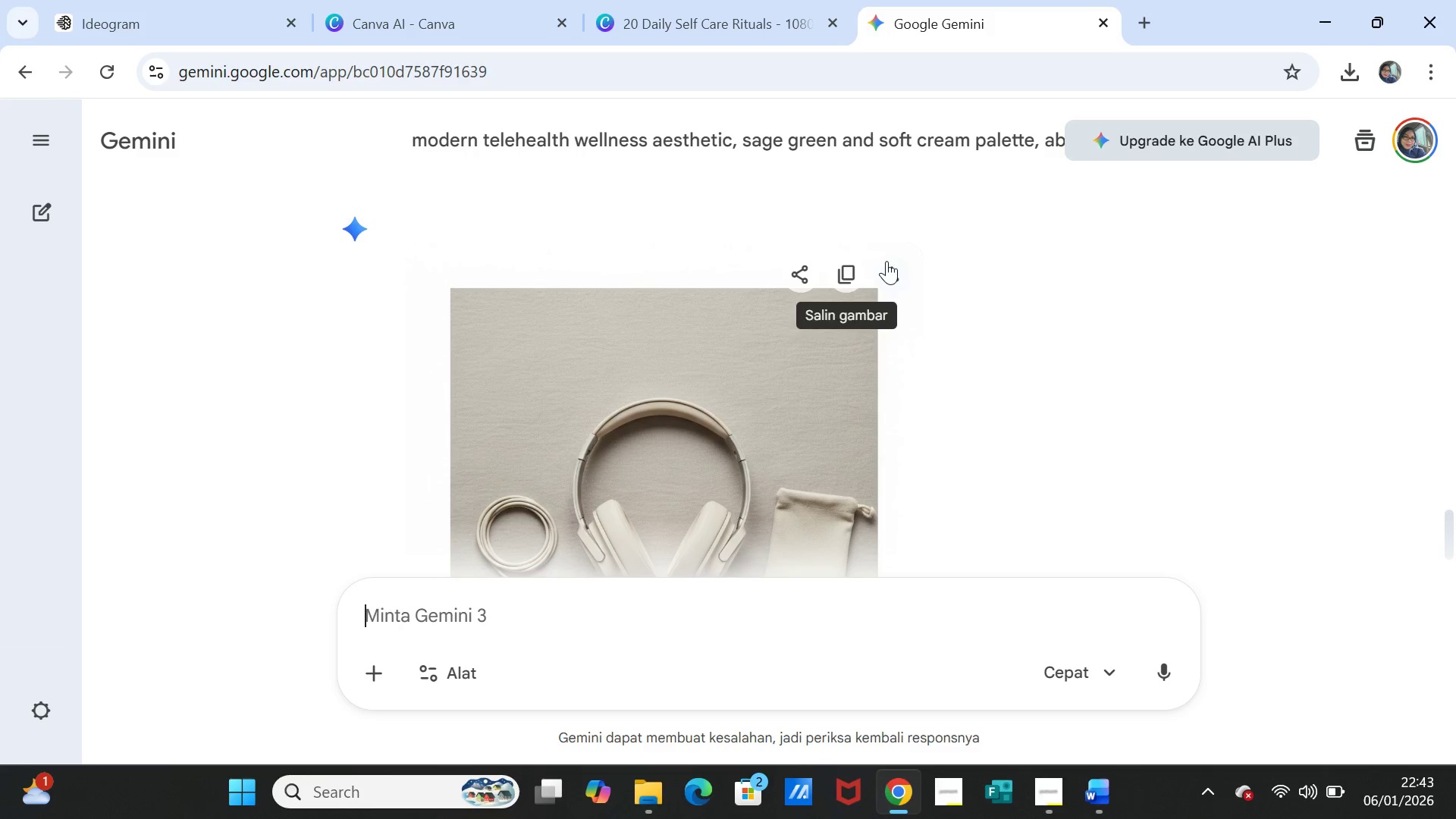 
left_click([895, 262])
 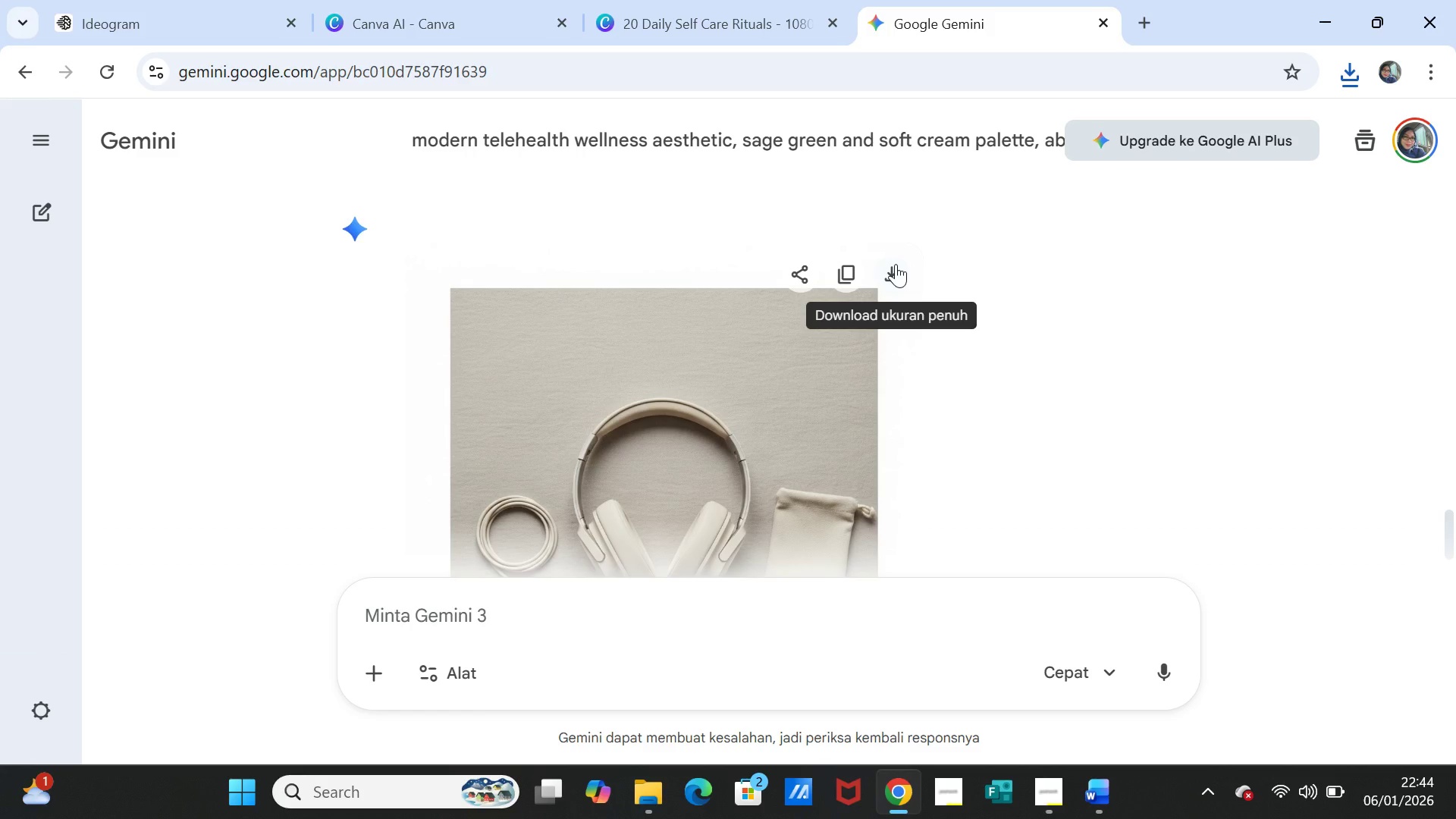 
wait(50.3)
 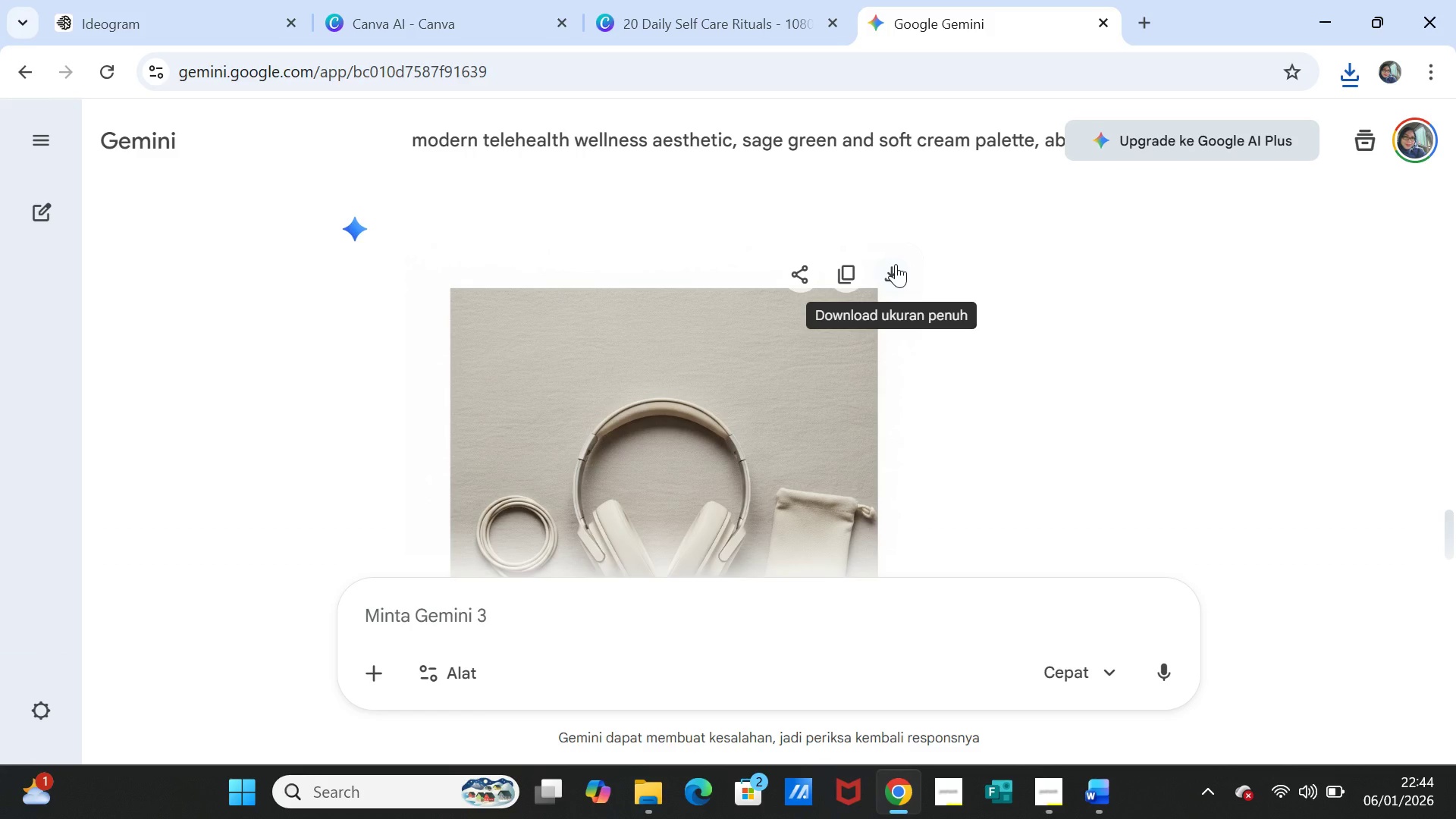 
left_click([689, 17])
 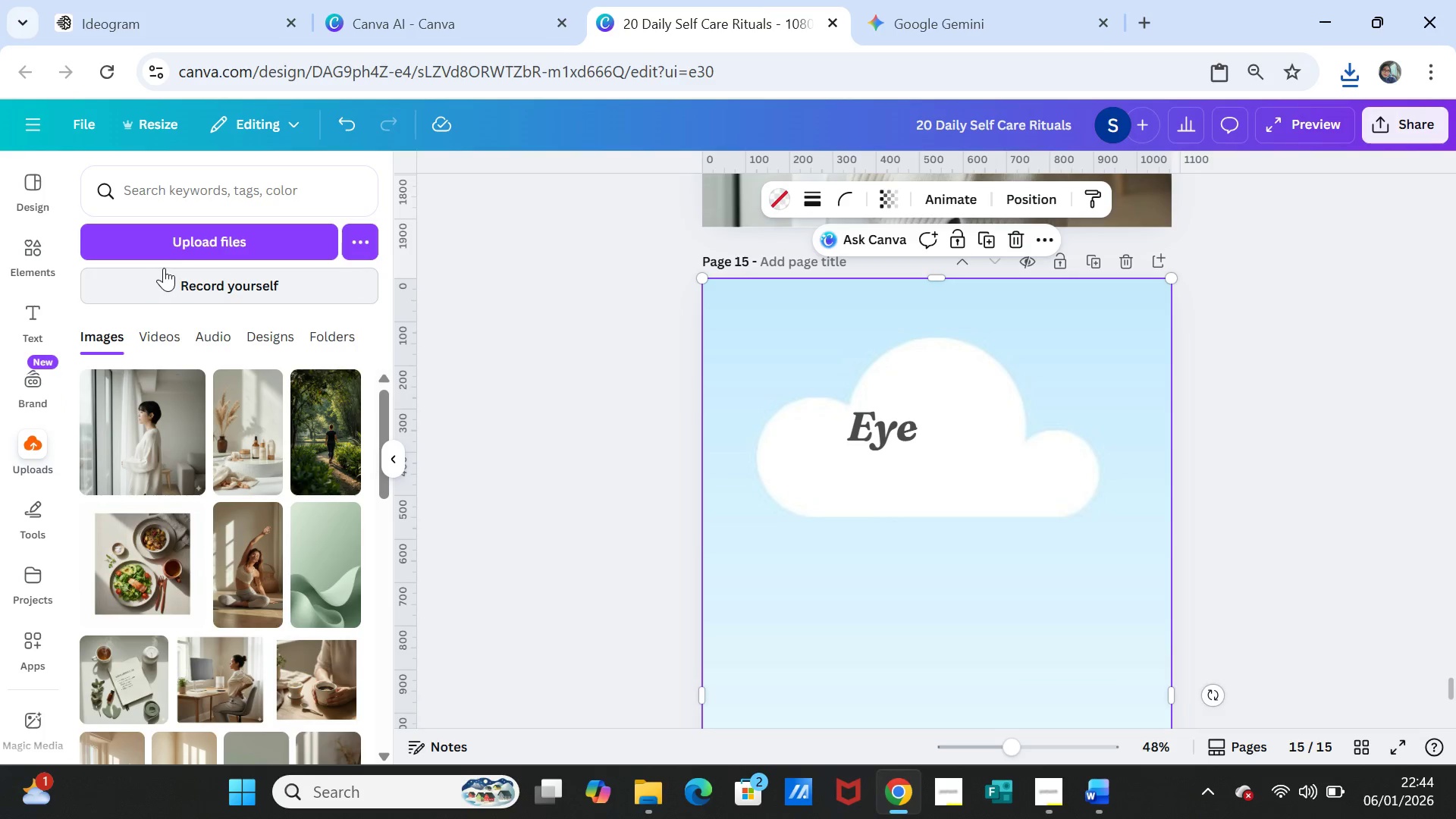 
left_click([177, 236])
 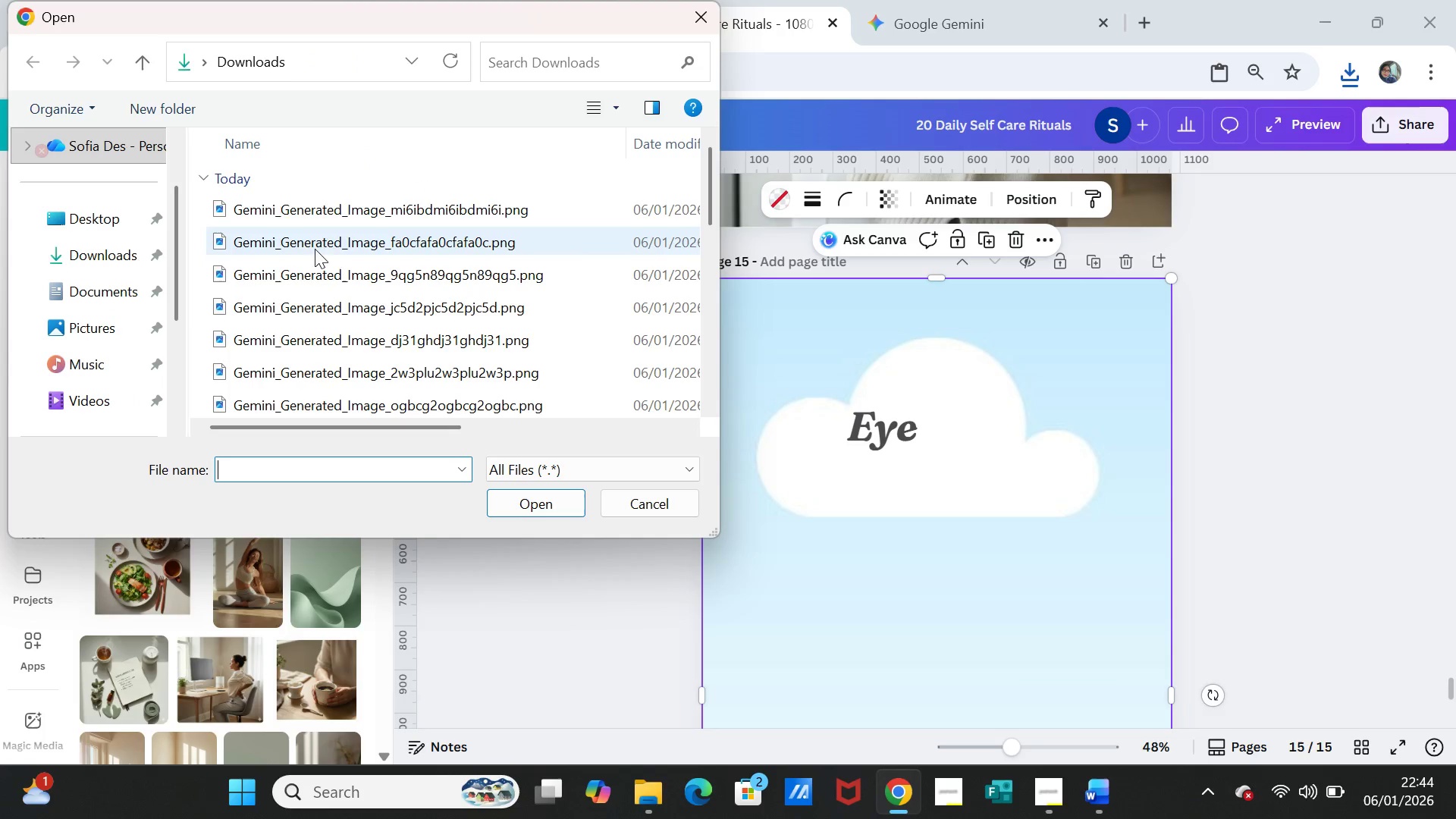 
left_click([326, 208])
 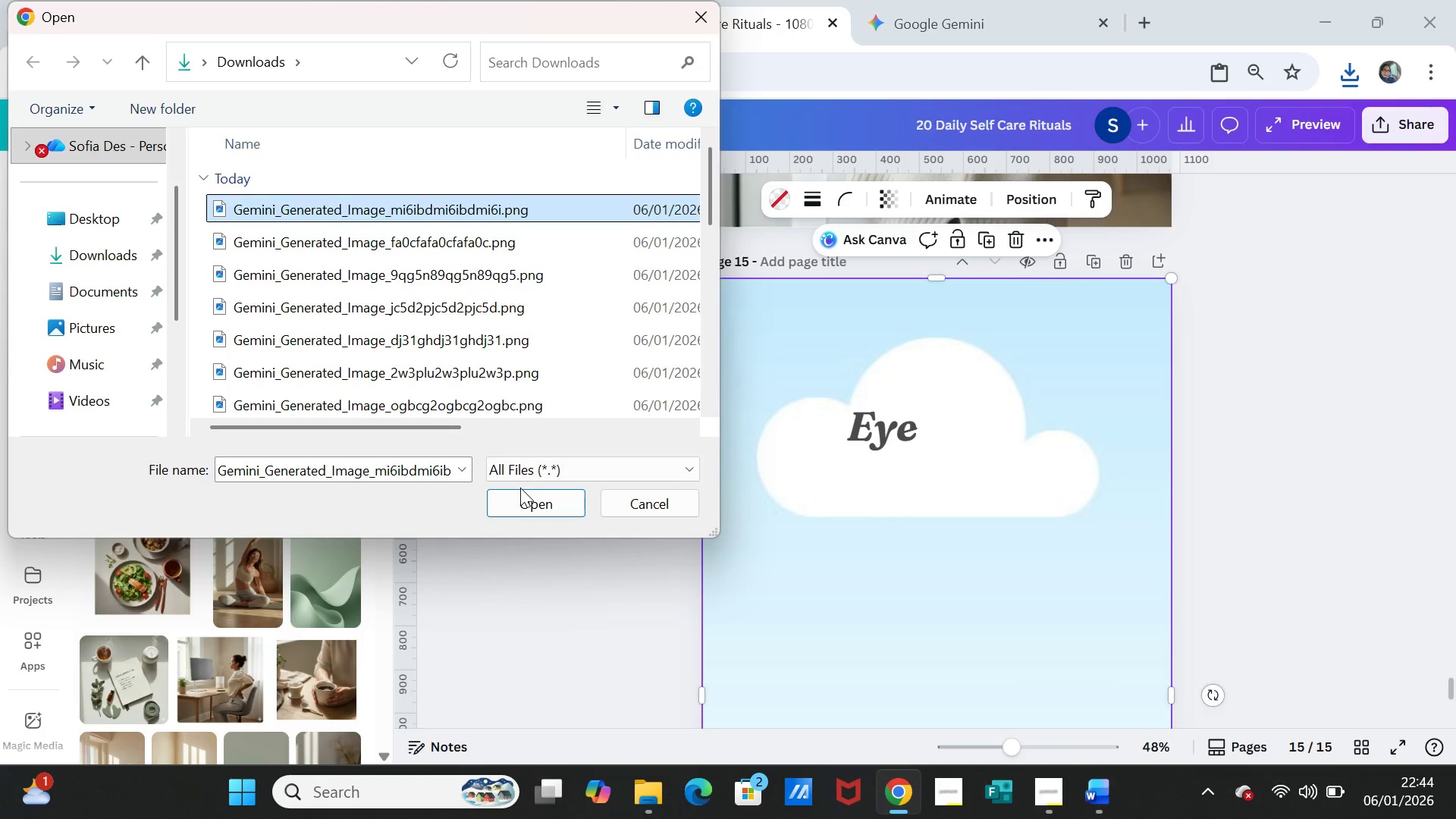 
left_click_drag(start_coordinate=[520, 488], to_coordinate=[520, 493])
 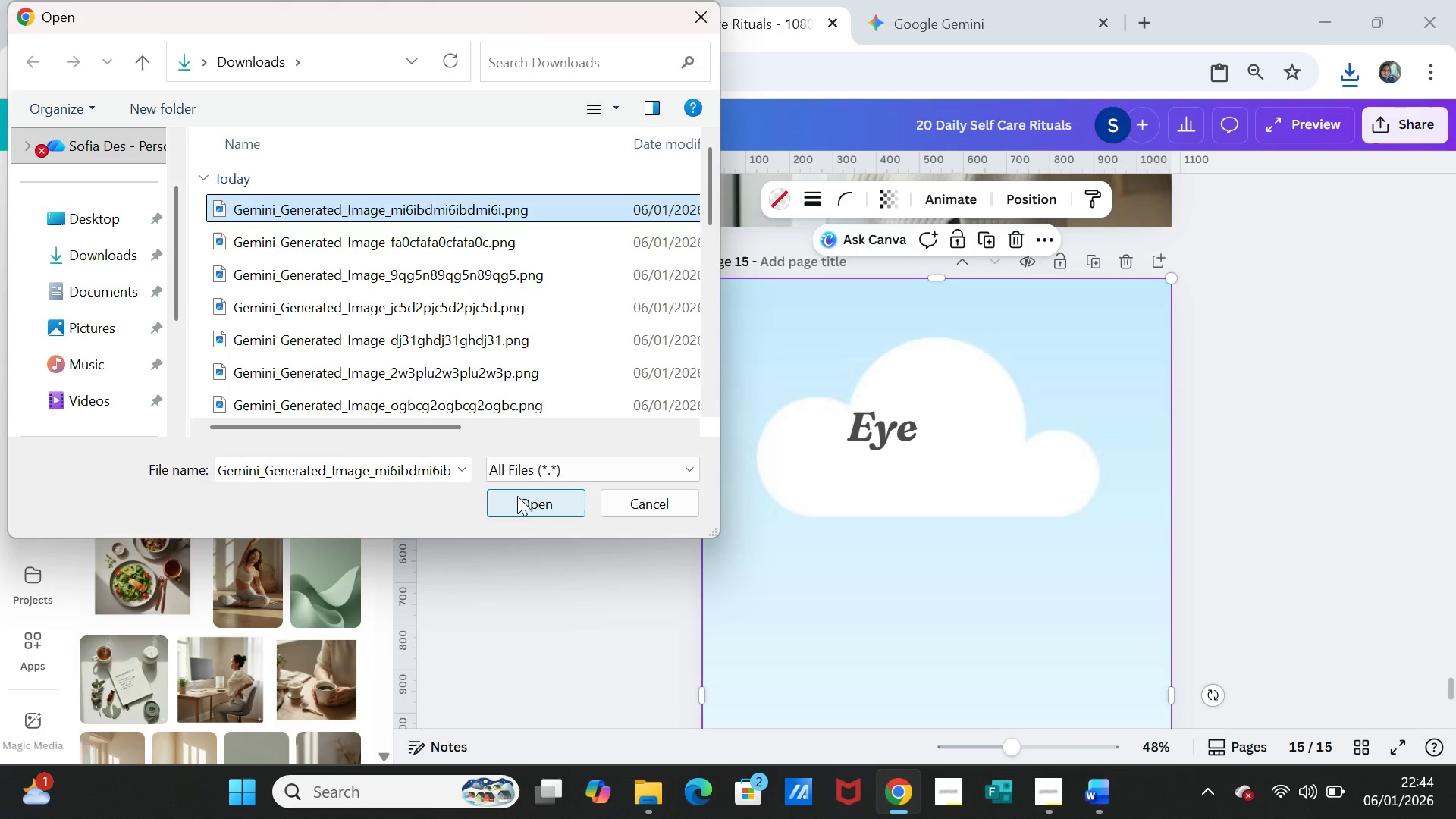 
left_click([517, 496])
 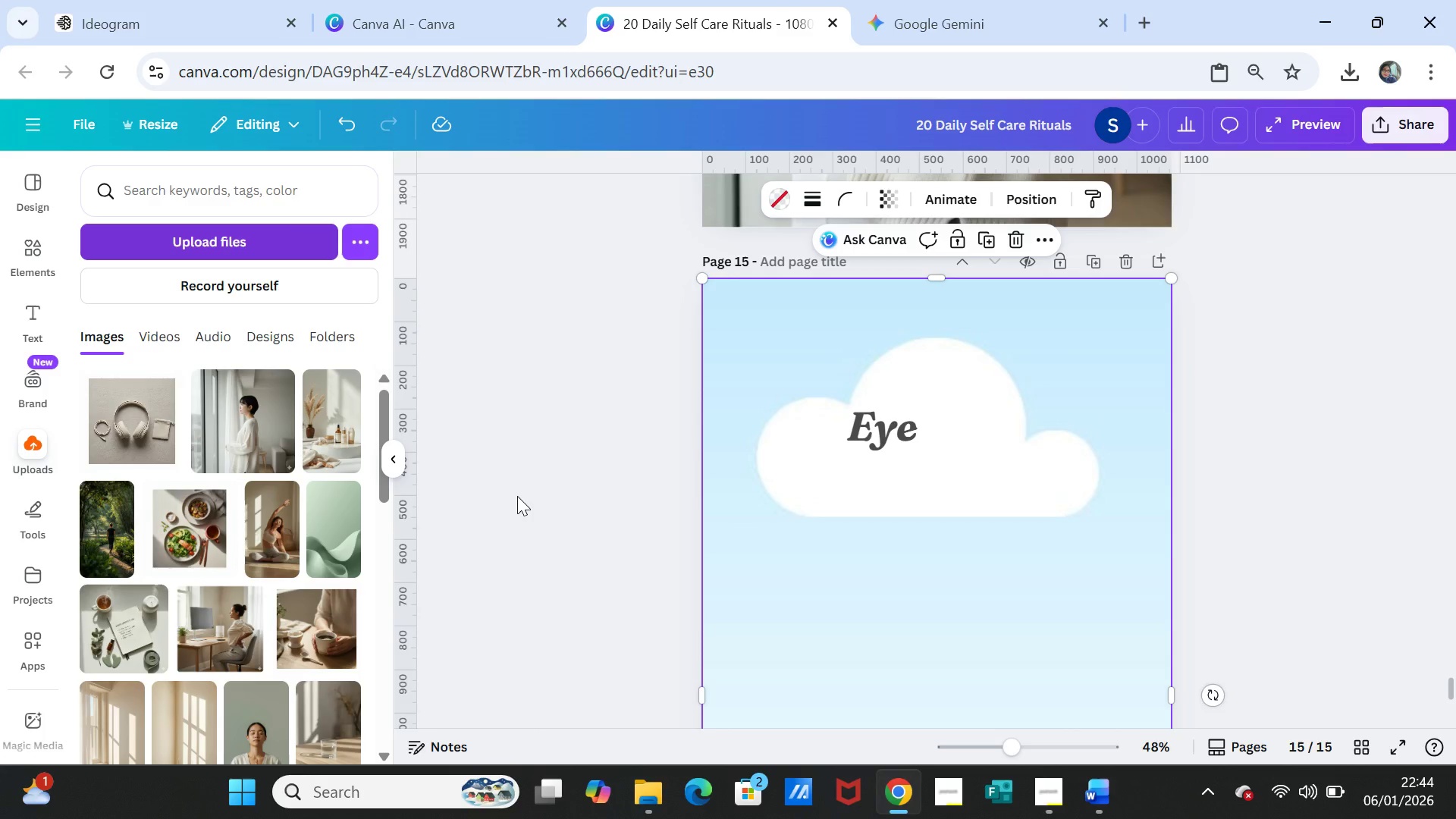 
wait(28.7)
 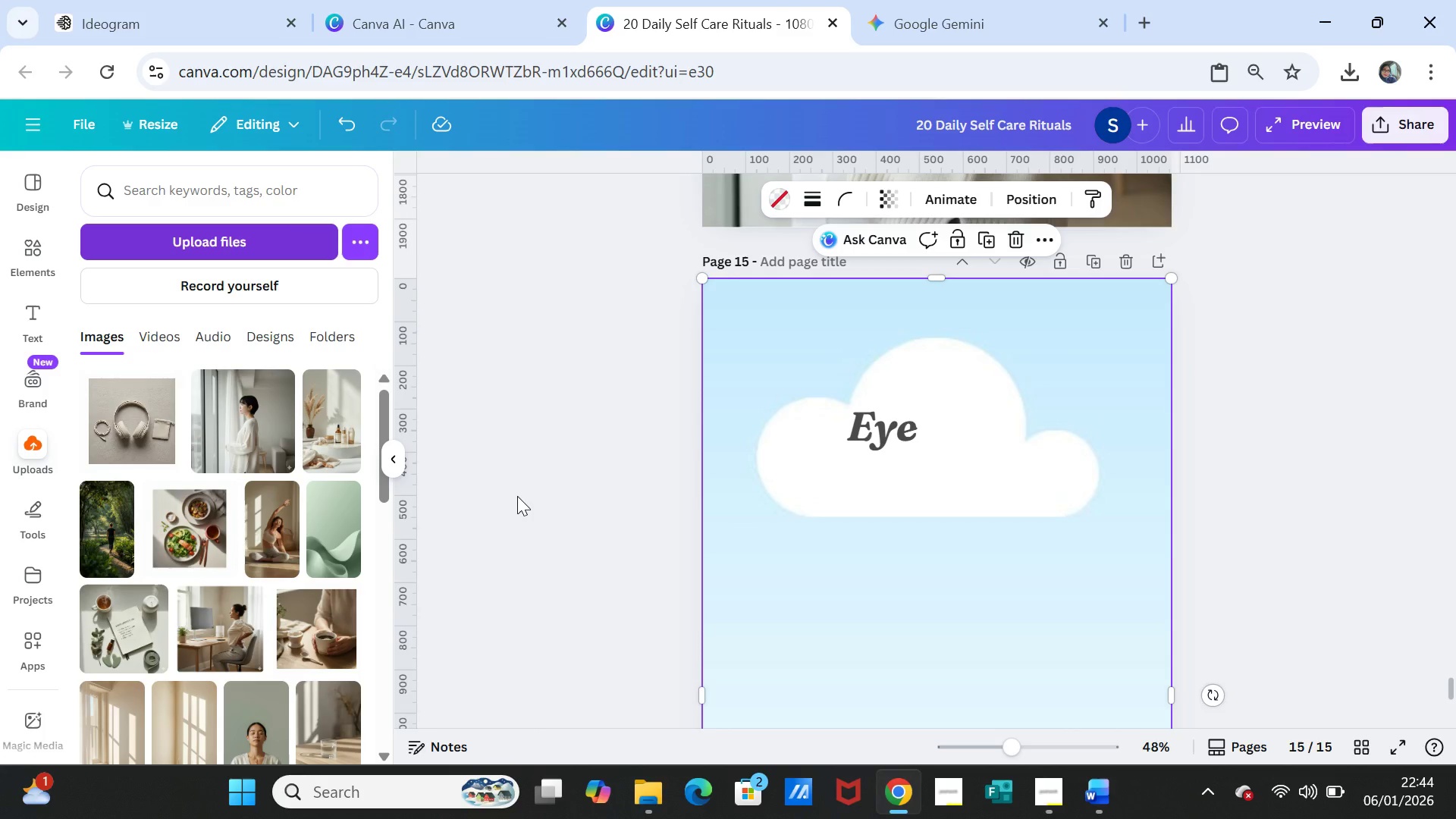 
left_click([143, 425])
 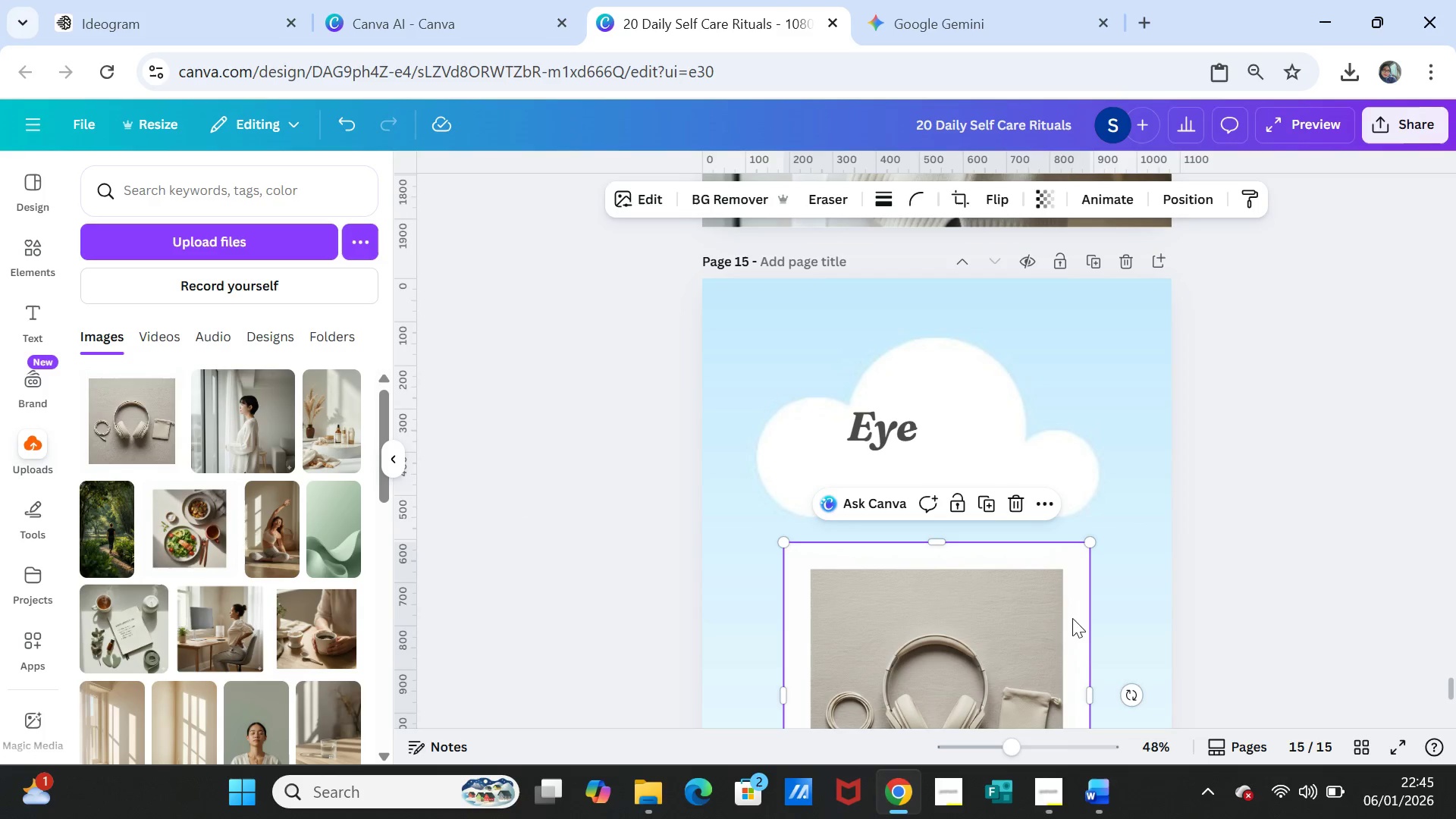 
left_click_drag(start_coordinate=[1010, 612], to_coordinate=[1014, 580])
 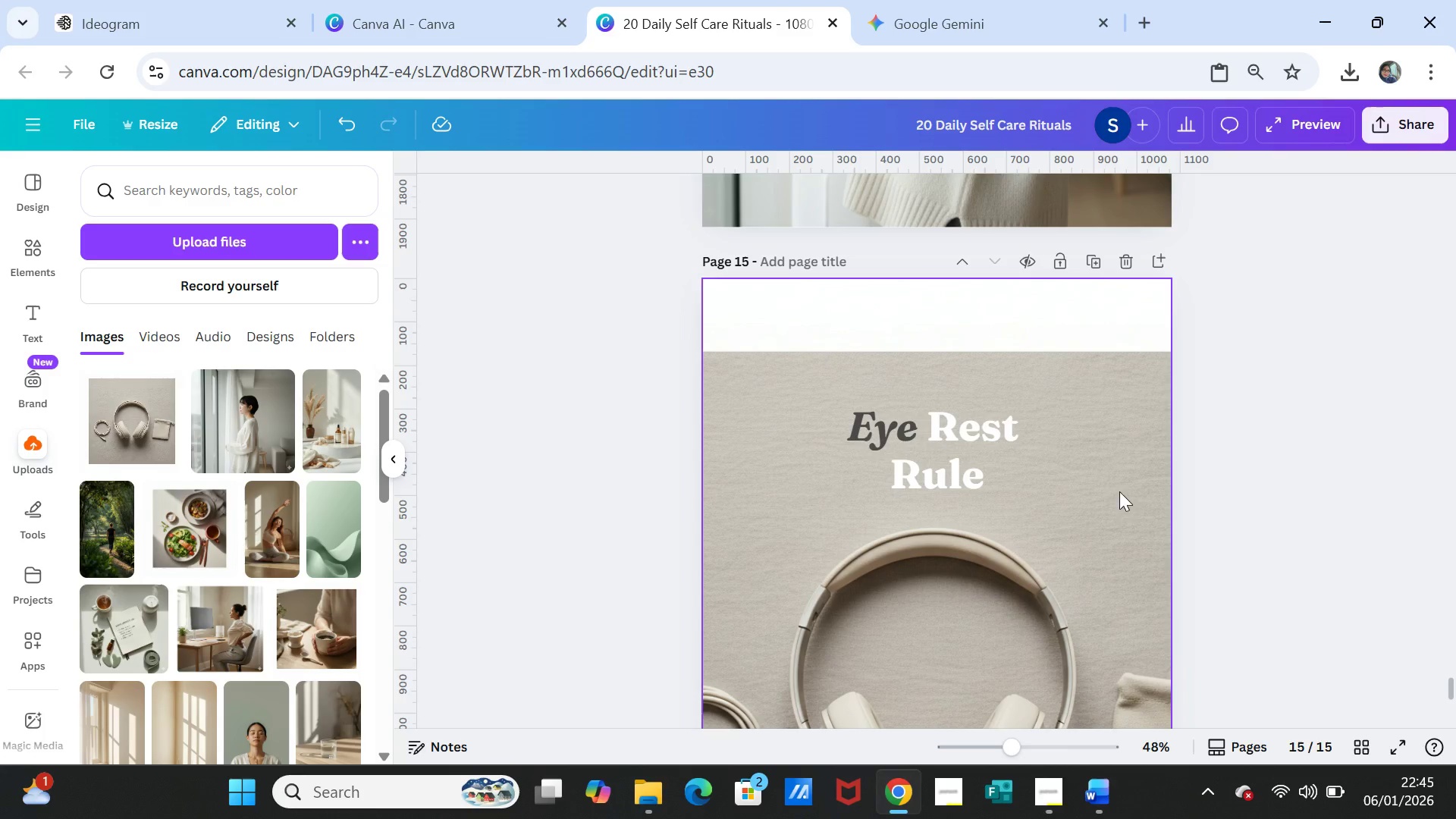 
left_click([1107, 485])
 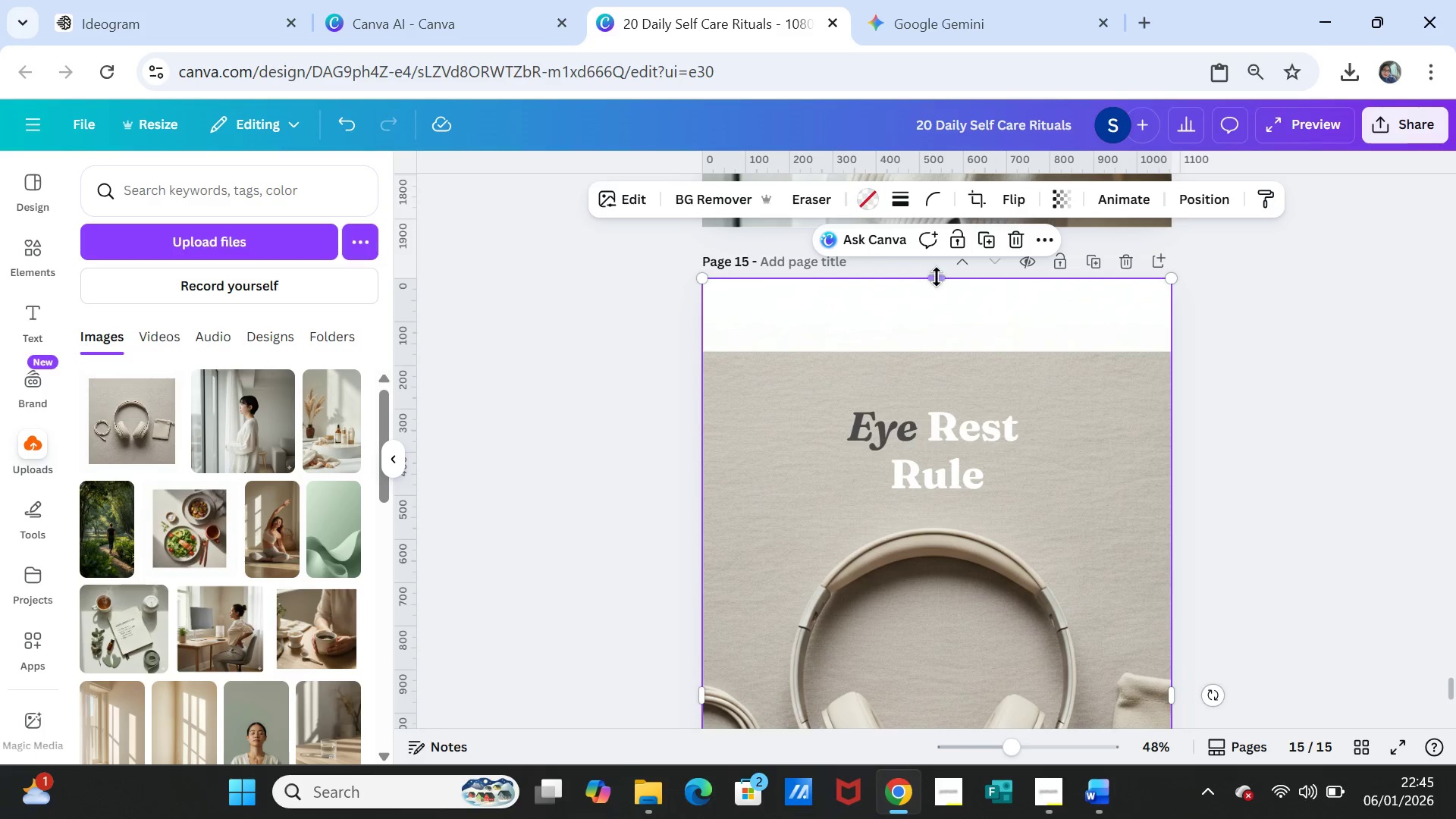 
left_click_drag(start_coordinate=[937, 277], to_coordinate=[935, 194])
 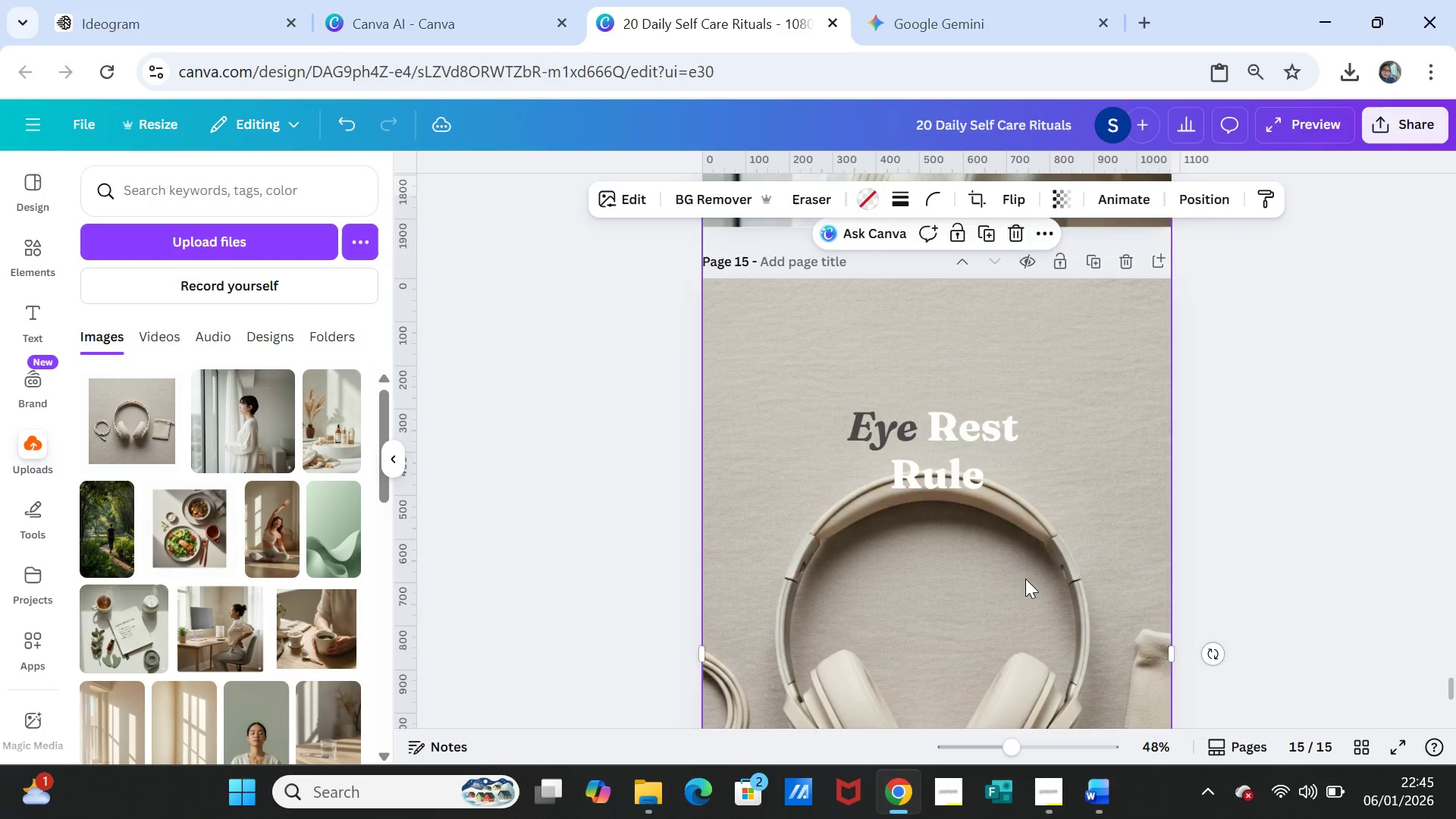 
scroll: coordinate [1025, 579], scroll_direction: down, amount: 4.0
 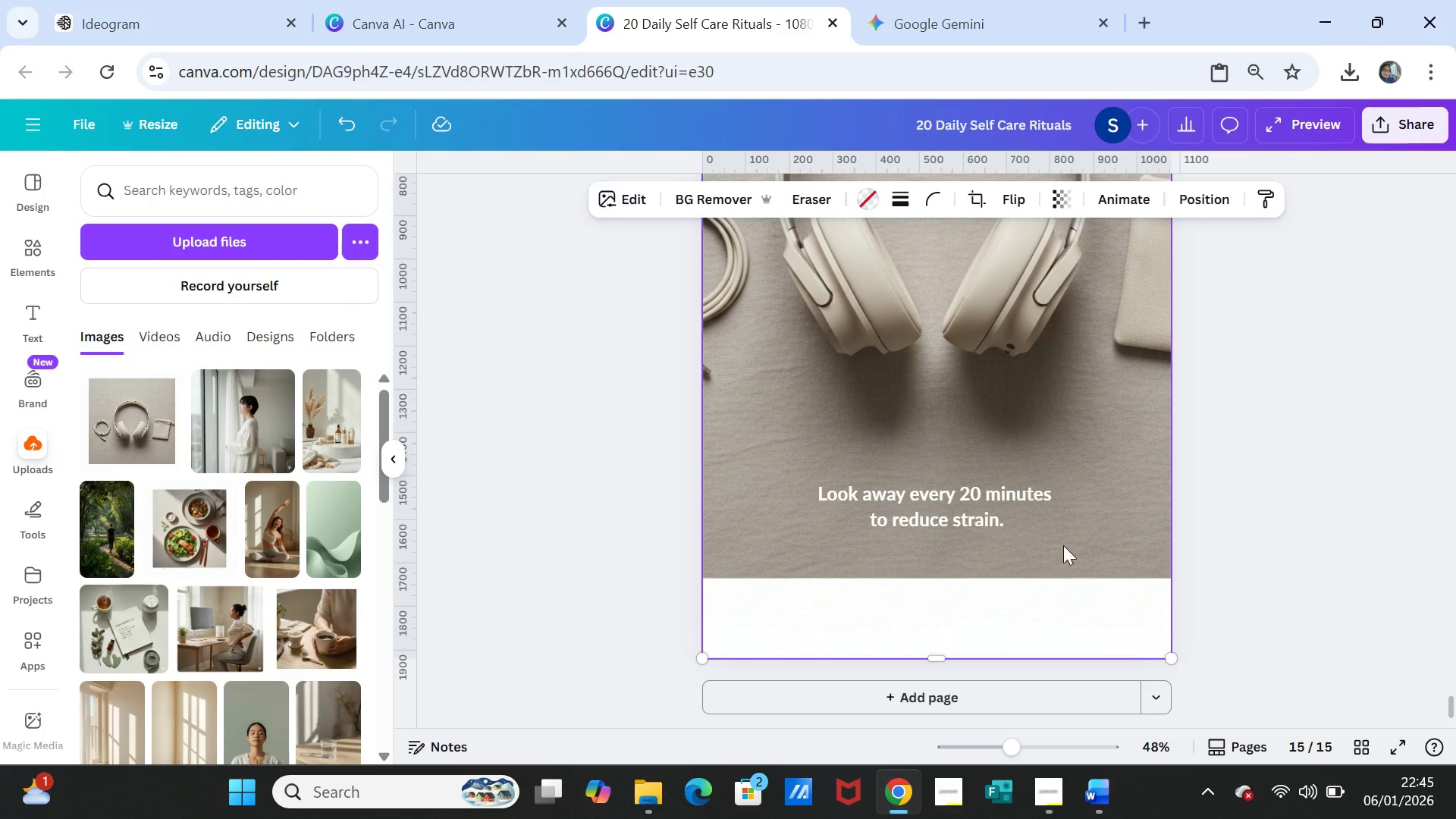 
left_click([1068, 545])
 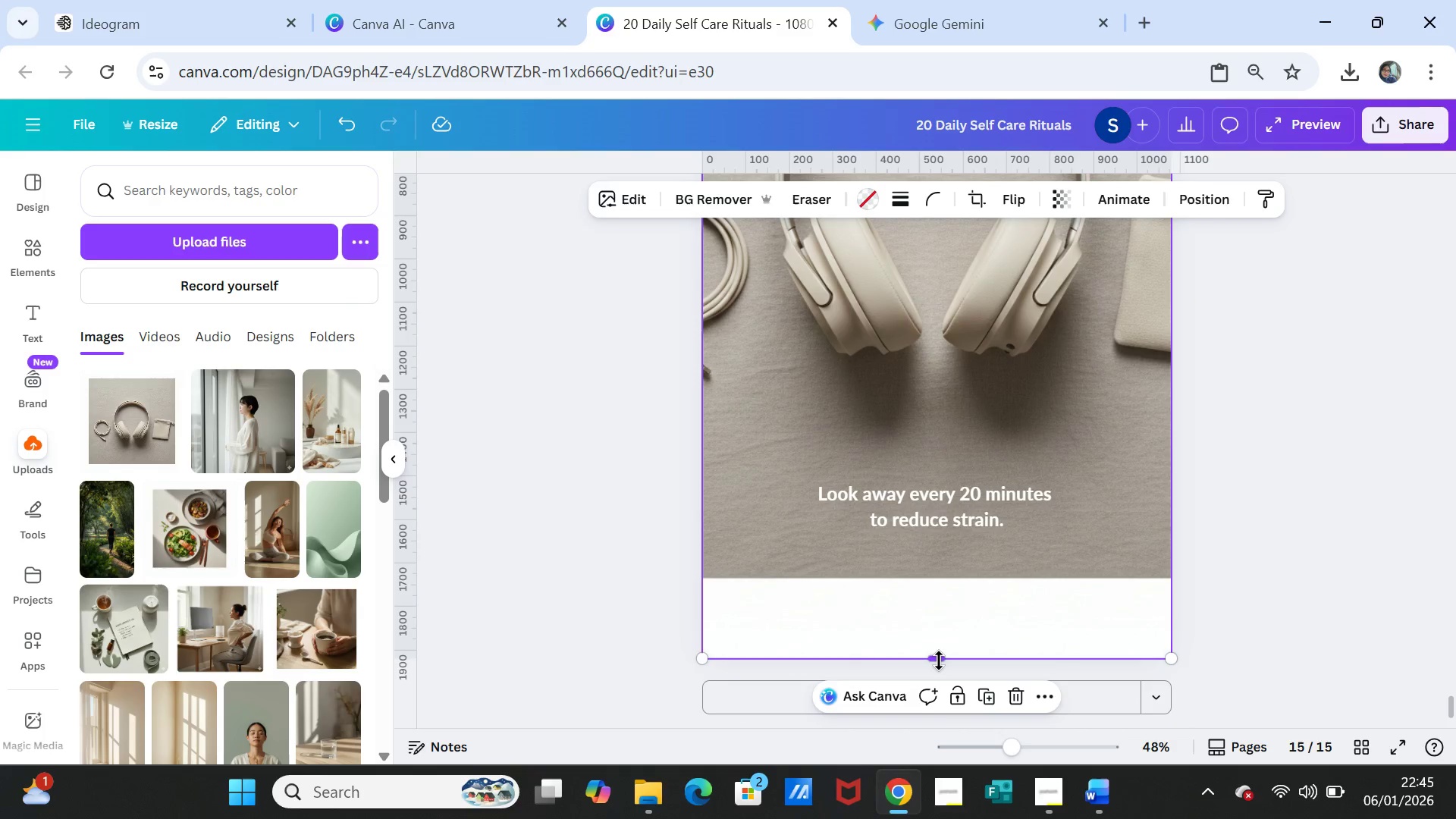 
left_click_drag(start_coordinate=[939, 661], to_coordinate=[926, 752])
 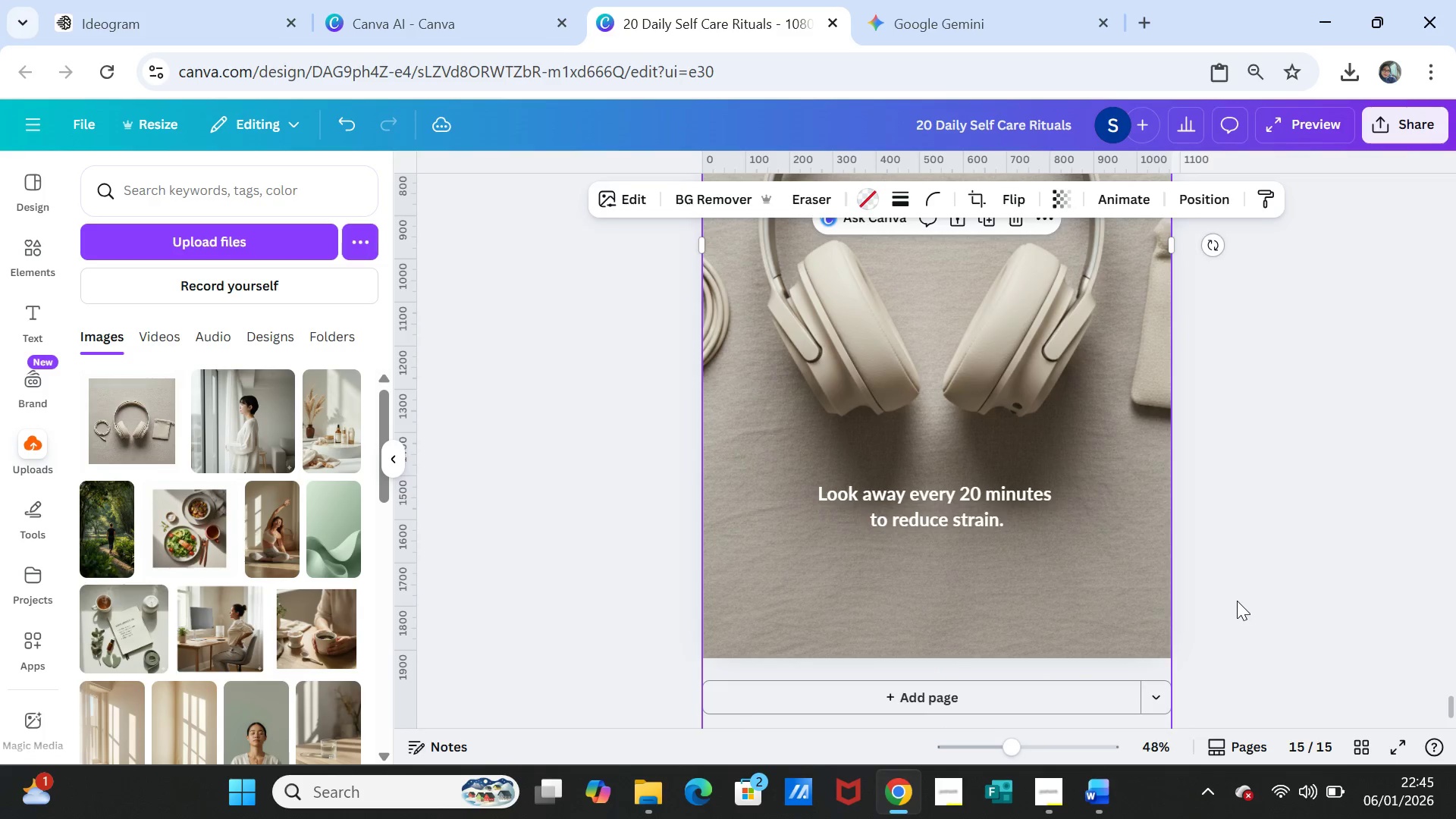 
left_click([1237, 601])
 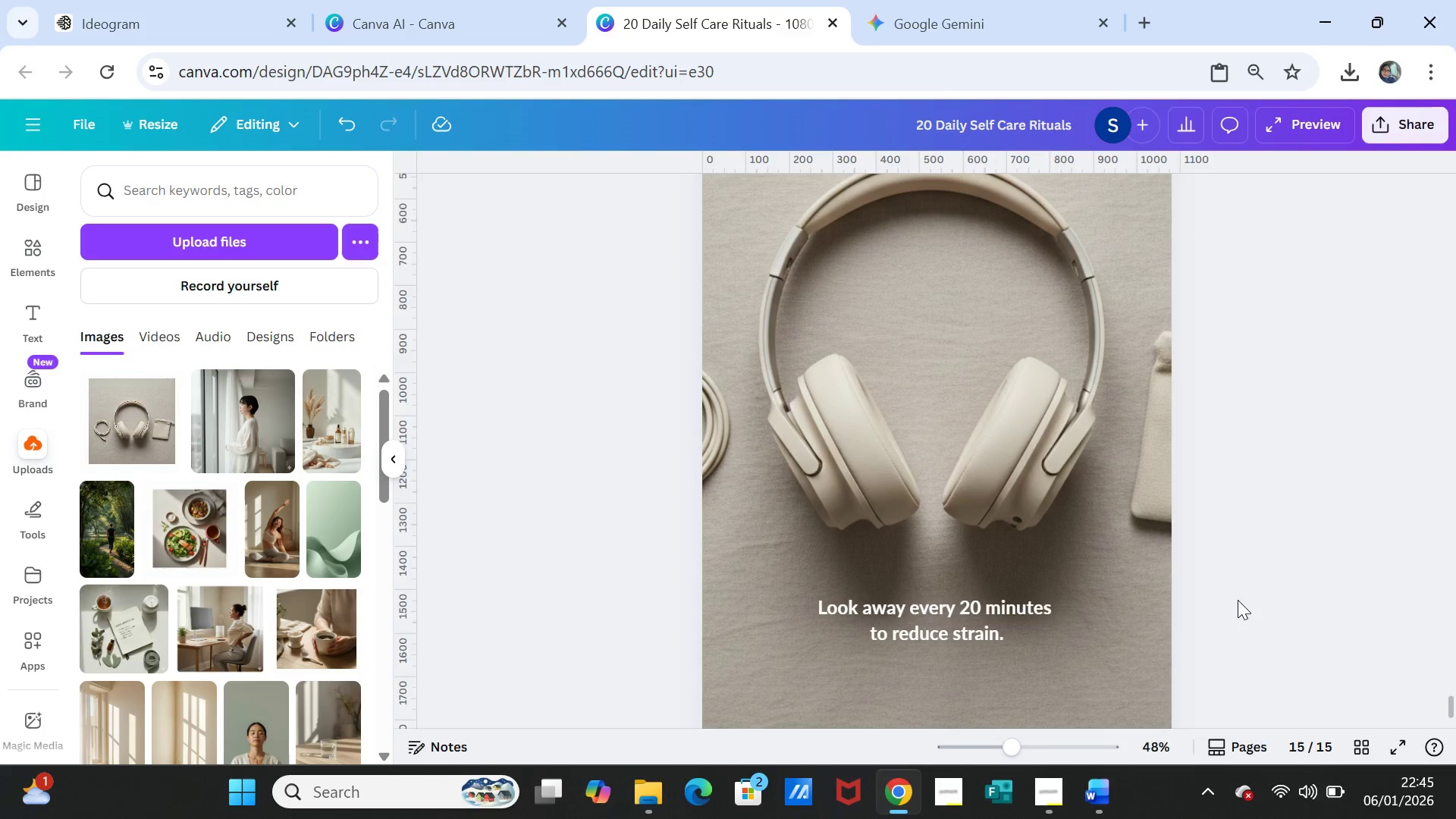 
scroll: coordinate [1238, 600], scroll_direction: up, amount: 1.0
 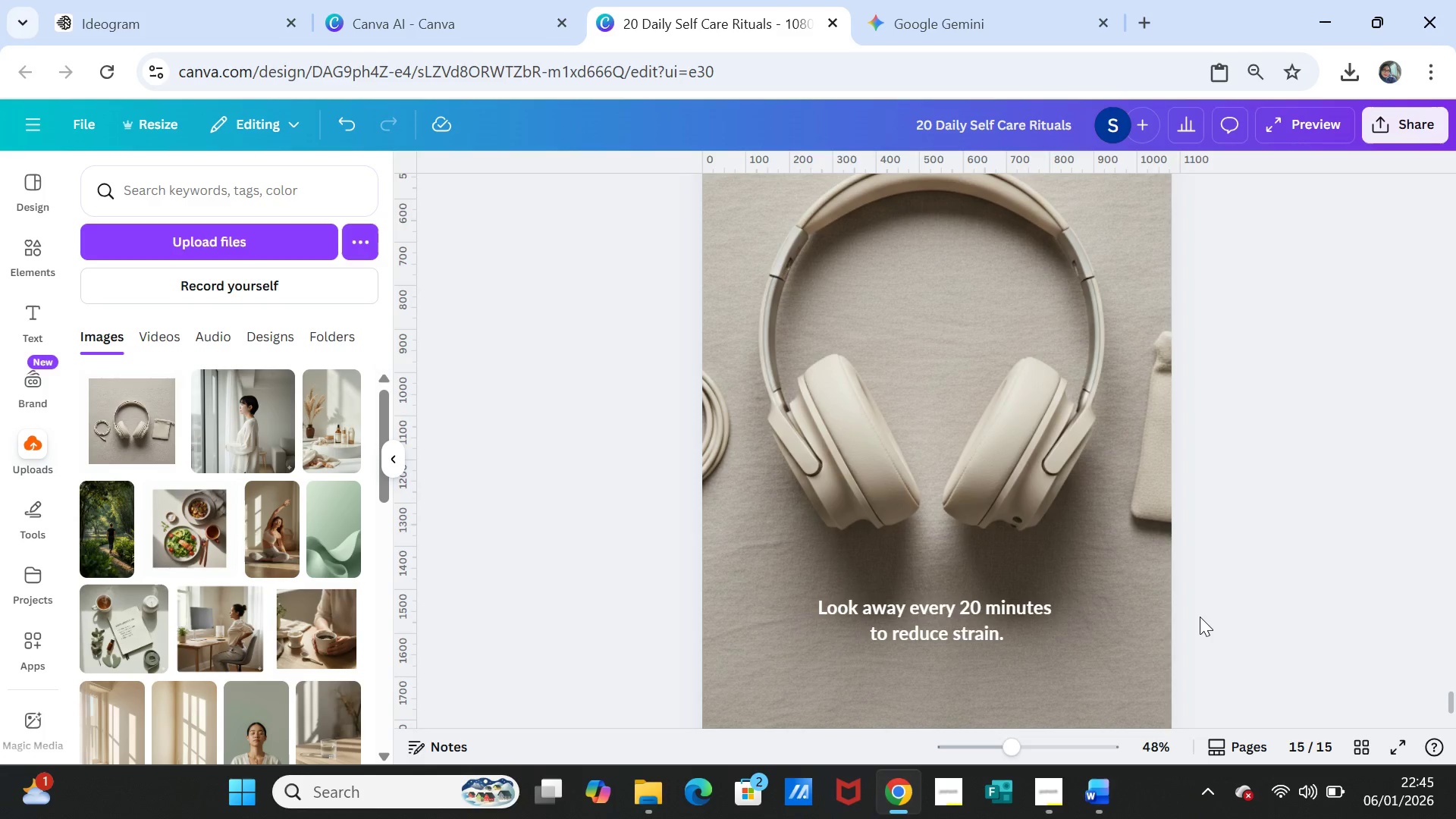 
wait(32.02)
 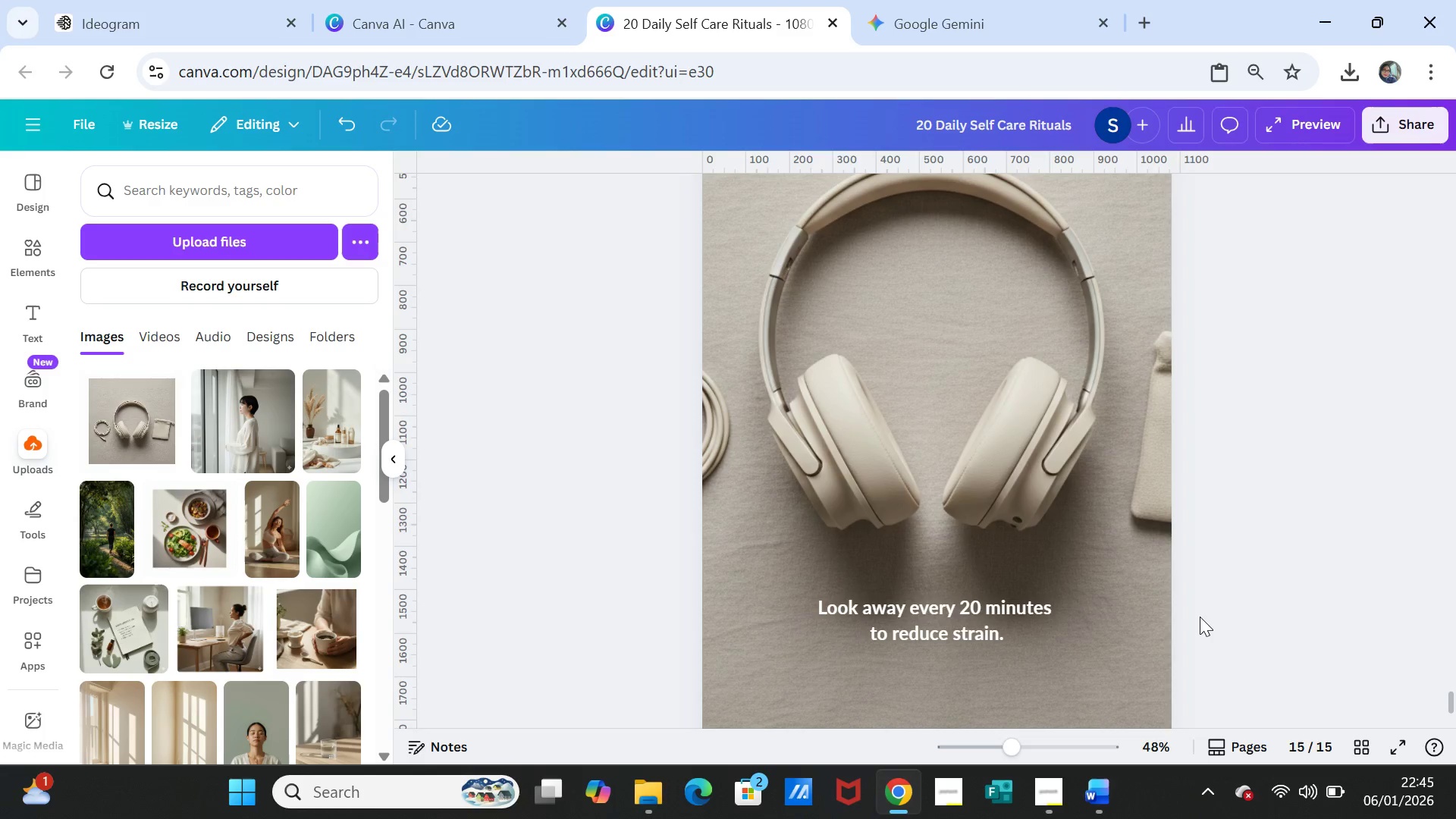 
left_click([1116, 793])
 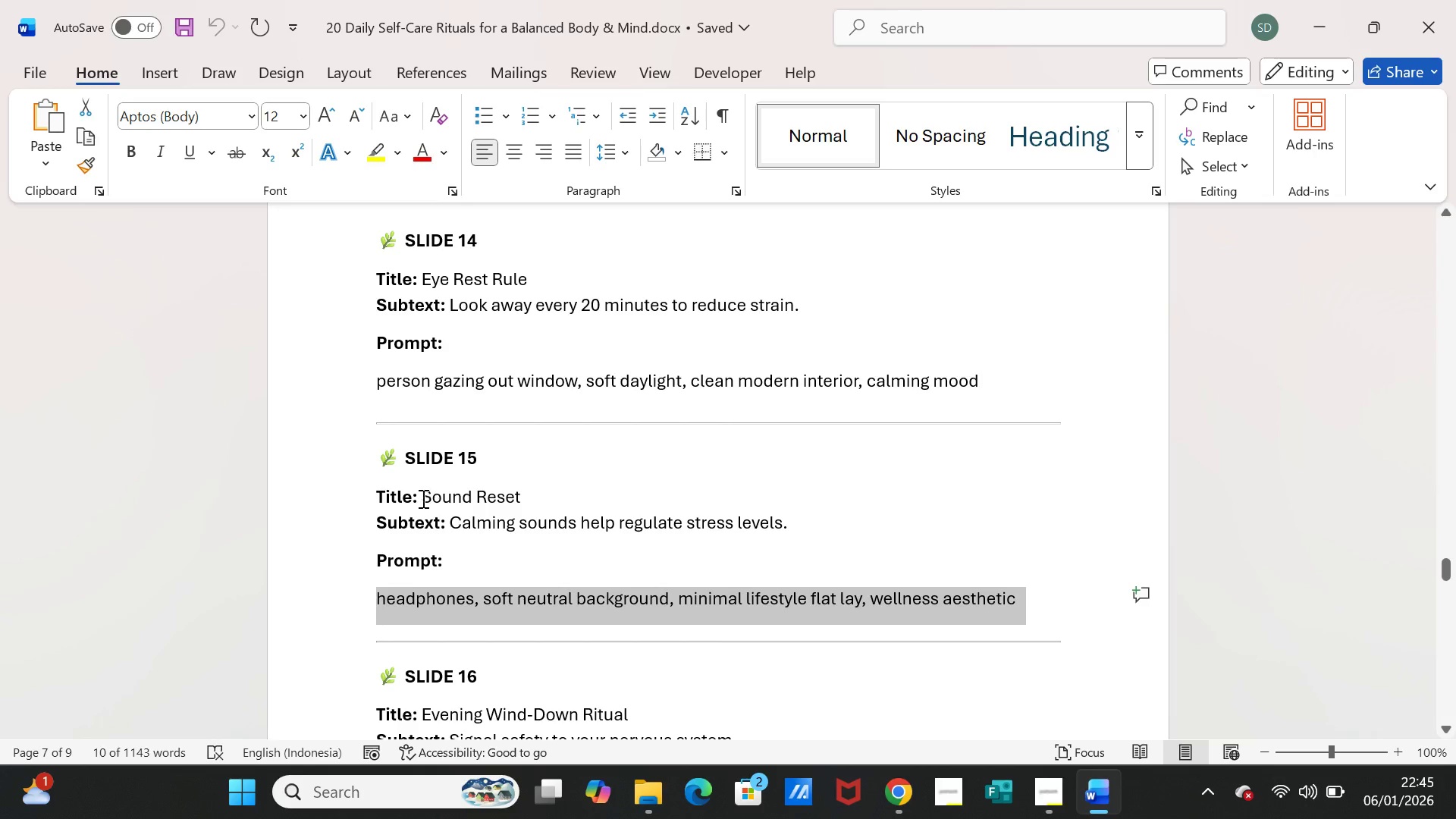 
left_click_drag(start_coordinate=[421, 498], to_coordinate=[518, 500])
 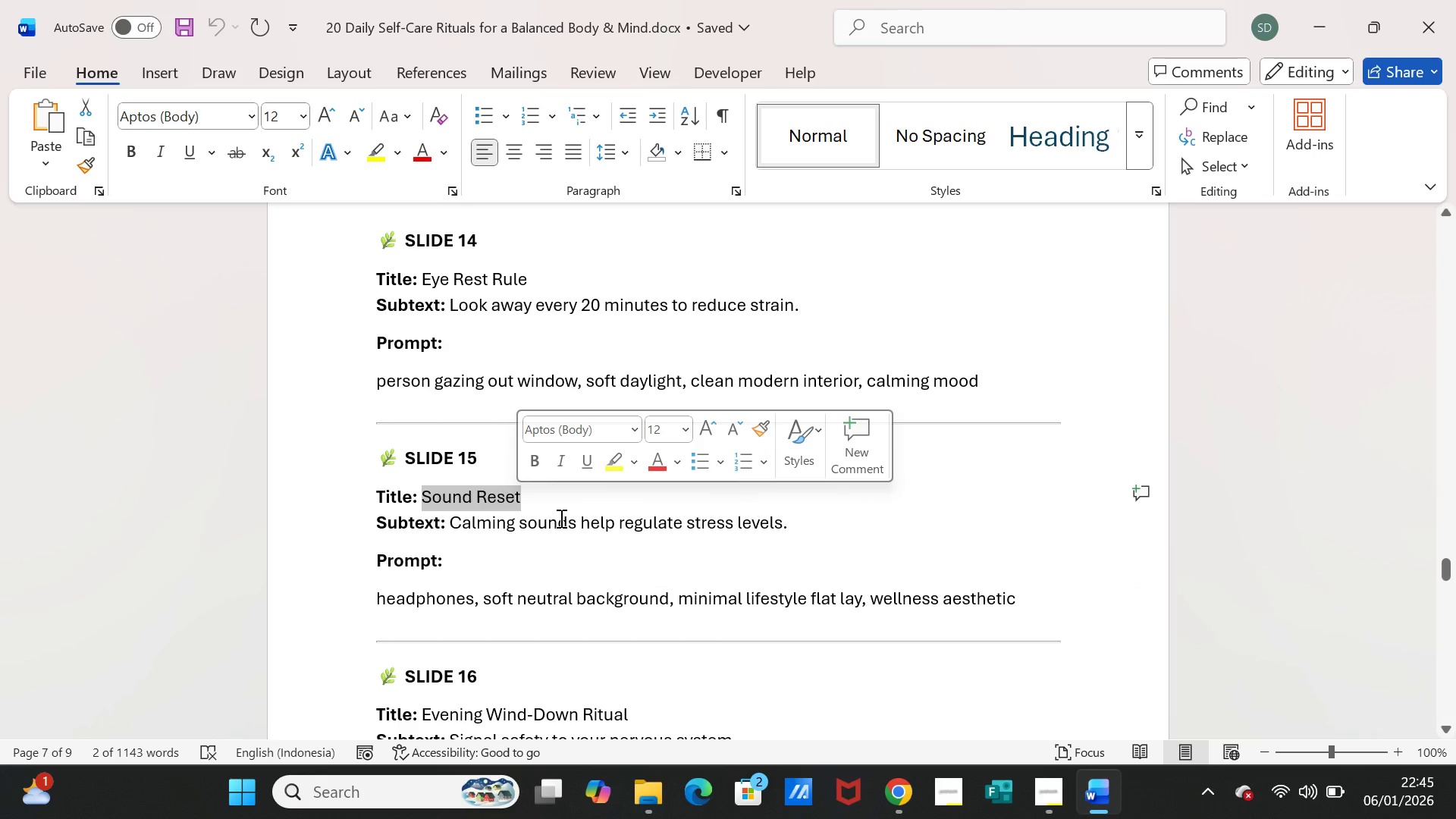 
key(Control+C)
 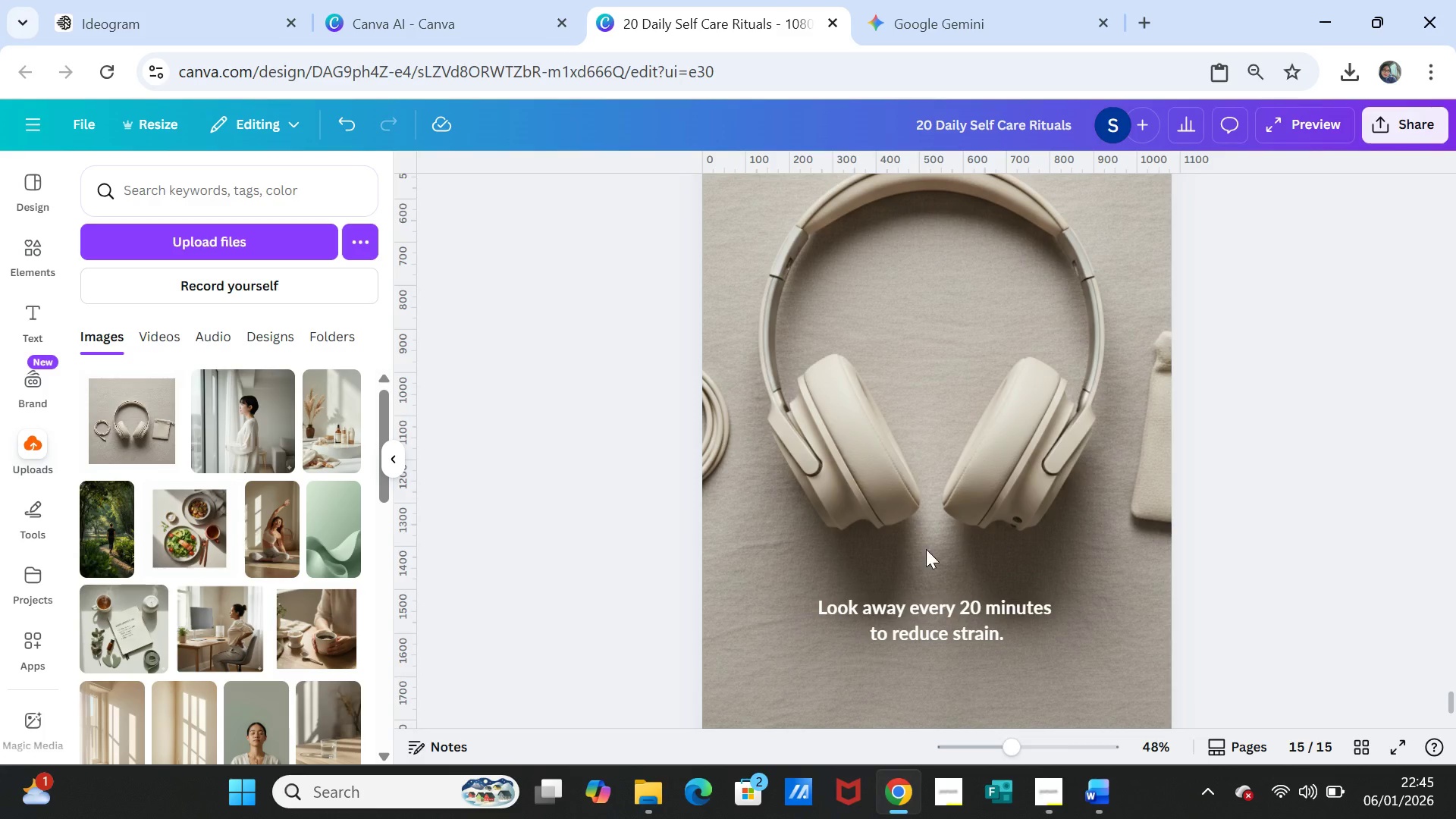 
scroll: coordinate [886, 416], scroll_direction: up, amount: 2.0
 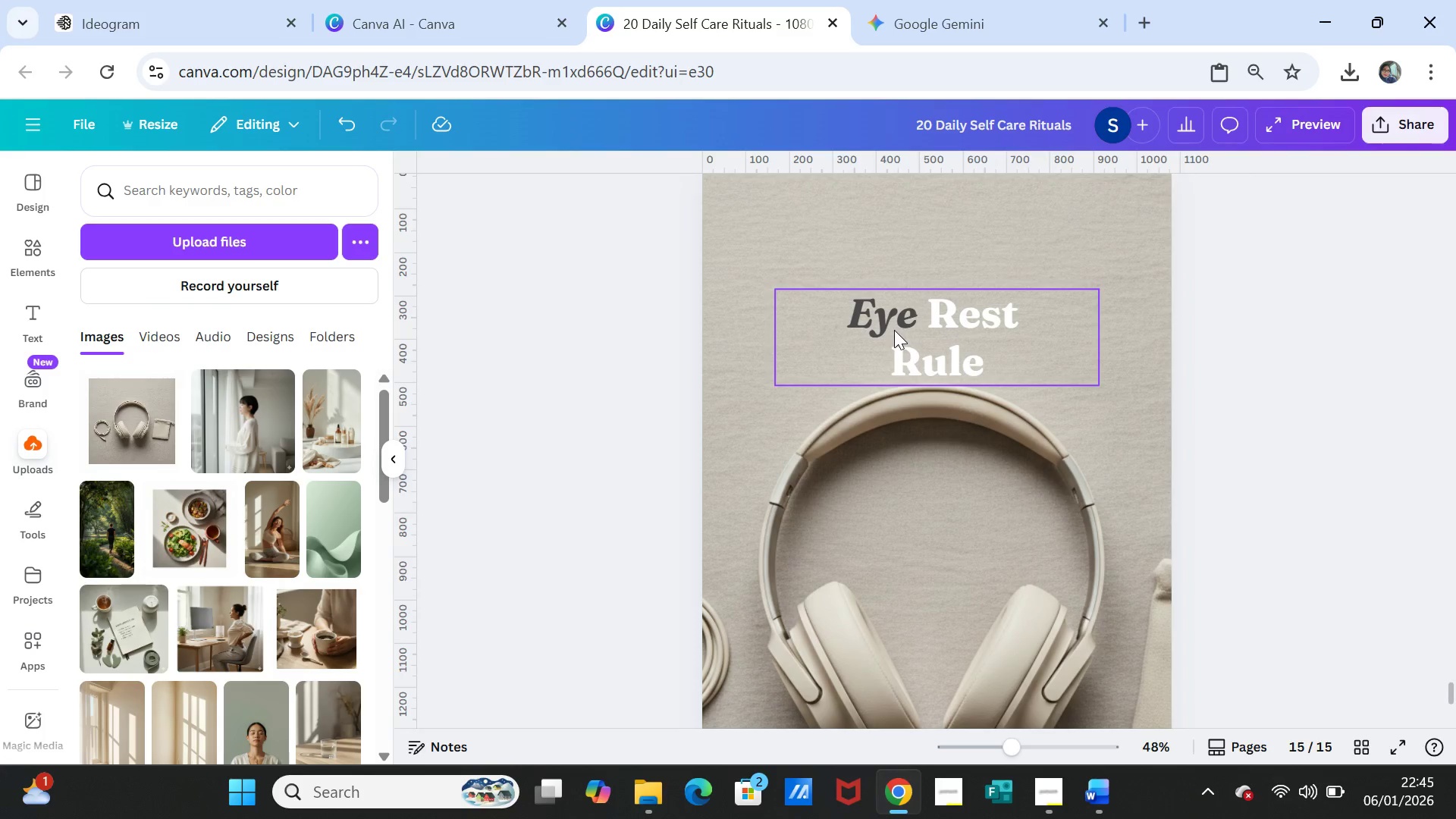 
double_click([894, 330])
 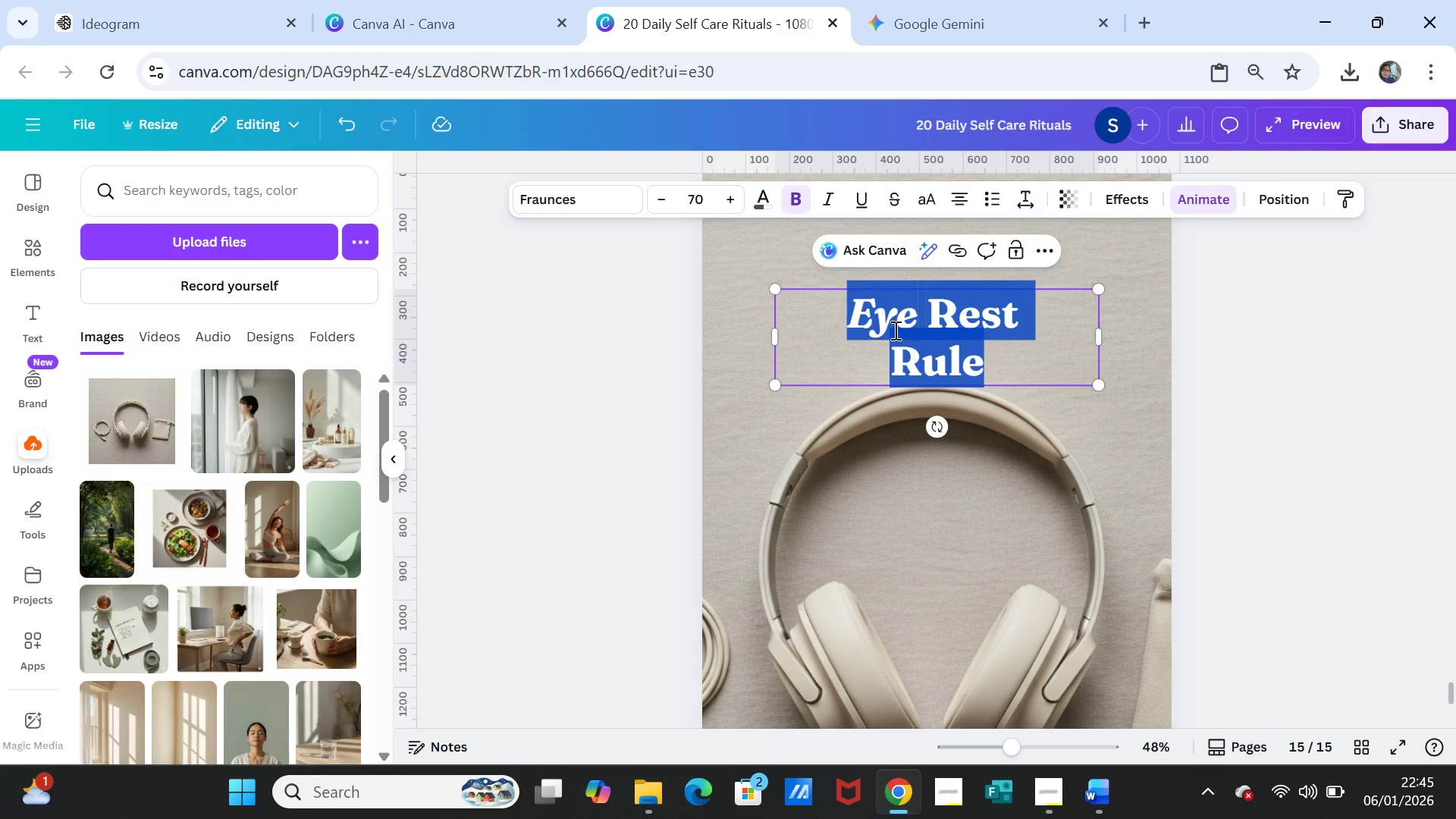 
key(Control+V)
 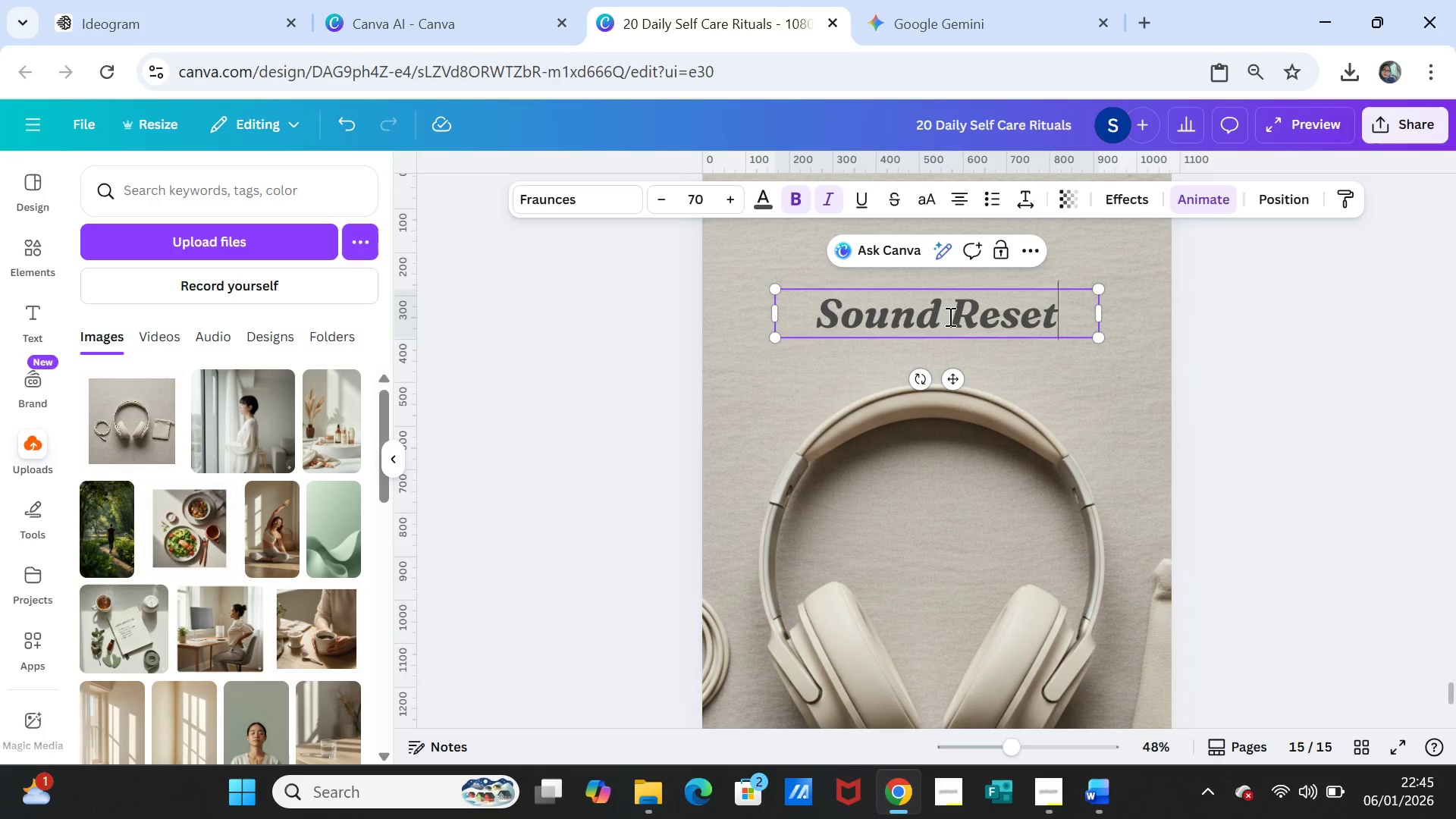 
left_click_drag(start_coordinate=[949, 316], to_coordinate=[818, 315])
 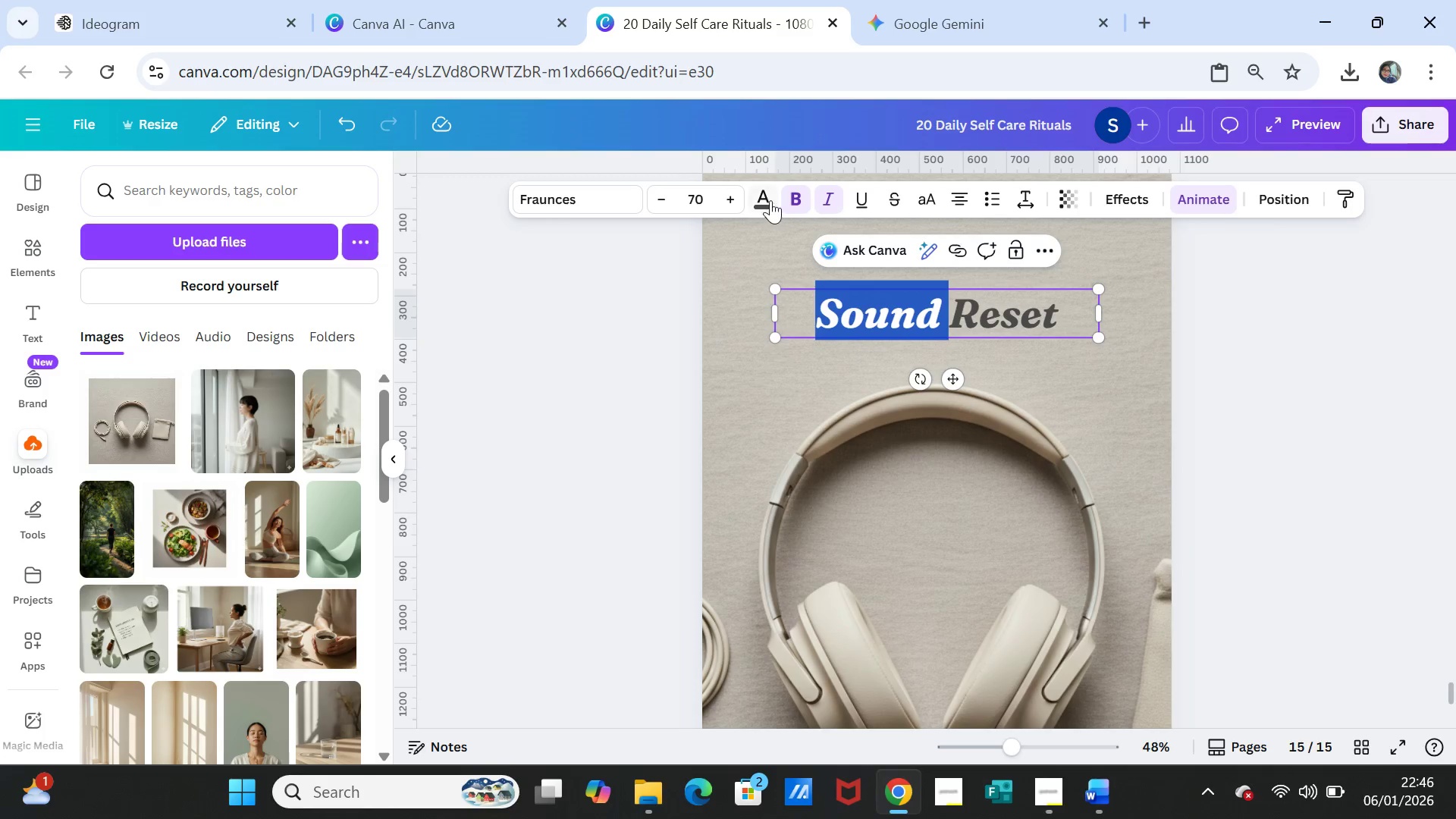 
left_click([769, 199])
 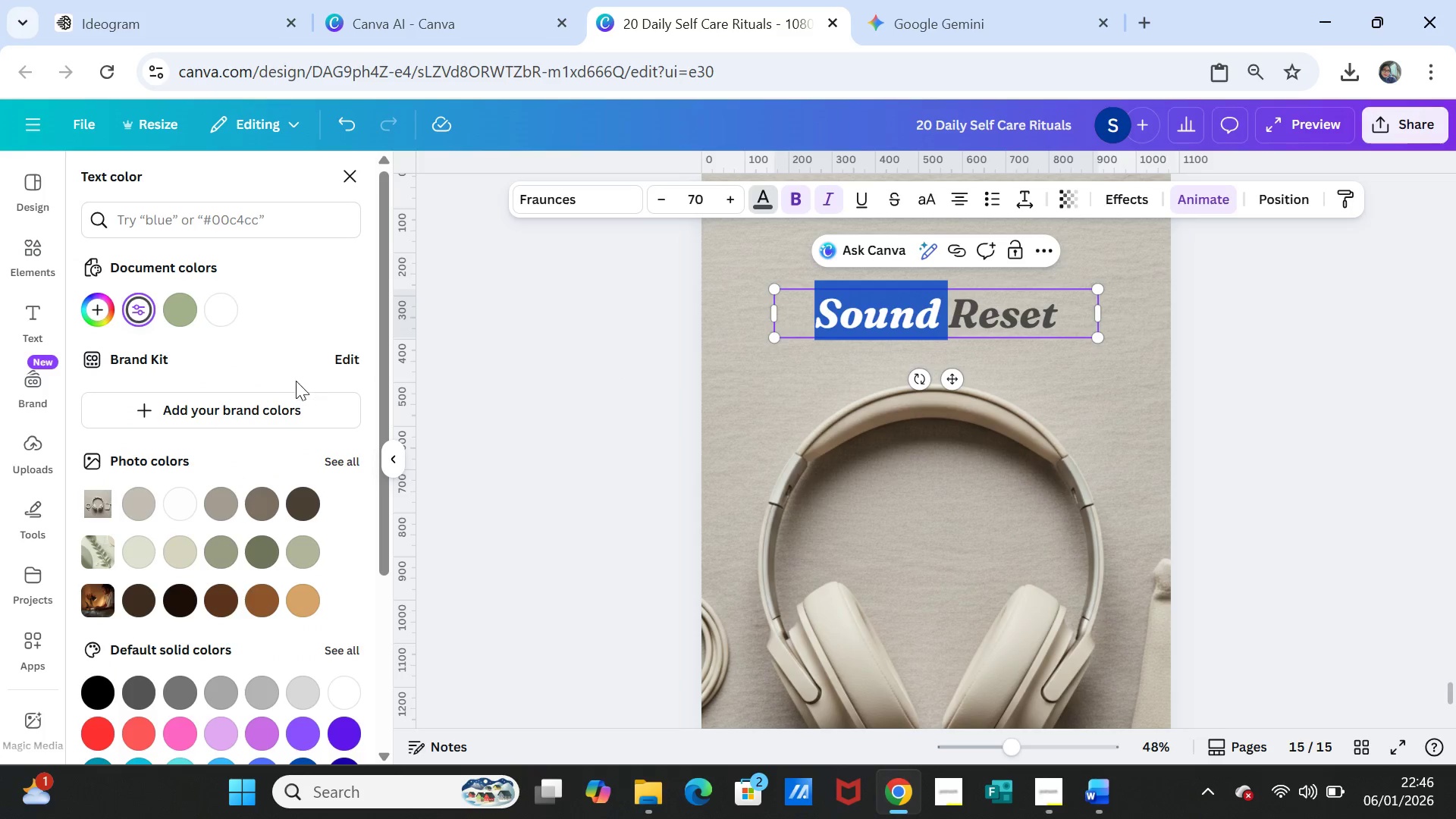 
mouse_move([190, 312])
 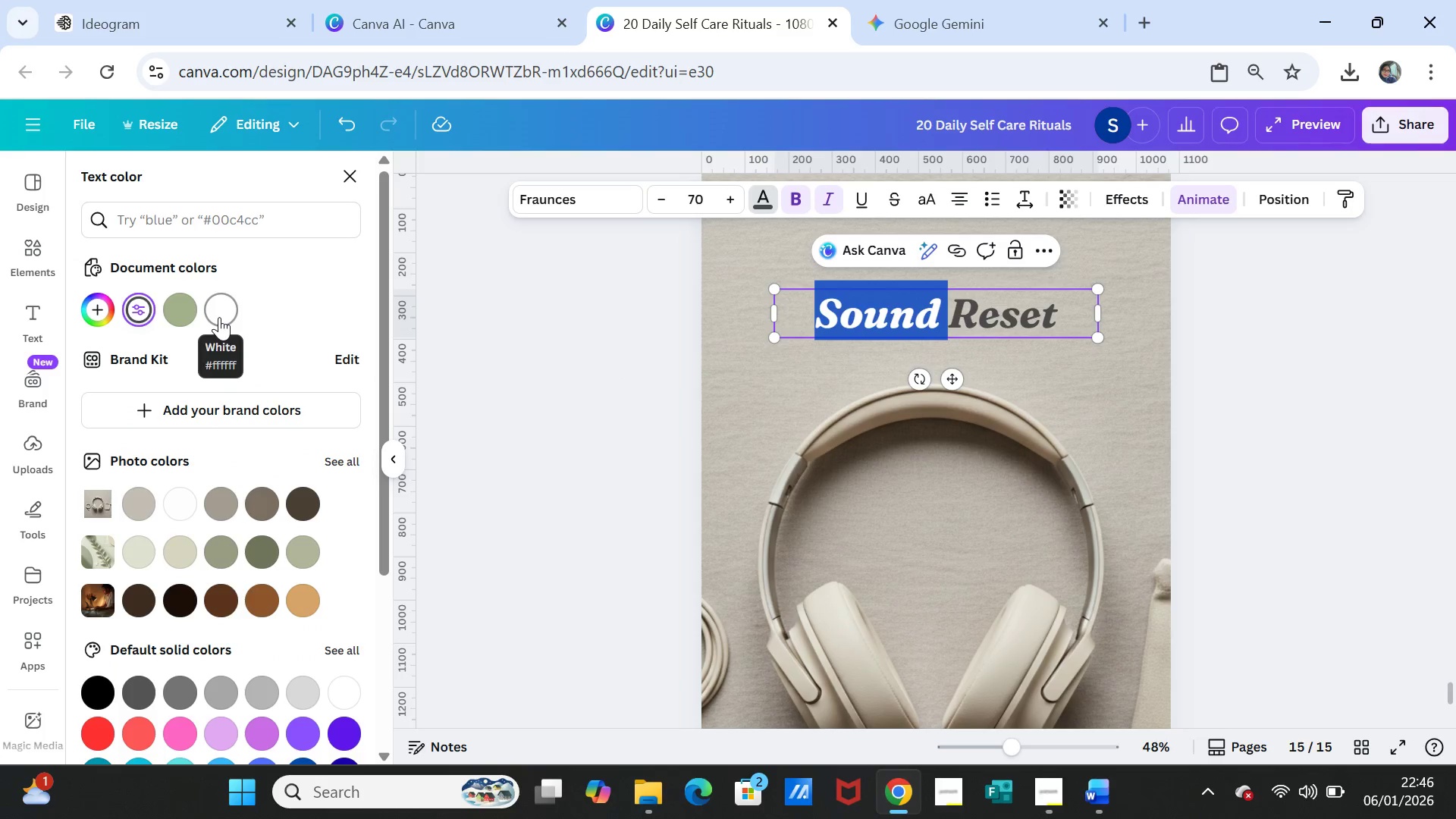 
left_click([219, 317])
 